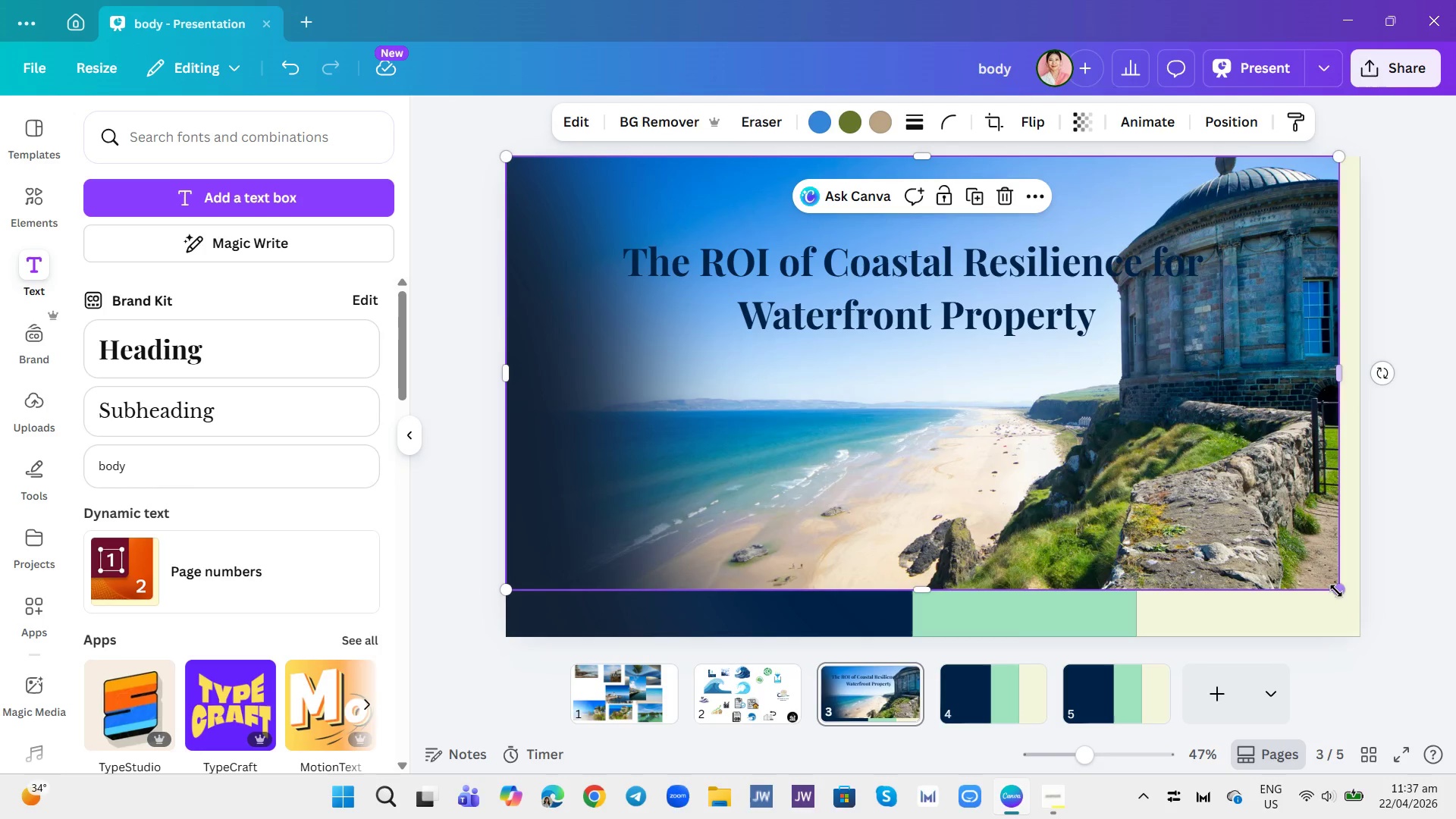 
left_click_drag(start_coordinate=[1344, 582], to_coordinate=[1363, 592])
 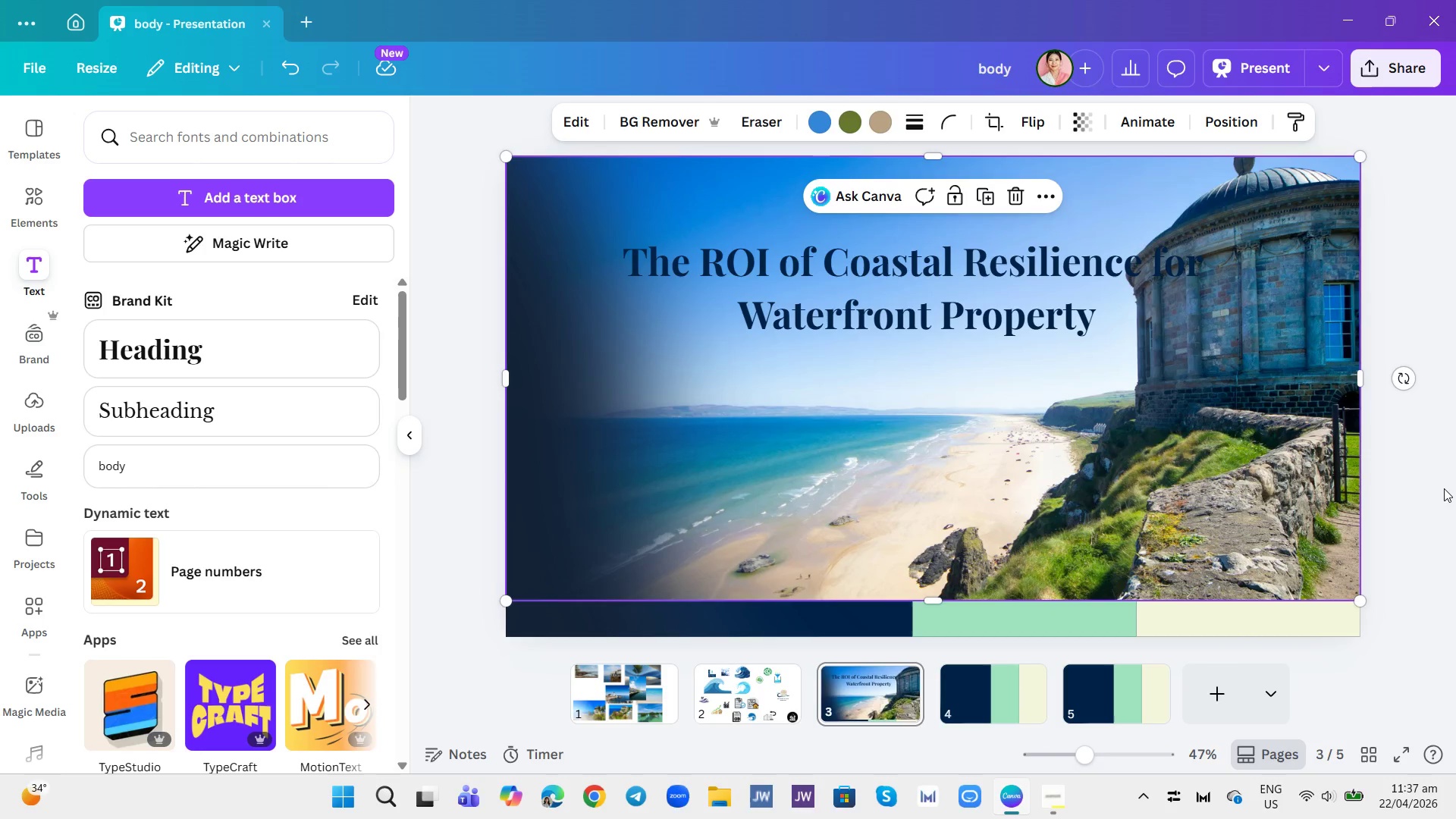 
left_click([1445, 489])
 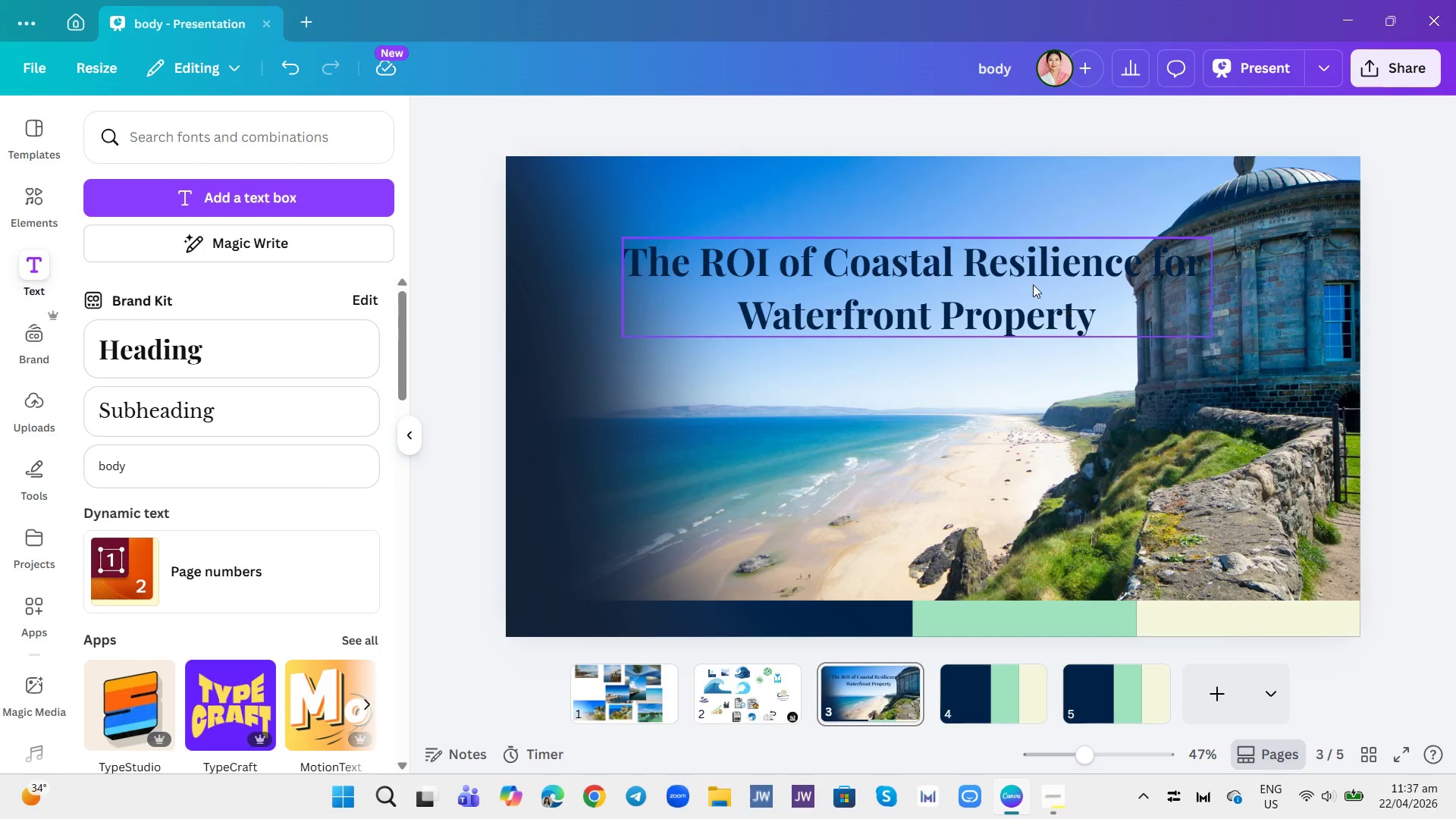 
left_click_drag(start_coordinate=[1007, 269], to_coordinate=[990, 234])
 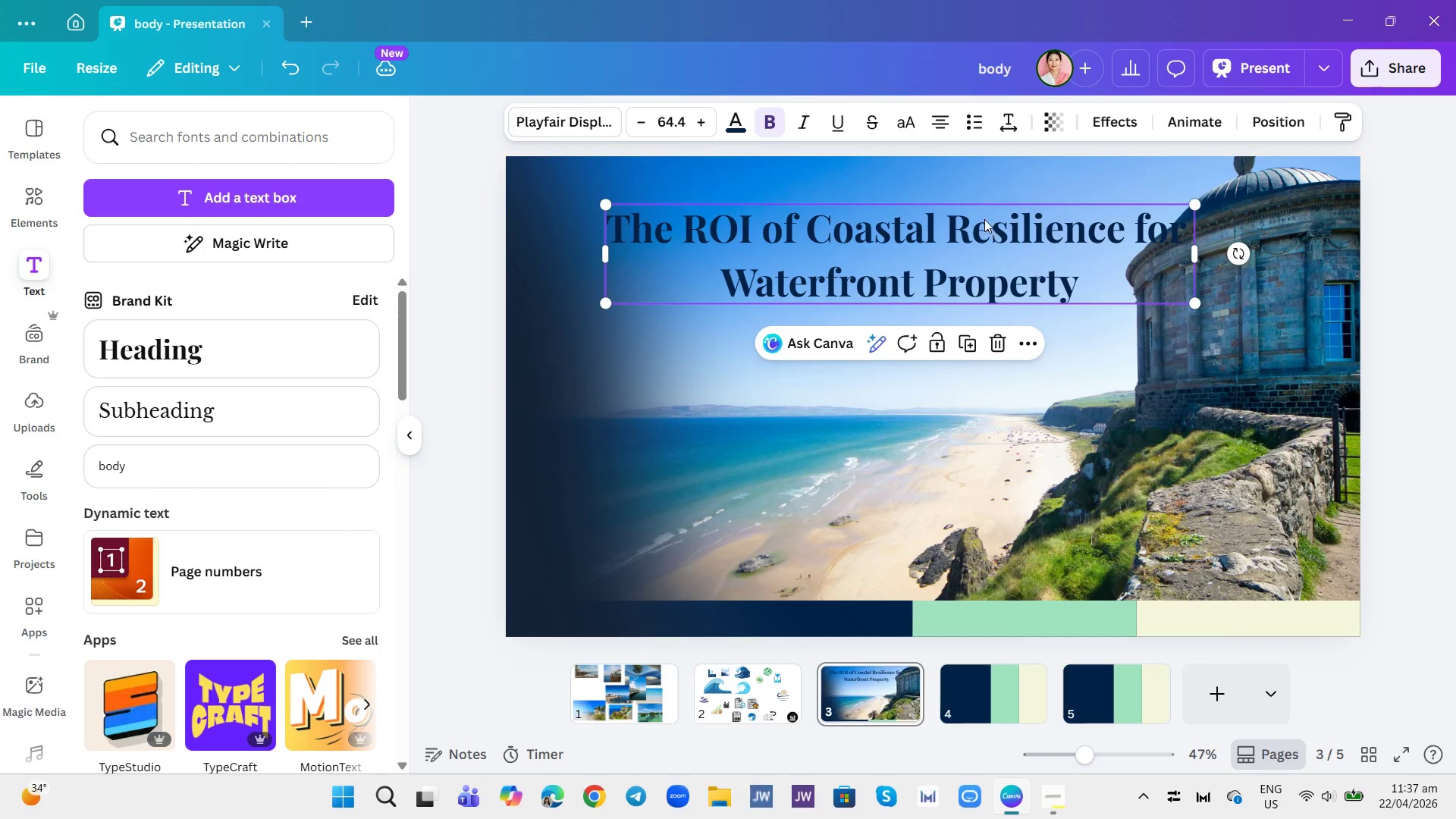 
left_click([984, 212])
 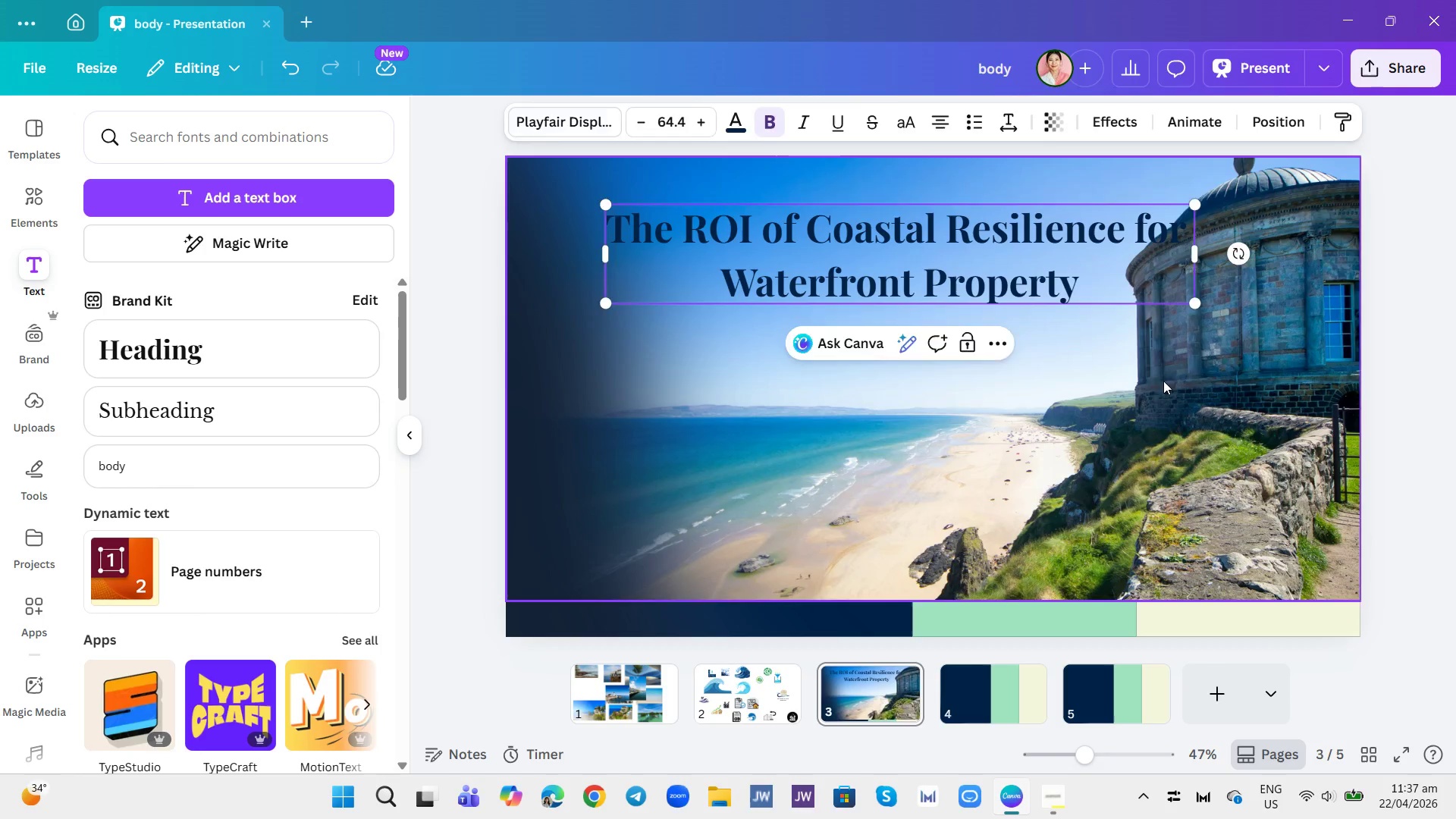 
double_click([1113, 353])
 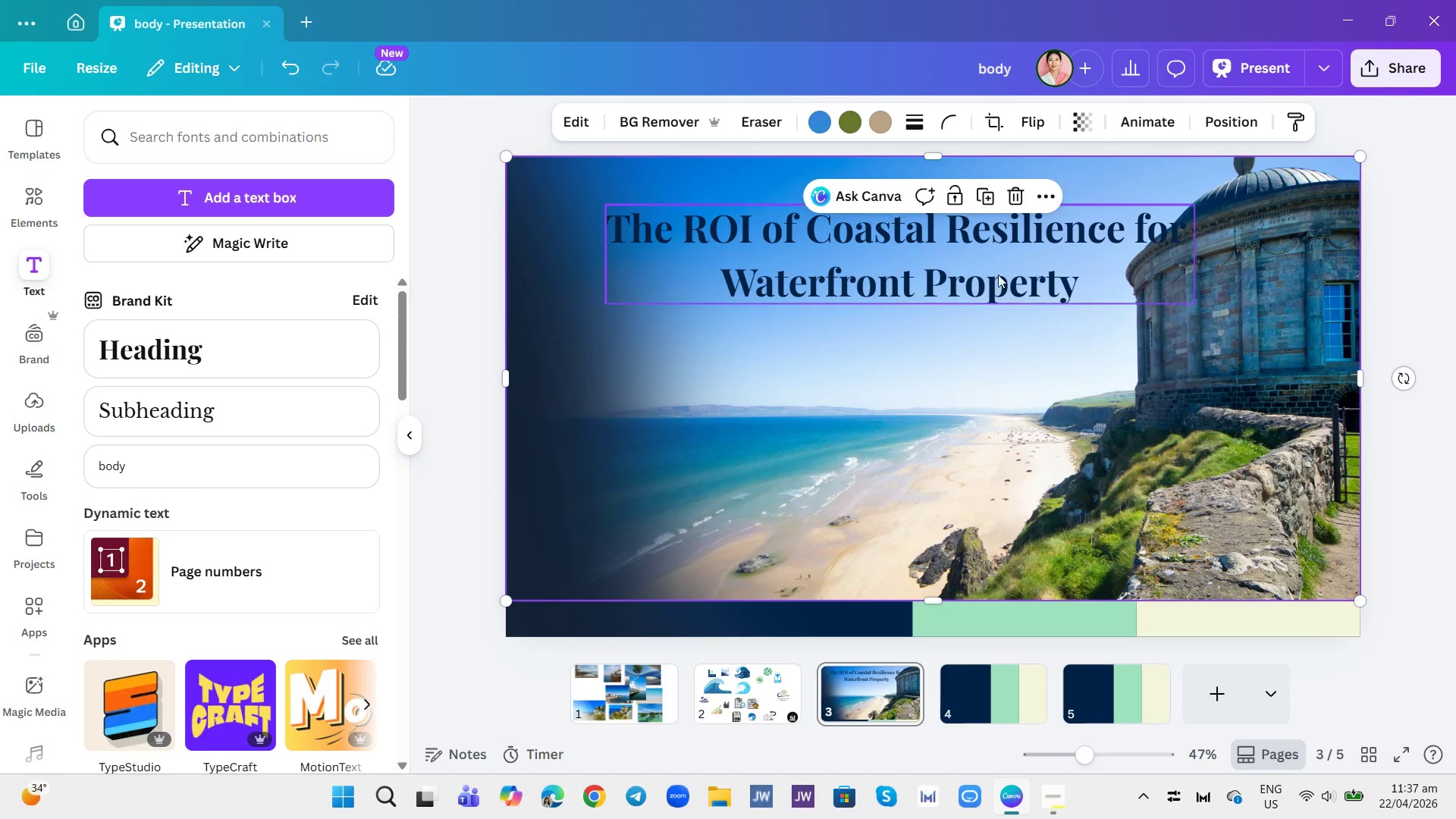 
left_click_drag(start_coordinate=[995, 267], to_coordinate=[996, 275])
 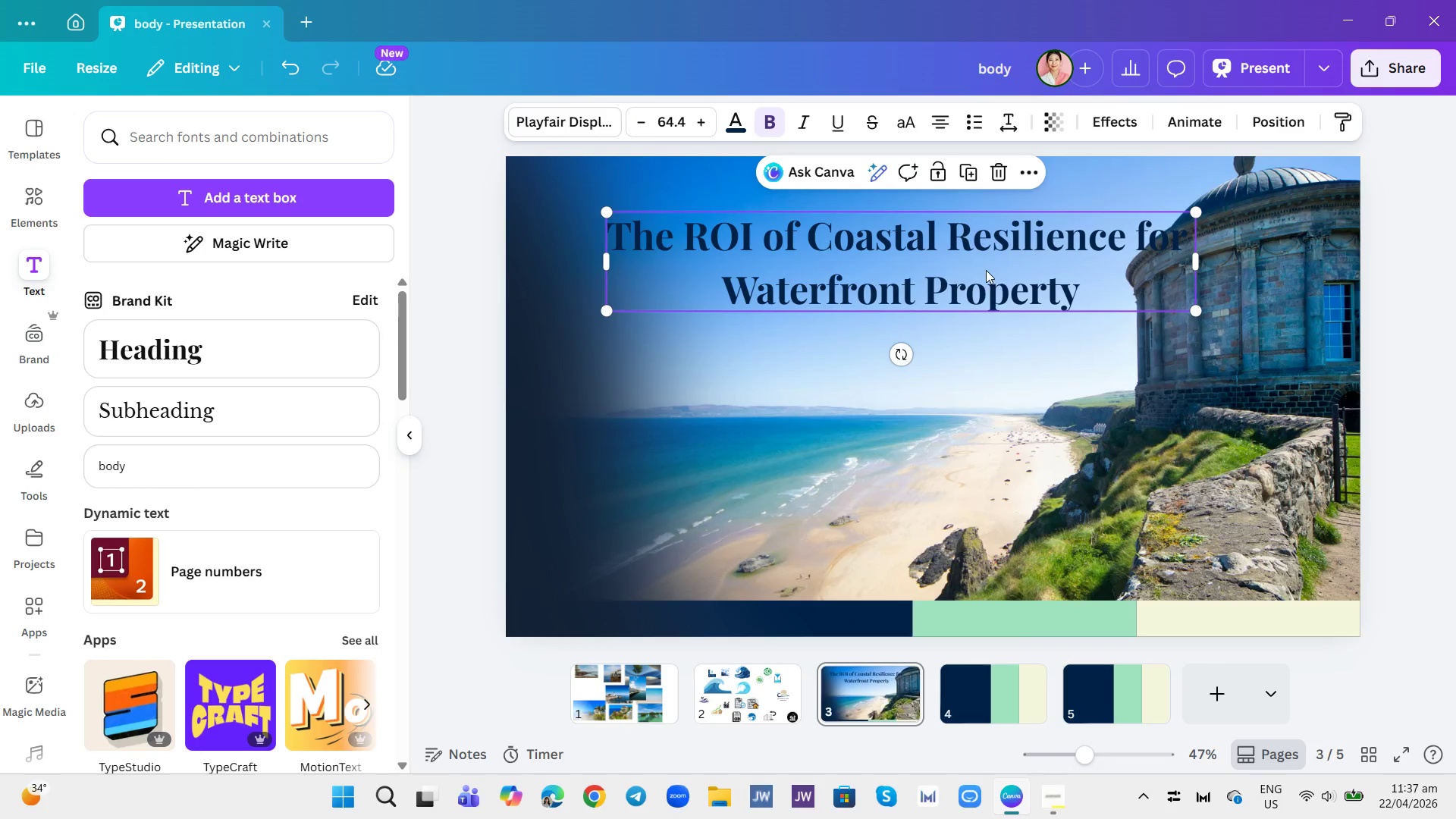 
left_click_drag(start_coordinate=[986, 270], to_coordinate=[978, 267])
 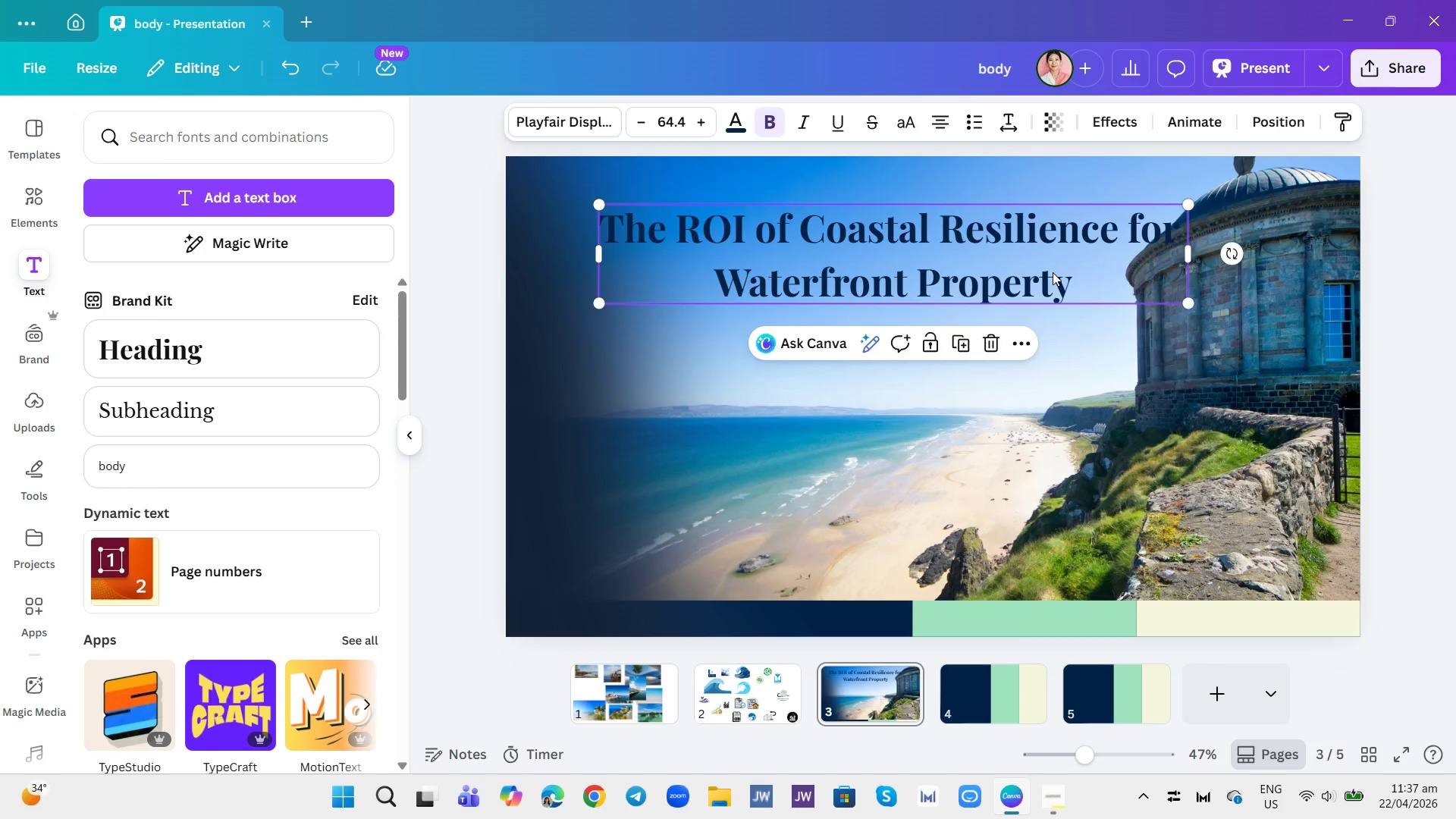 
left_click_drag(start_coordinate=[1053, 272], to_coordinate=[1059, 337])
 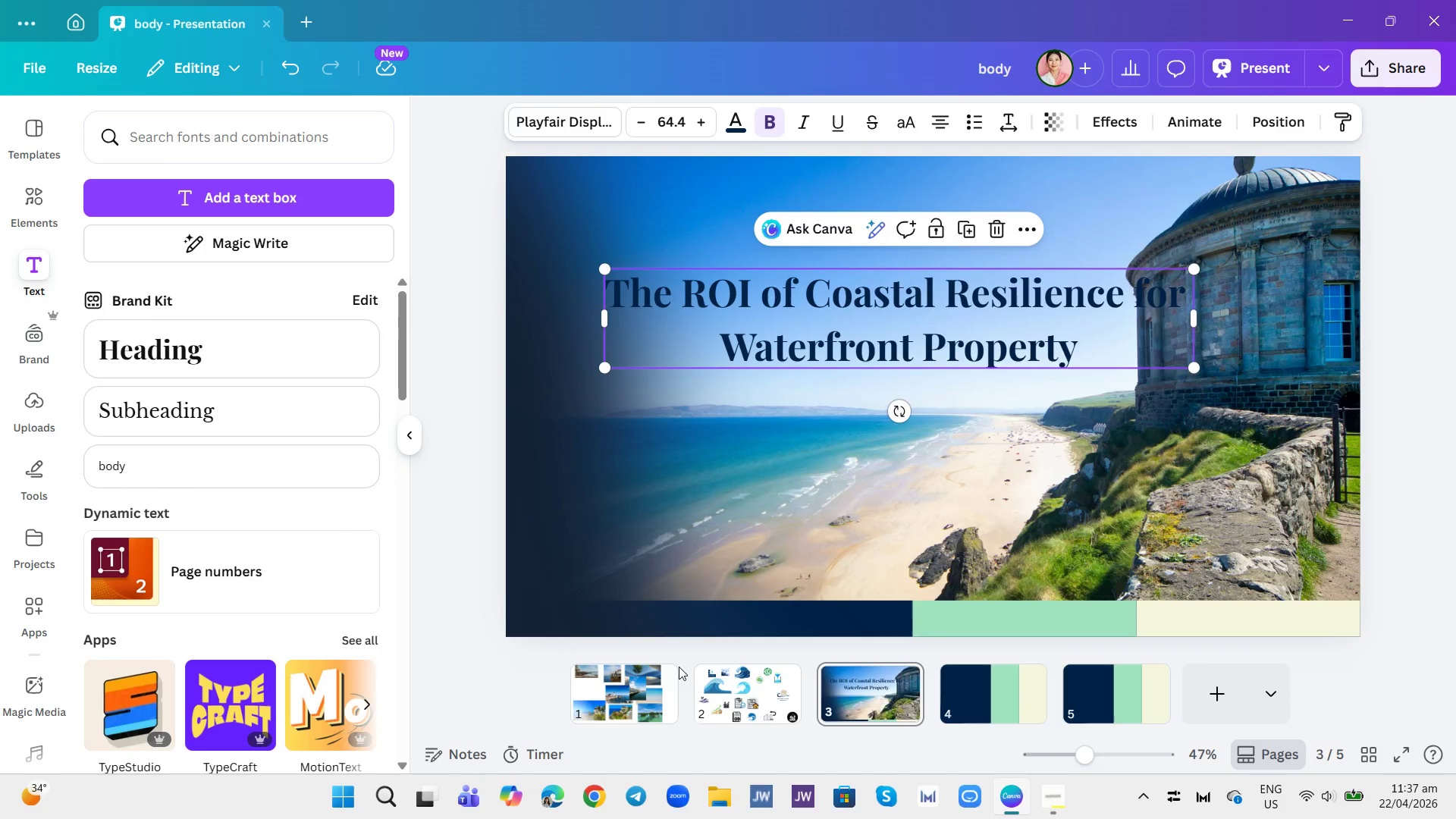 
left_click([646, 686])
 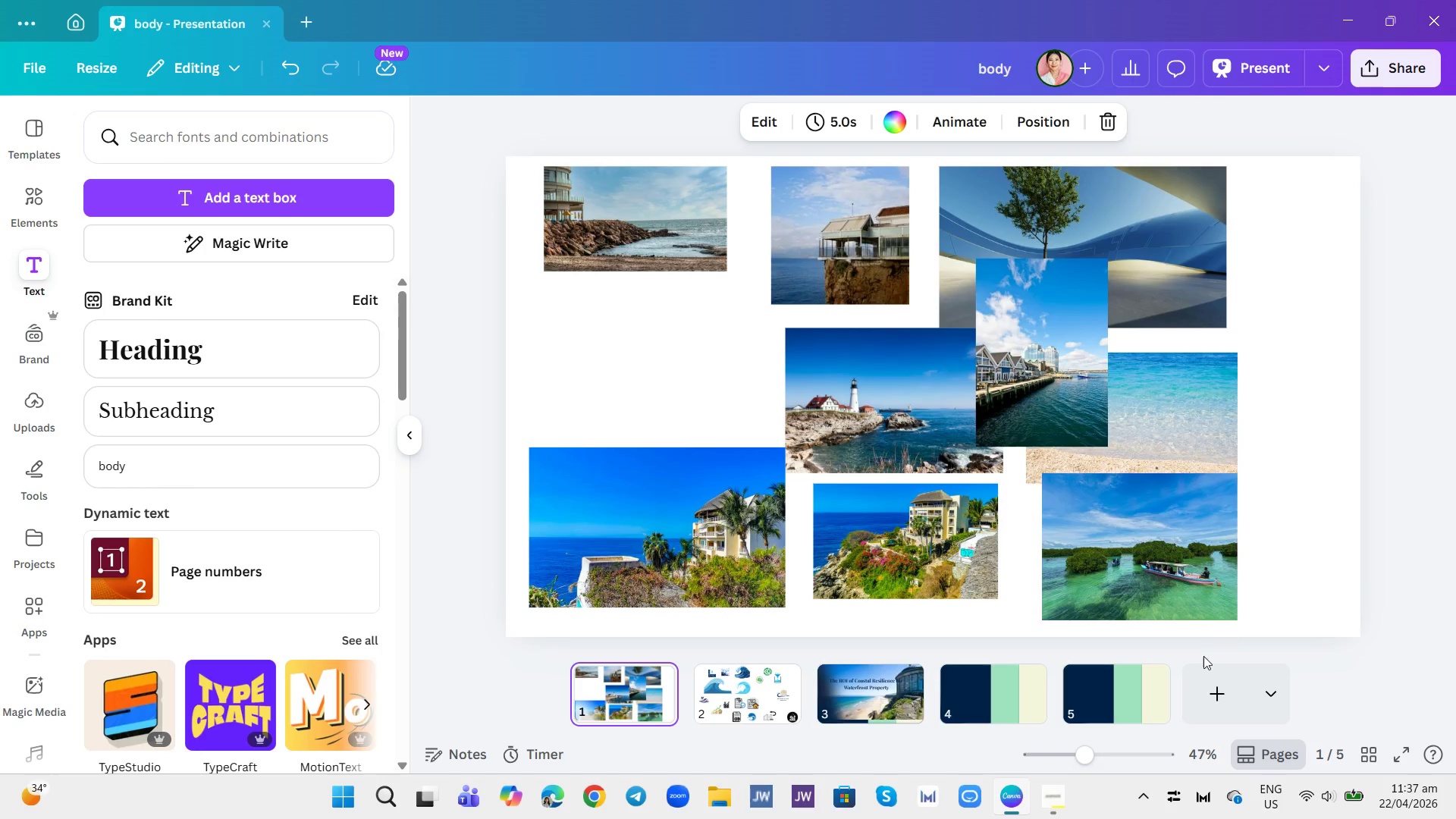 
wait(6.05)
 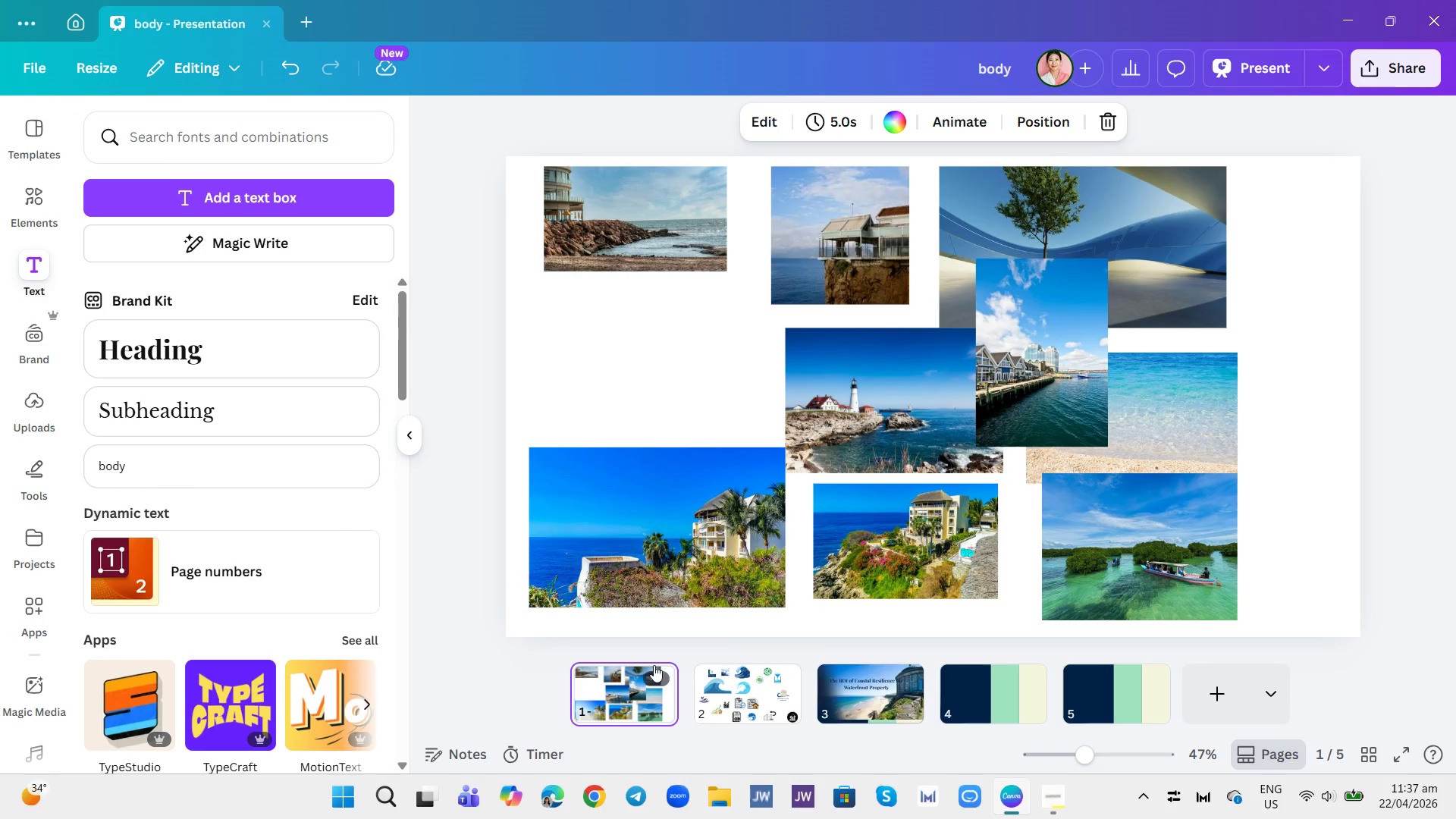 
left_click([905, 707])
 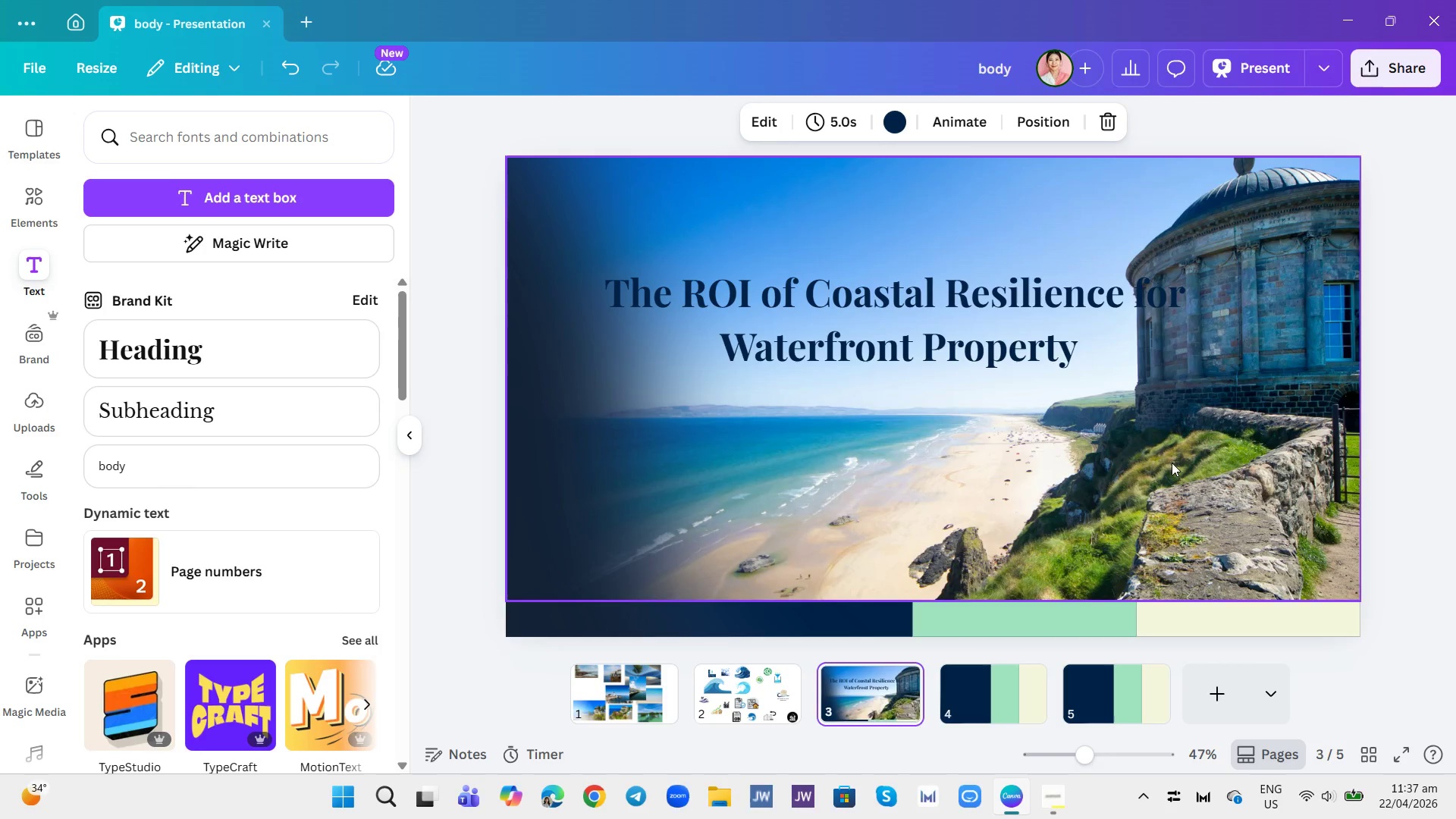 
left_click([1216, 391])
 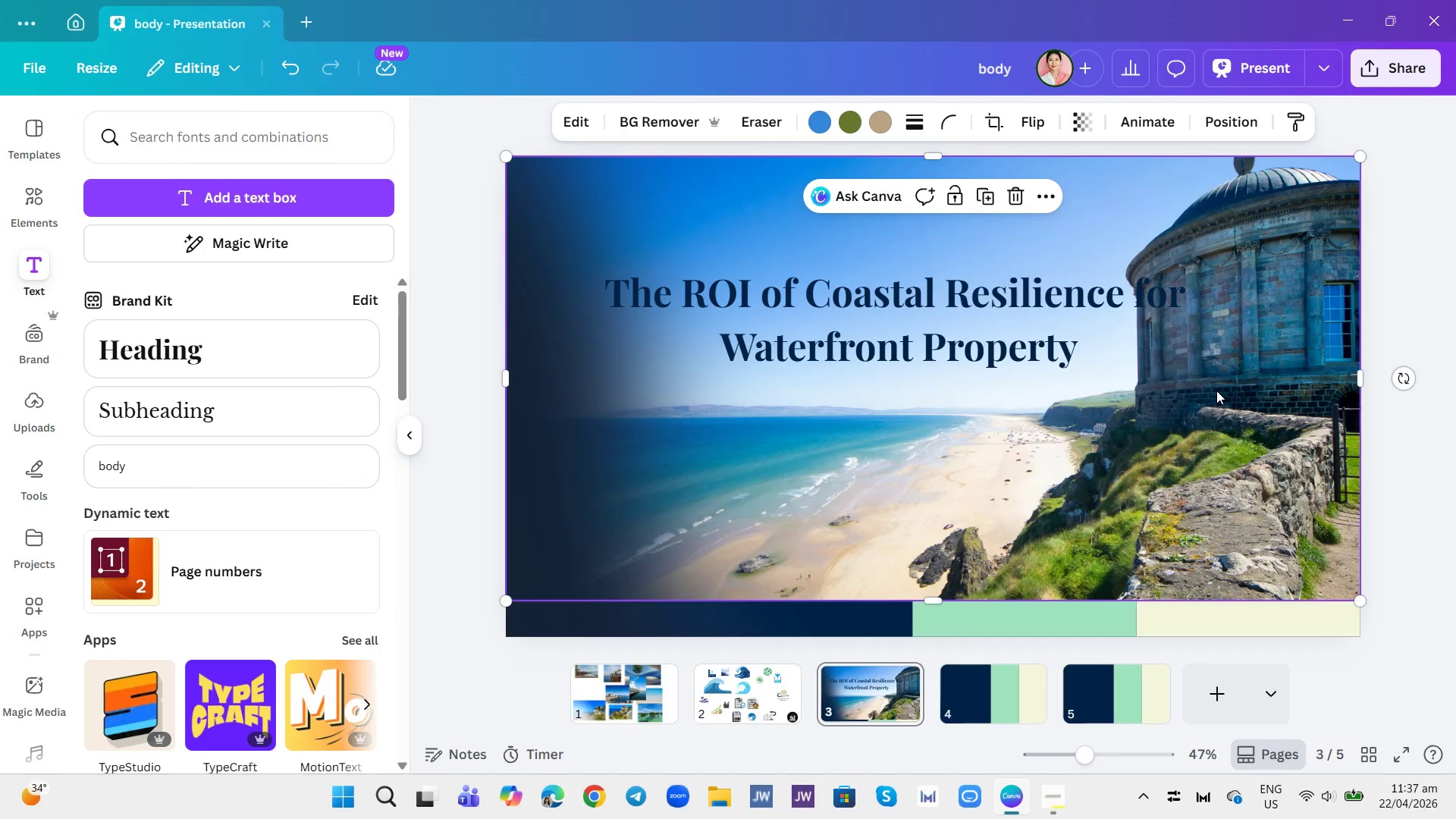 
left_click_drag(start_coordinate=[1216, 391], to_coordinate=[620, 702])
 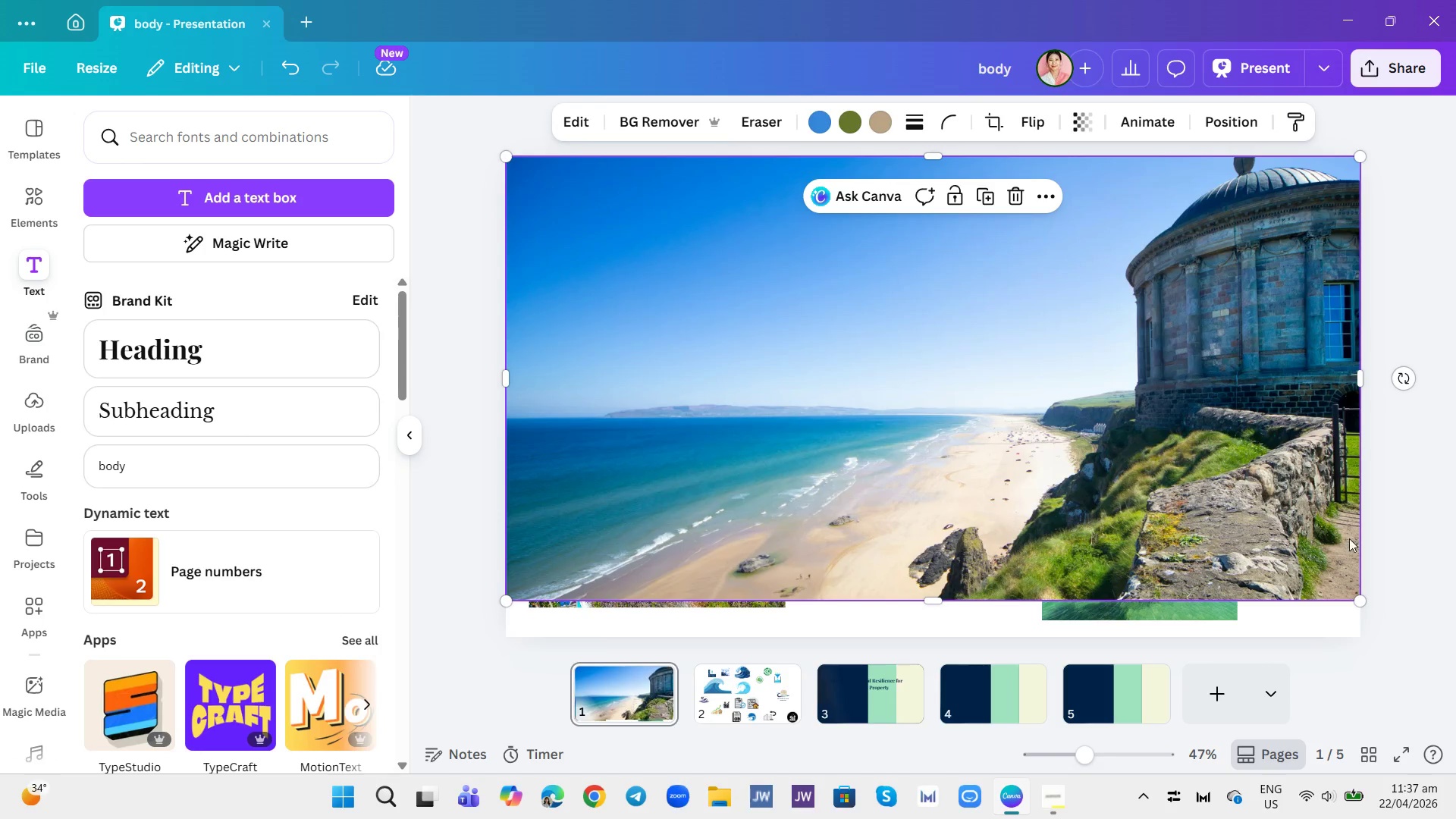 
left_click_drag(start_coordinate=[1356, 595], to_coordinate=[789, 310])
 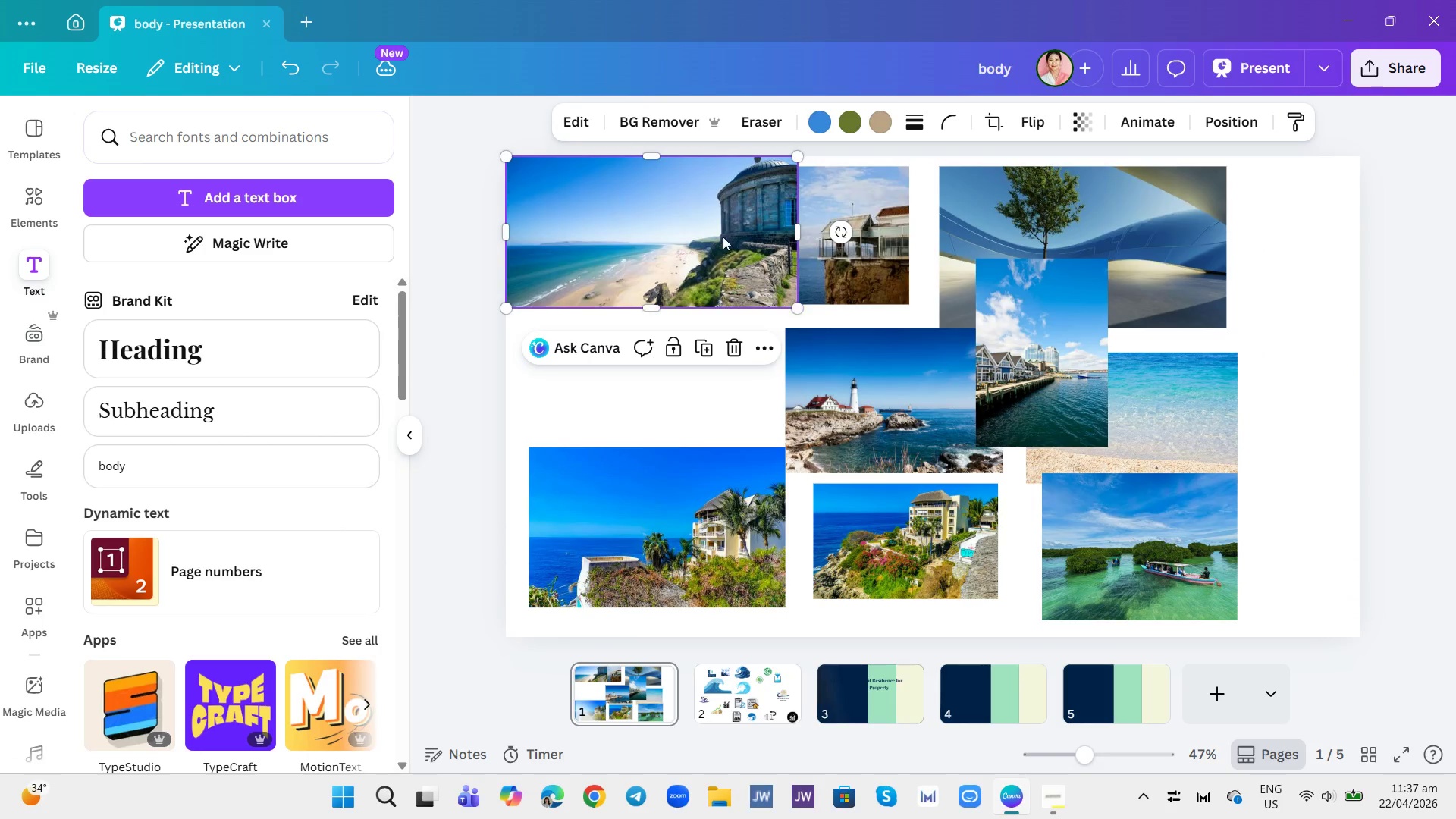 
left_click_drag(start_coordinate=[720, 234], to_coordinate=[723, 332])
 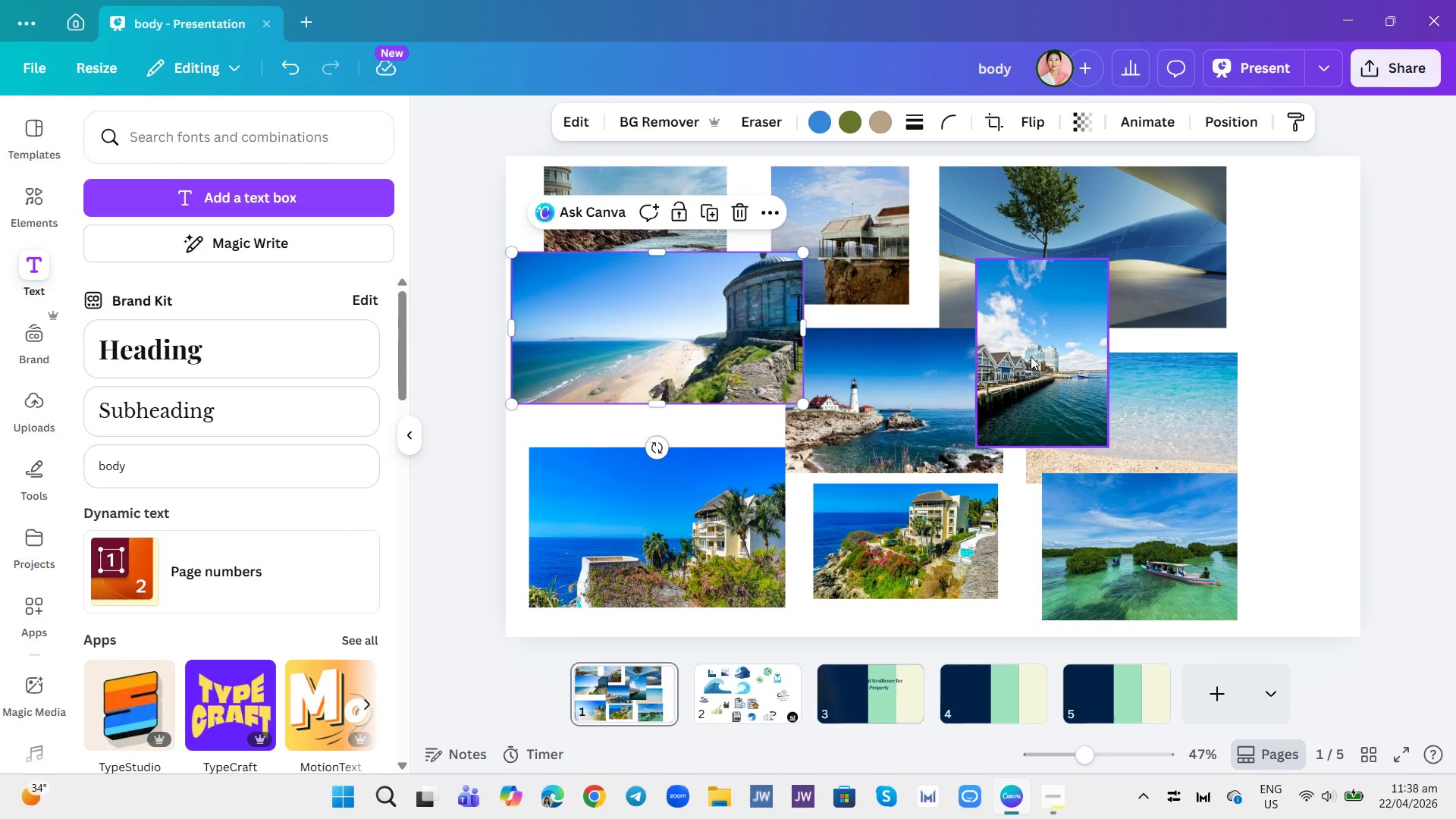 
scroll: coordinate [1016, 395], scroll_direction: none, amount: 0.0
 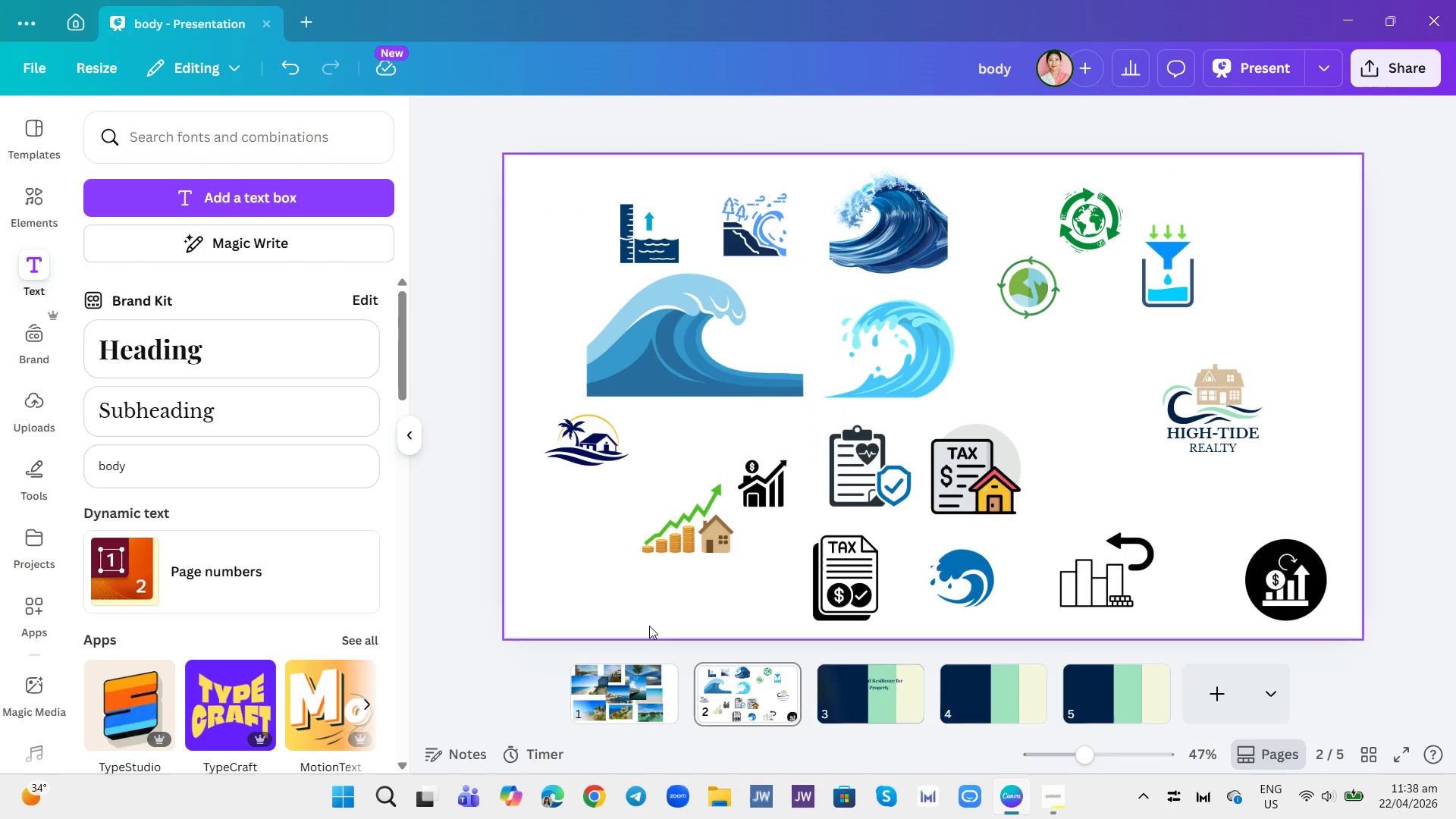 
left_click([620, 688])
 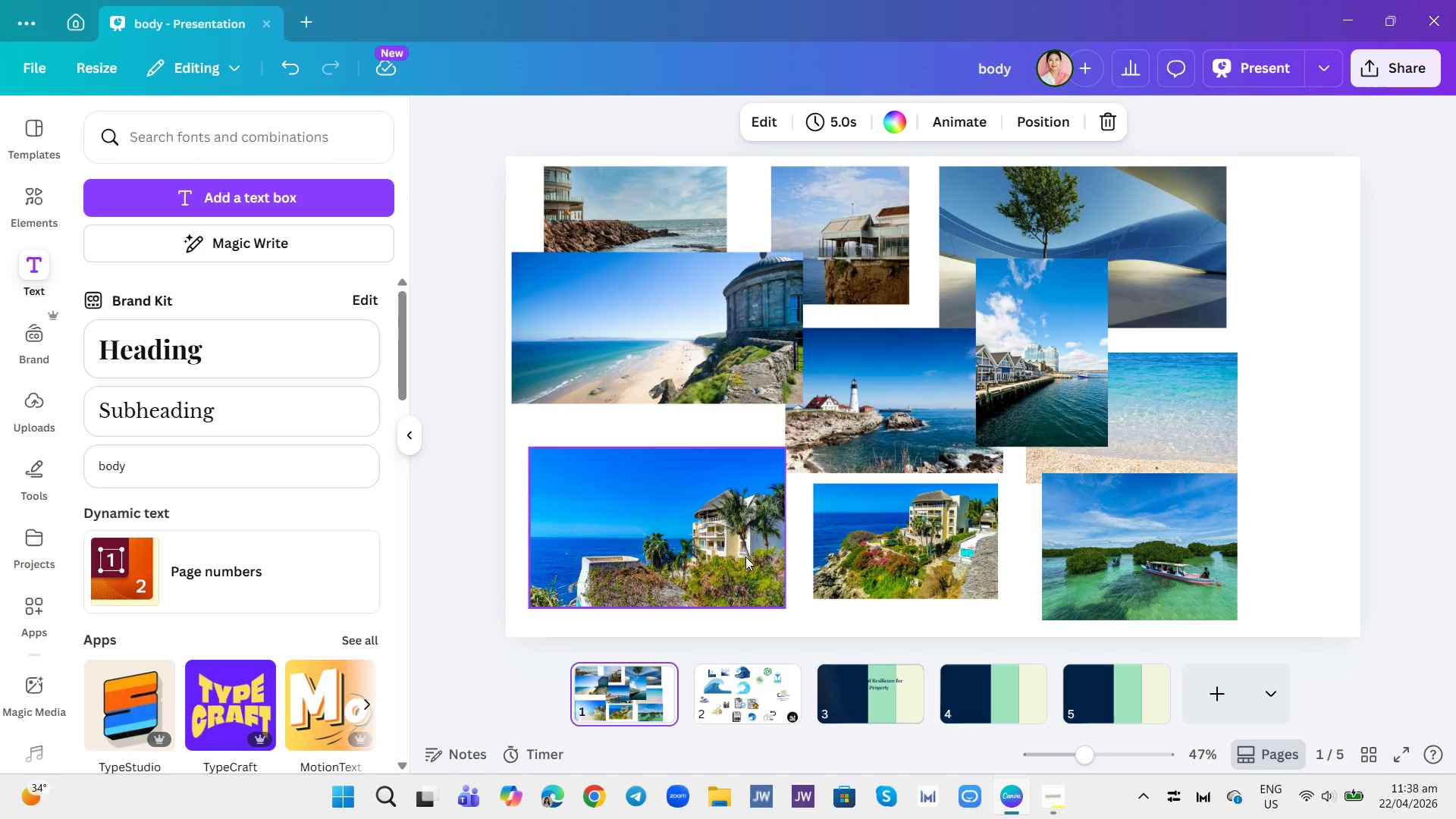 
left_click([695, 544])
 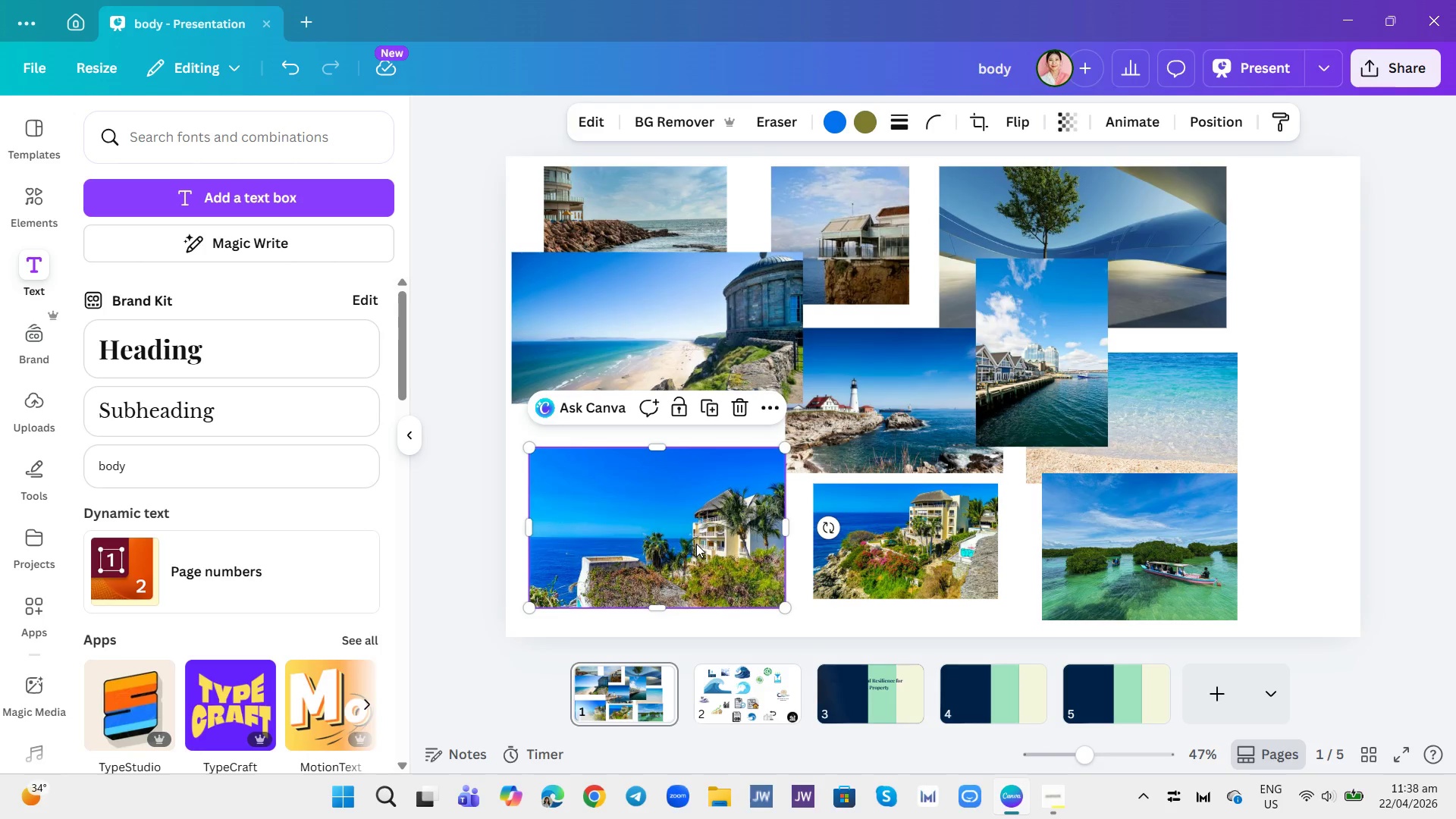 
left_click_drag(start_coordinate=[697, 544], to_coordinate=[868, 676])
 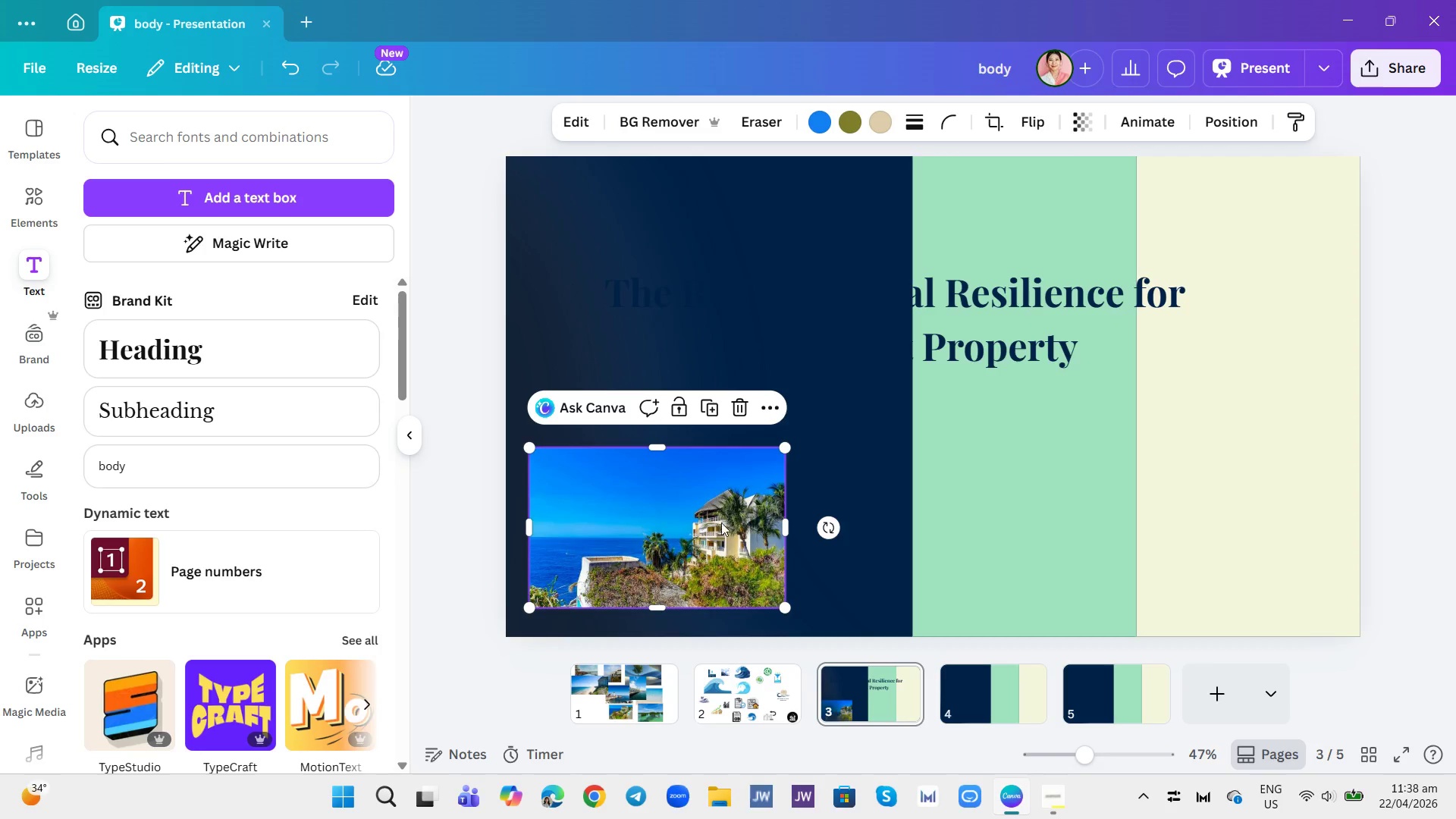 
left_click_drag(start_coordinate=[695, 542], to_coordinate=[1268, 250])
 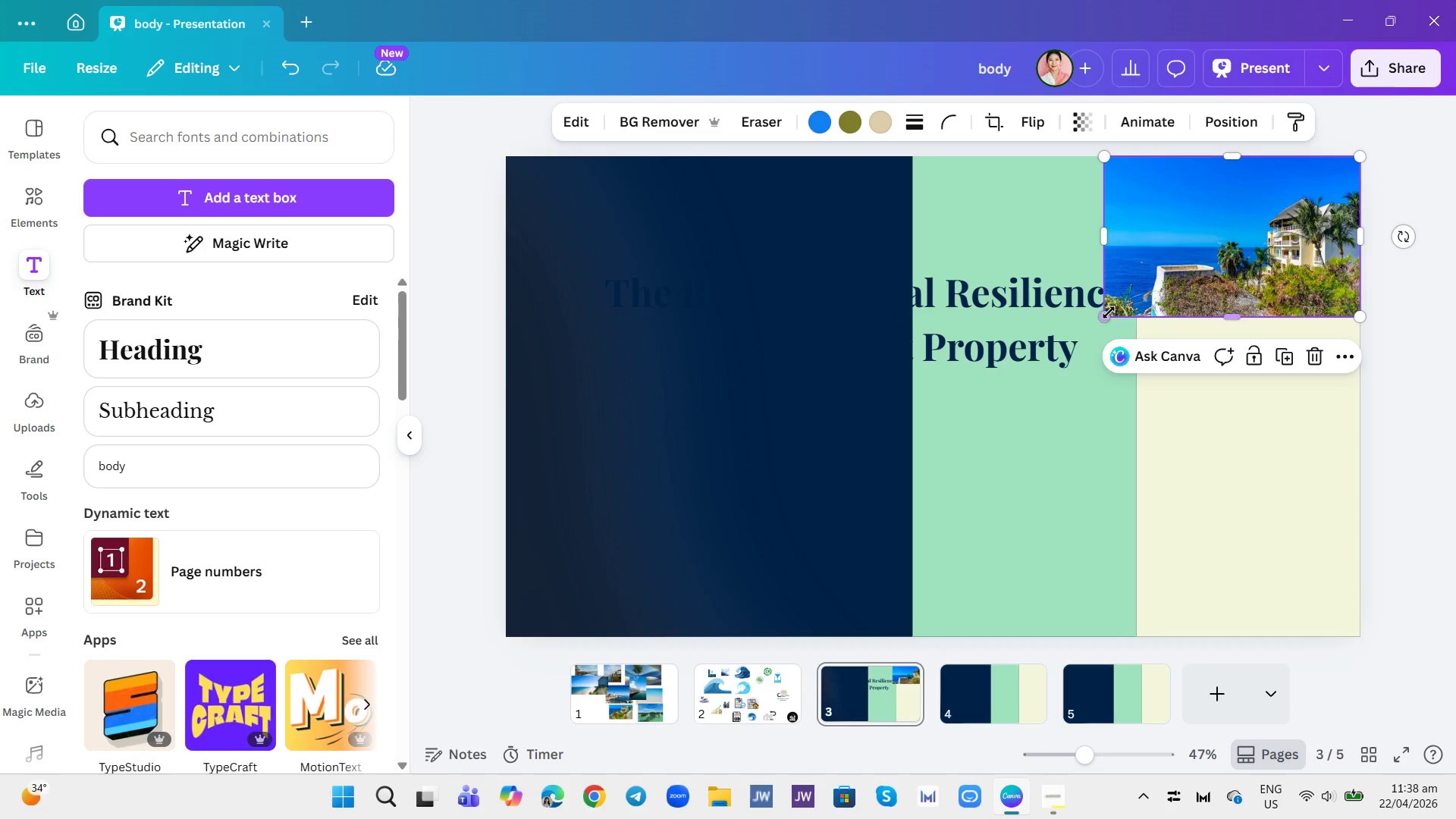 
left_click_drag(start_coordinate=[1106, 312], to_coordinate=[607, 495])
 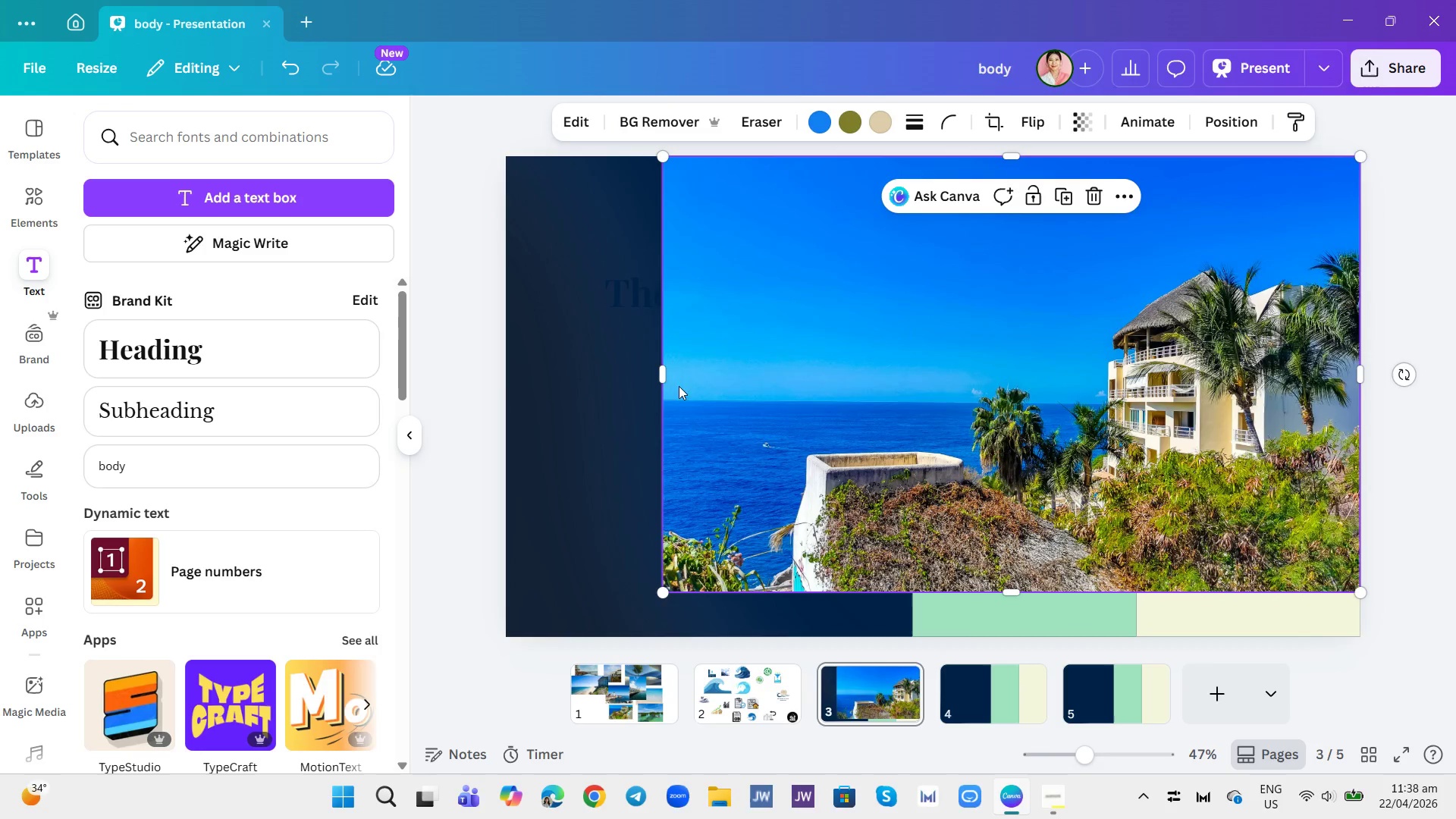 
left_click_drag(start_coordinate=[661, 373], to_coordinate=[502, 413])
 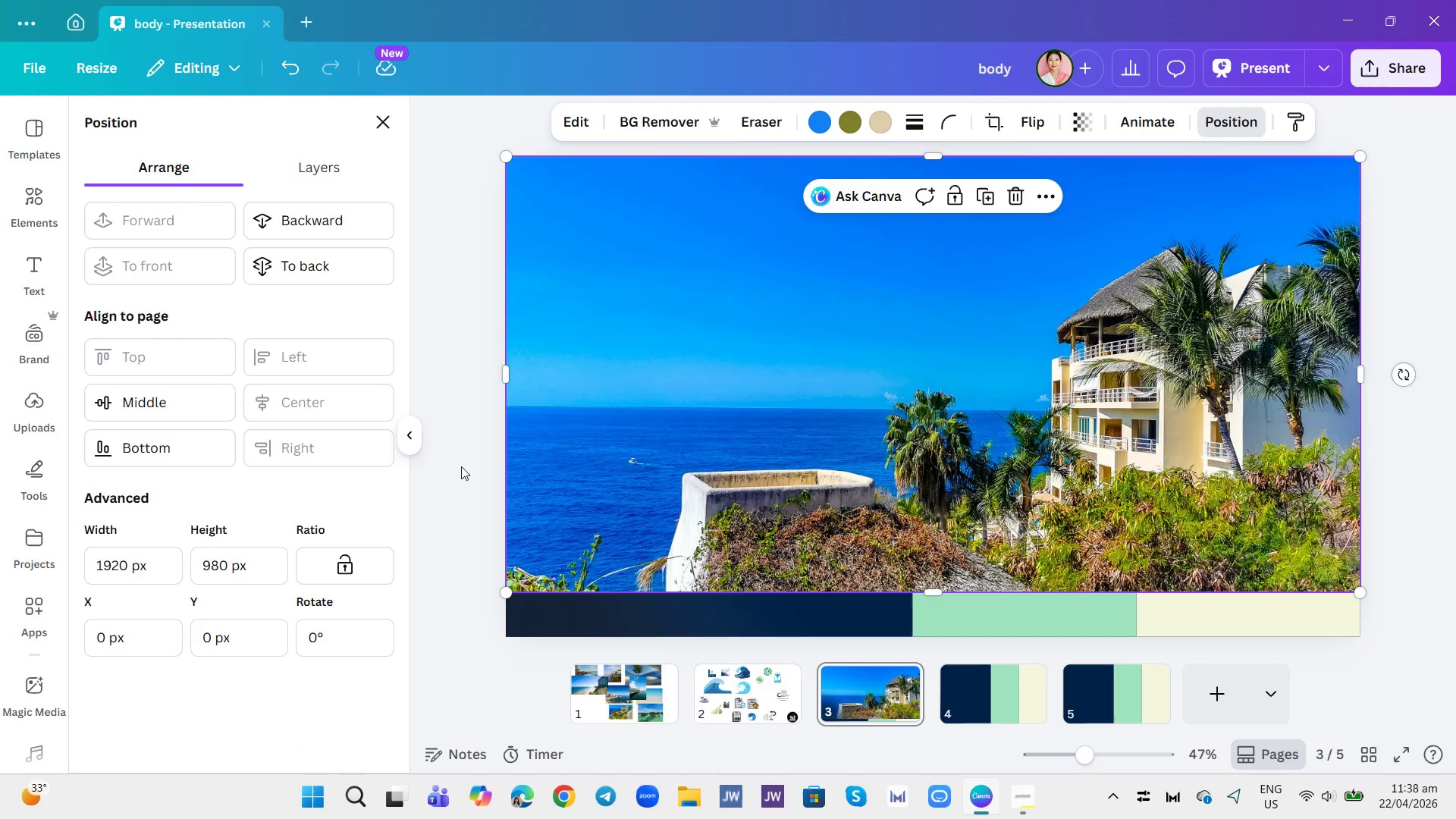 
double_click([316, 163])
 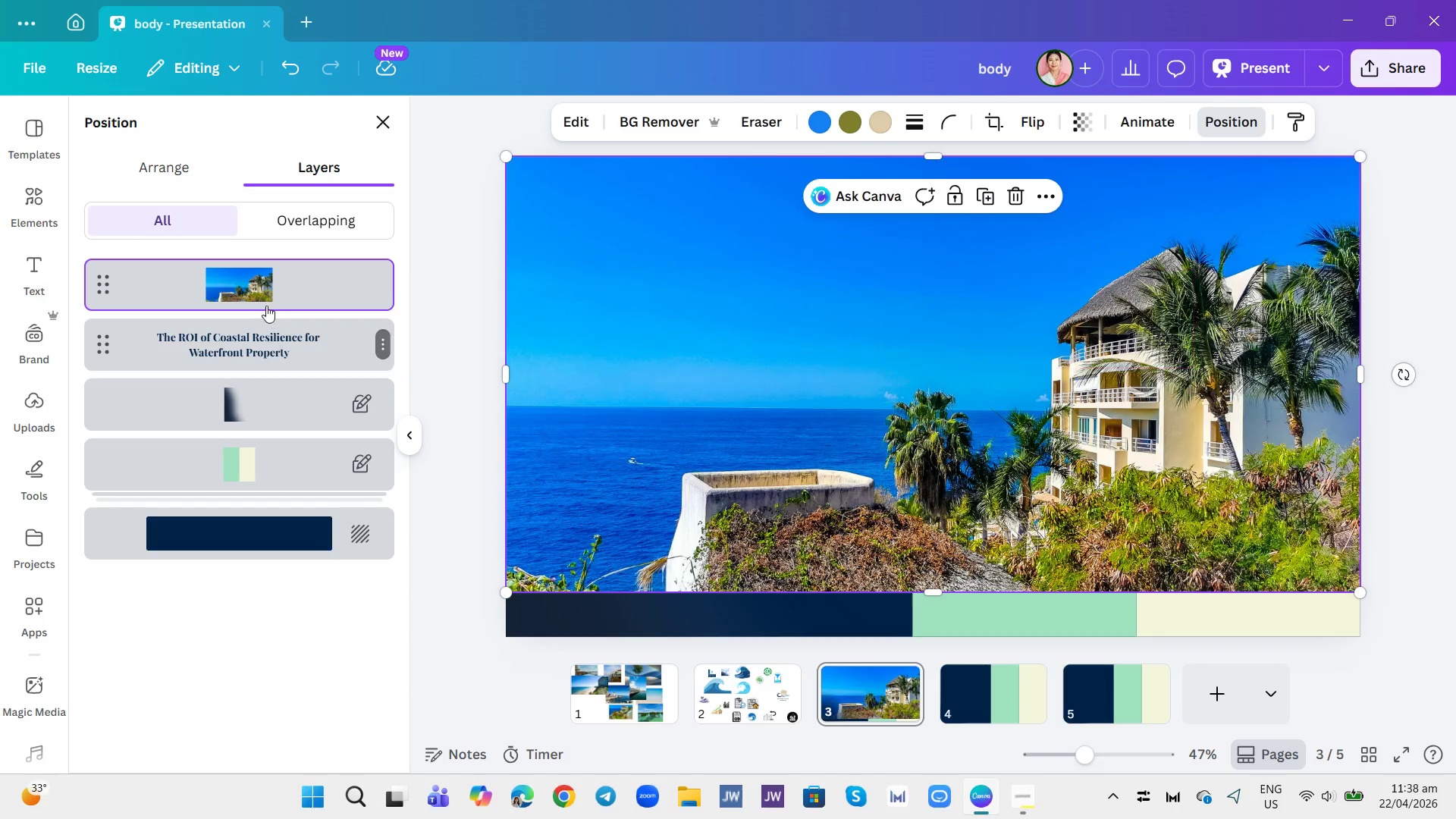 
left_click_drag(start_coordinate=[261, 278], to_coordinate=[256, 436])
 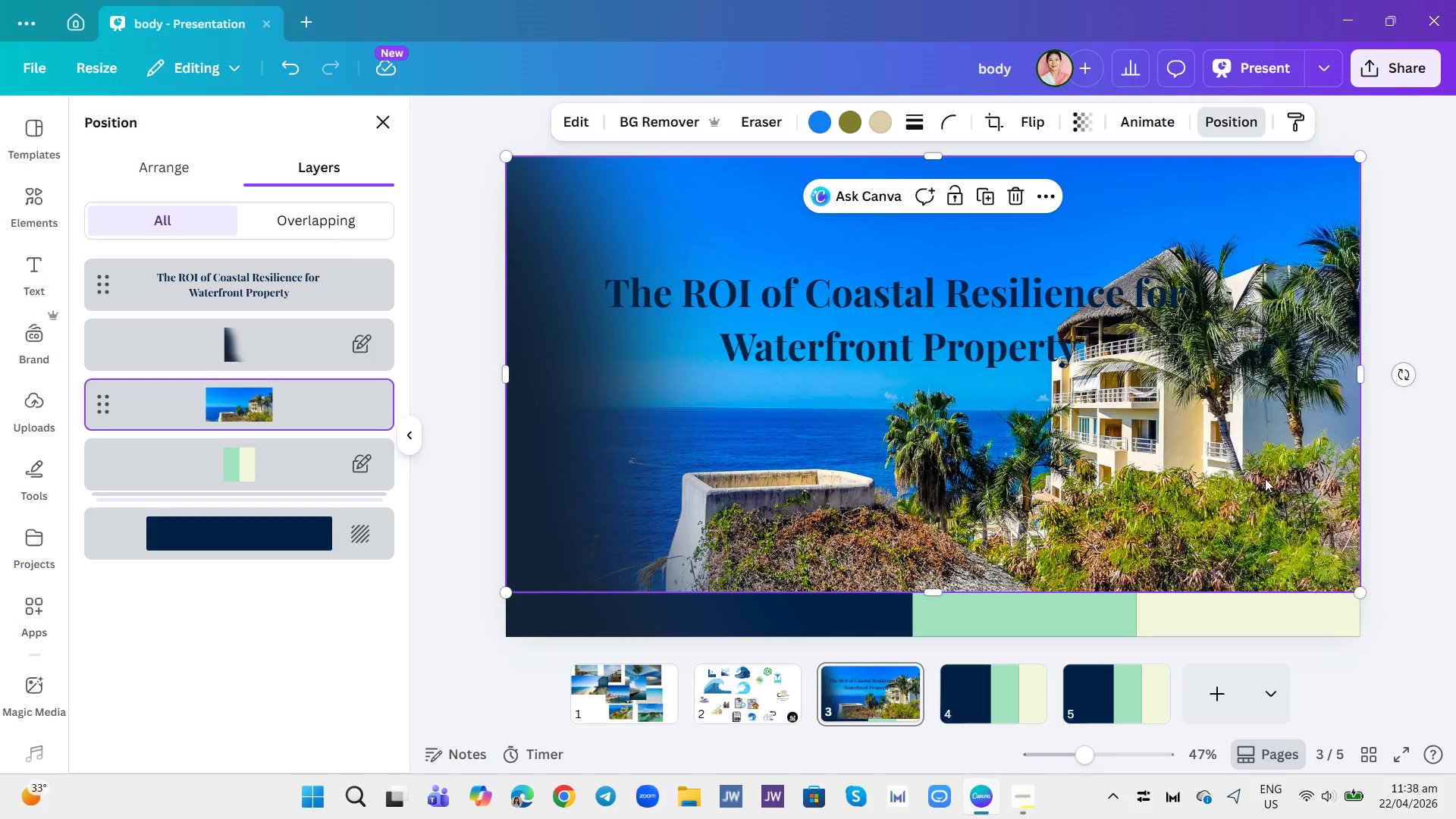 
left_click([1406, 506])
 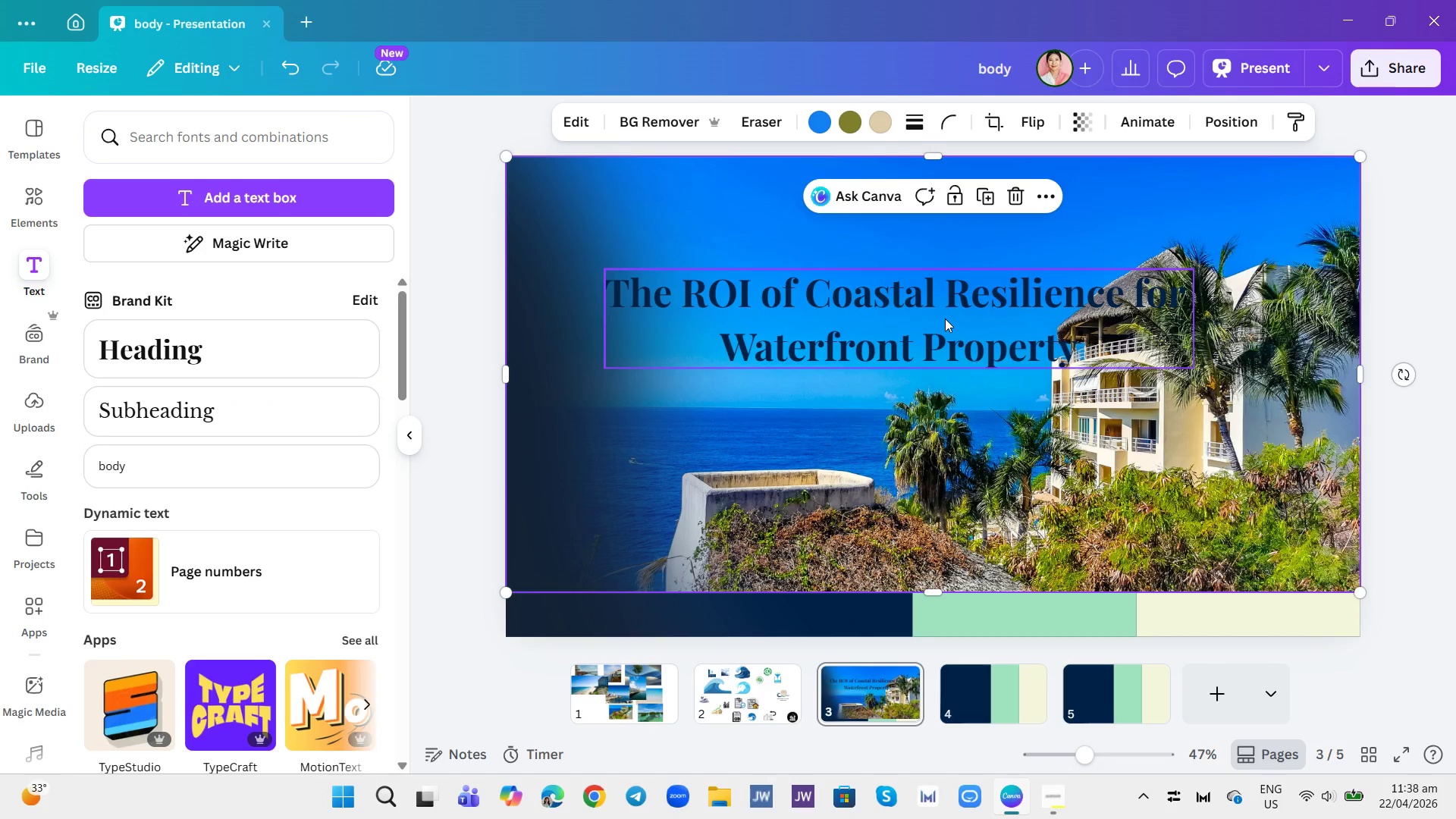 
left_click_drag(start_coordinate=[945, 318], to_coordinate=[959, 259])
 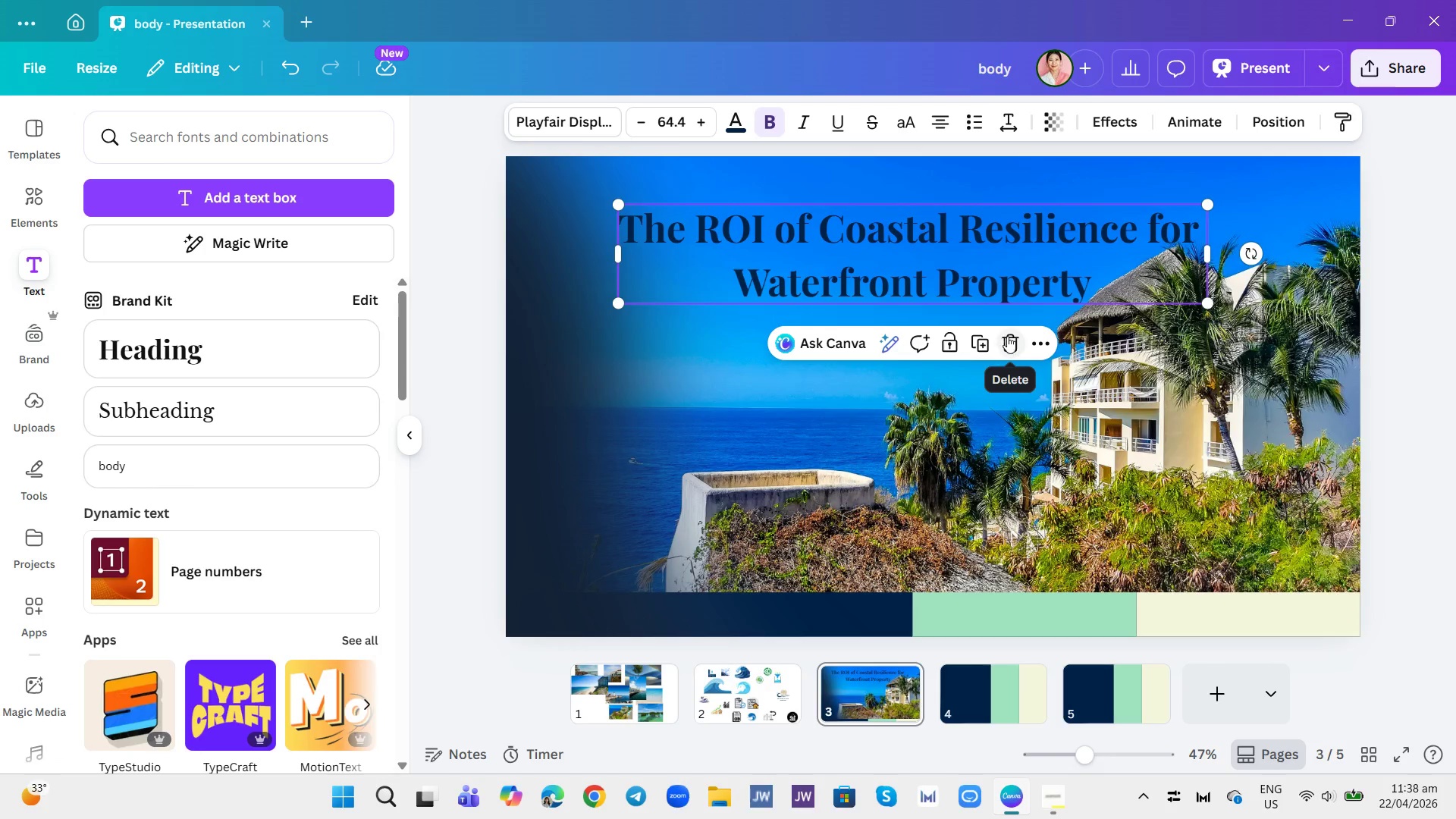 
wait(5.73)
 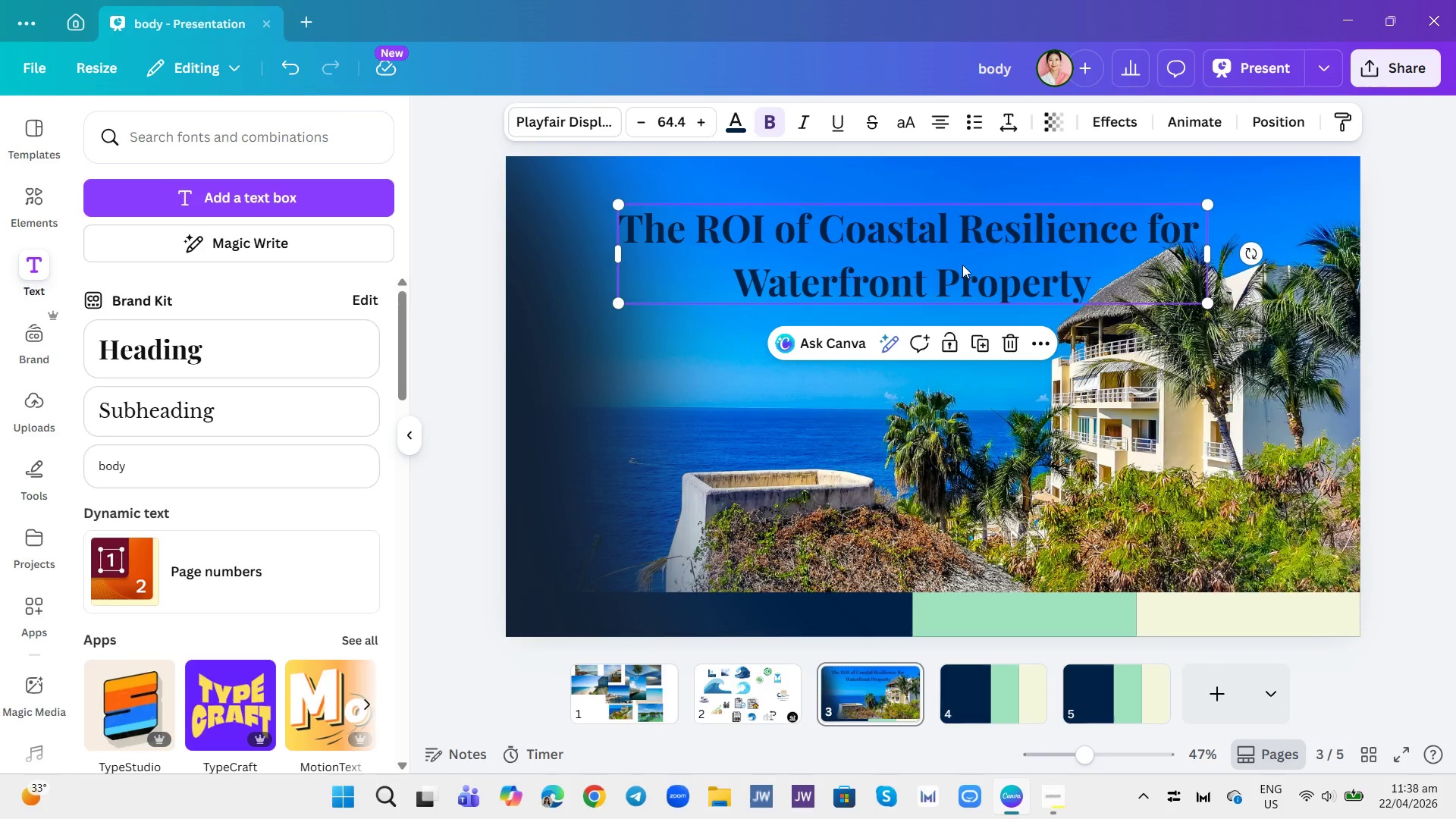 
left_click_drag(start_coordinate=[994, 269], to_coordinate=[988, 315])
 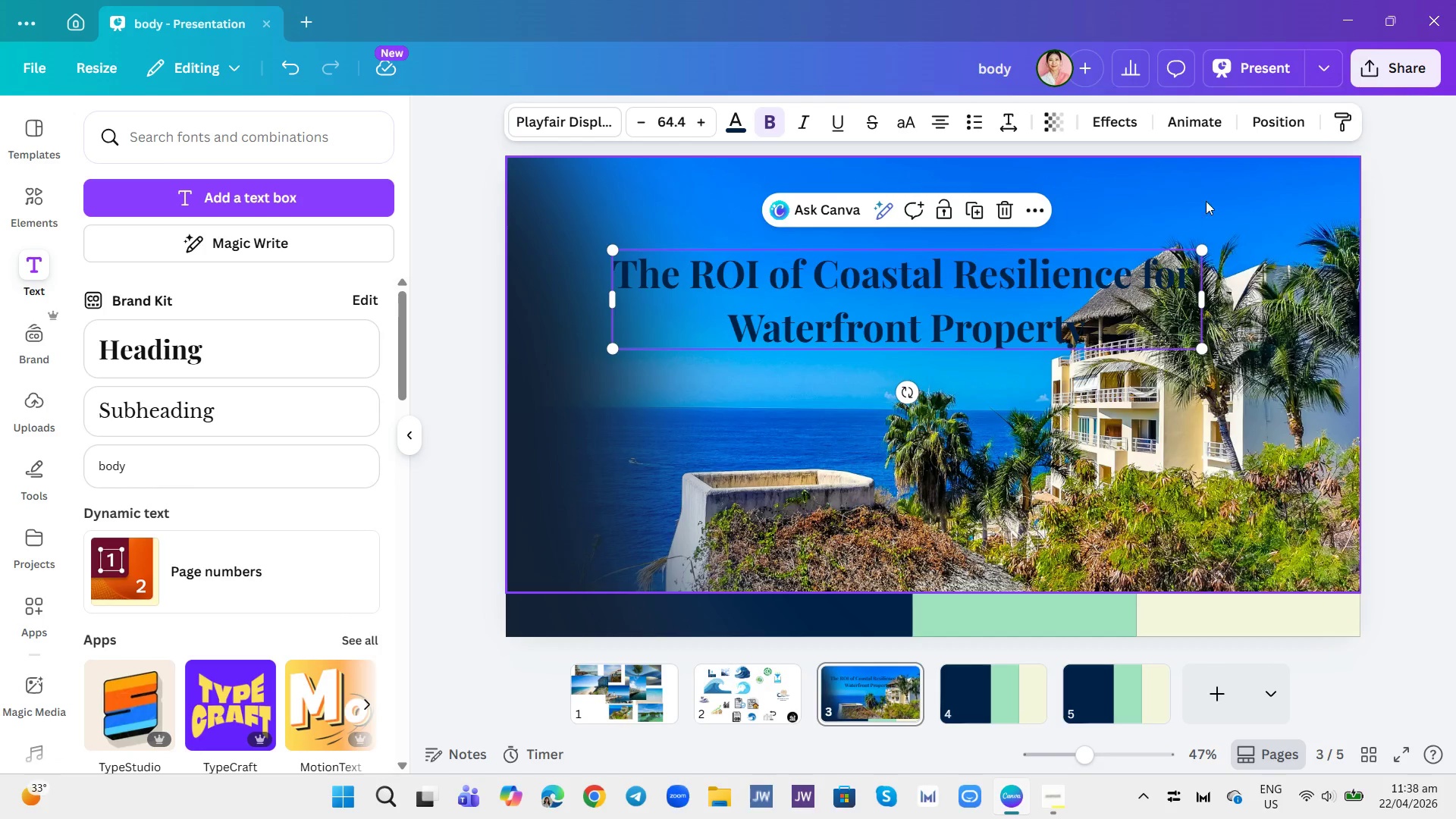 
left_click([1216, 202])
 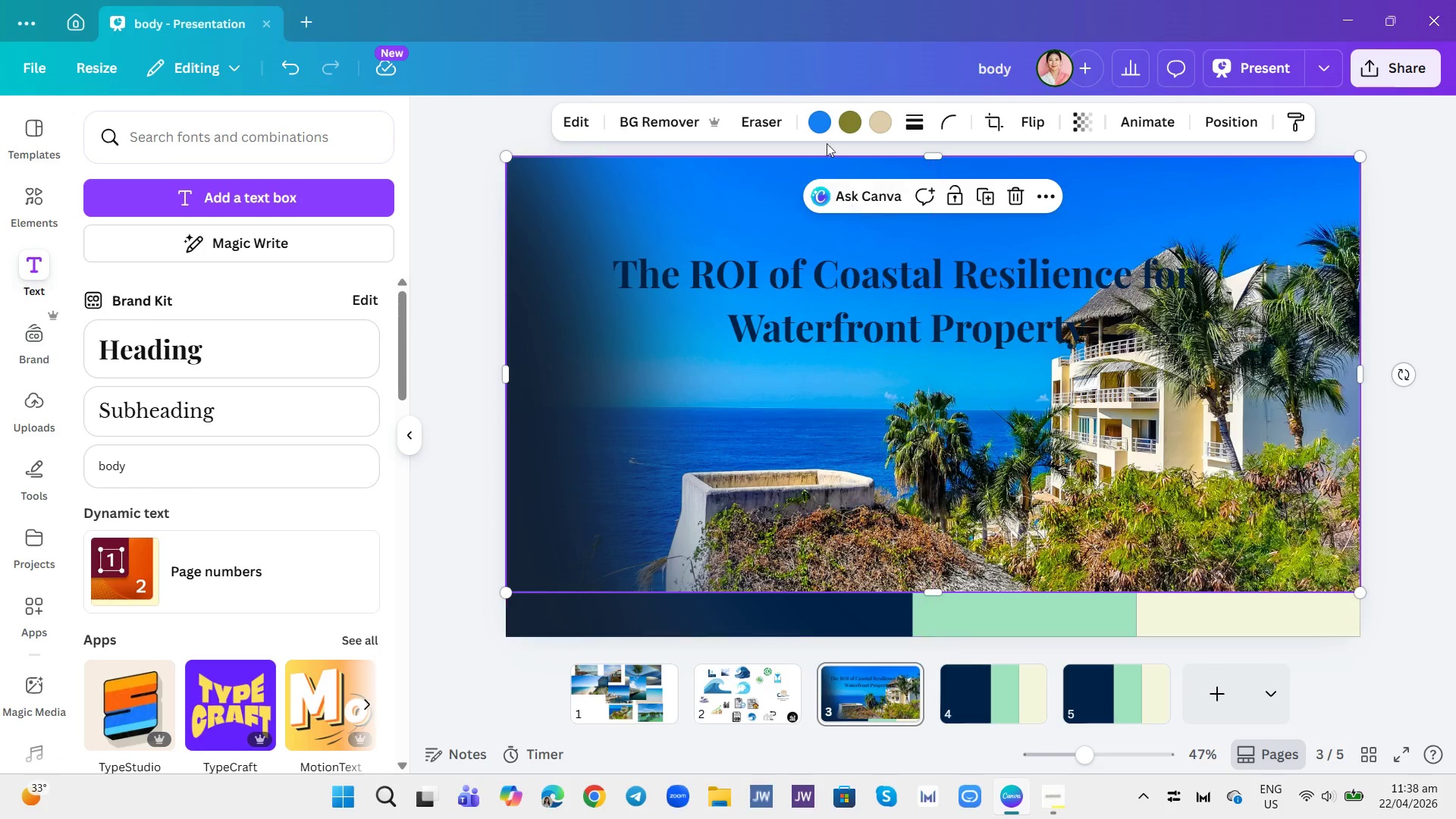 
left_click([817, 121])
 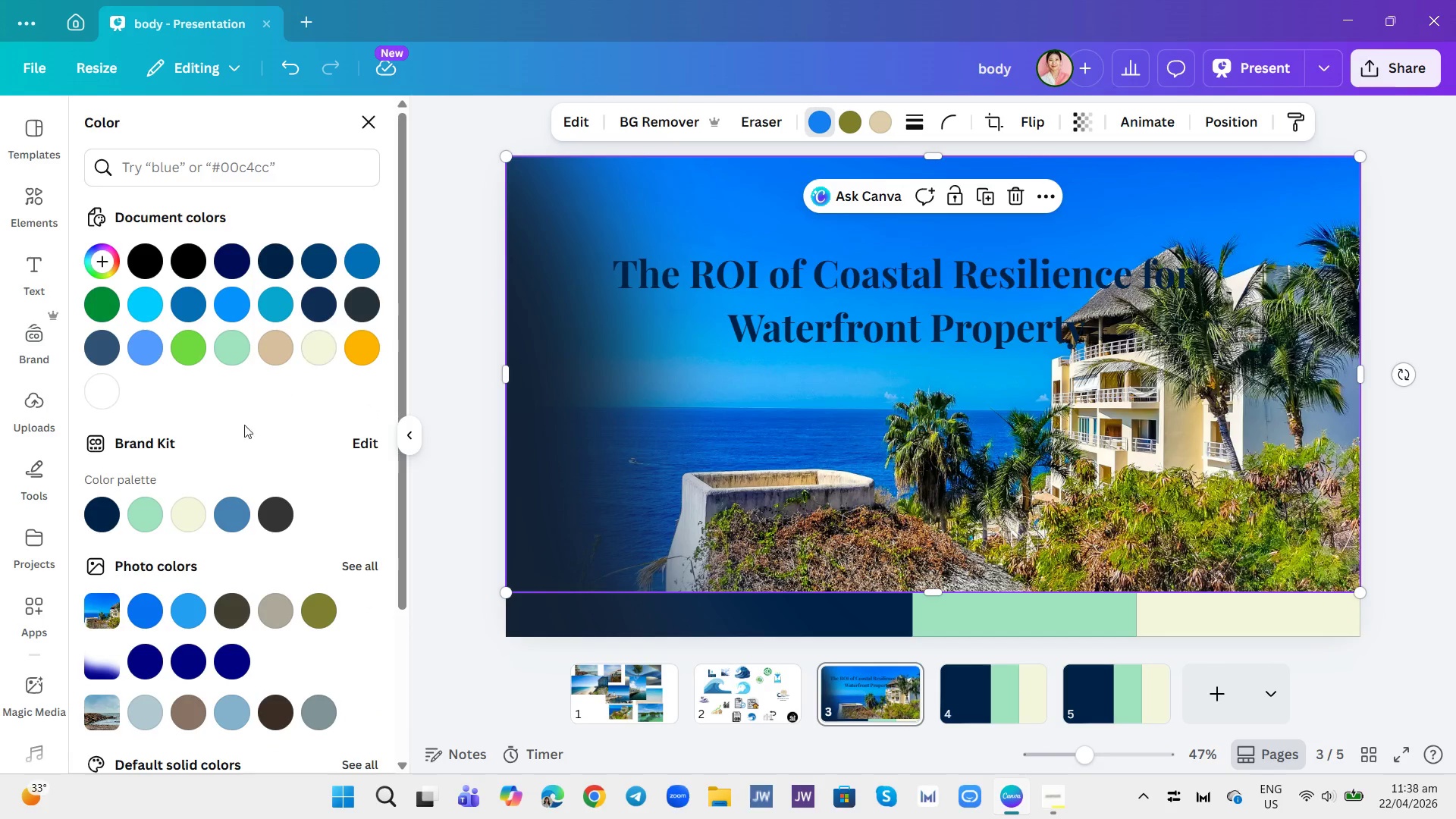 
left_click([176, 523])
 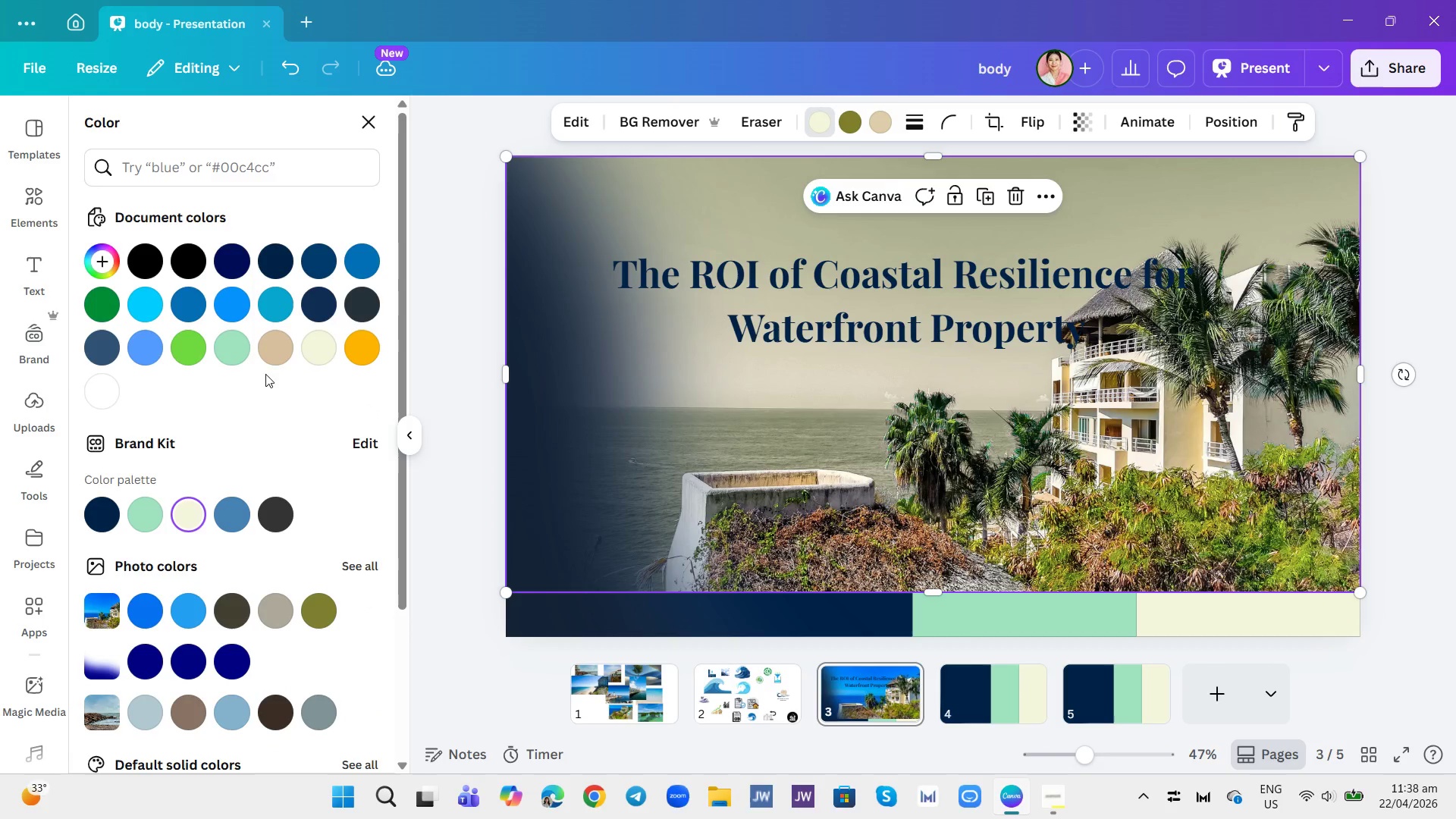 
left_click([324, 352])
 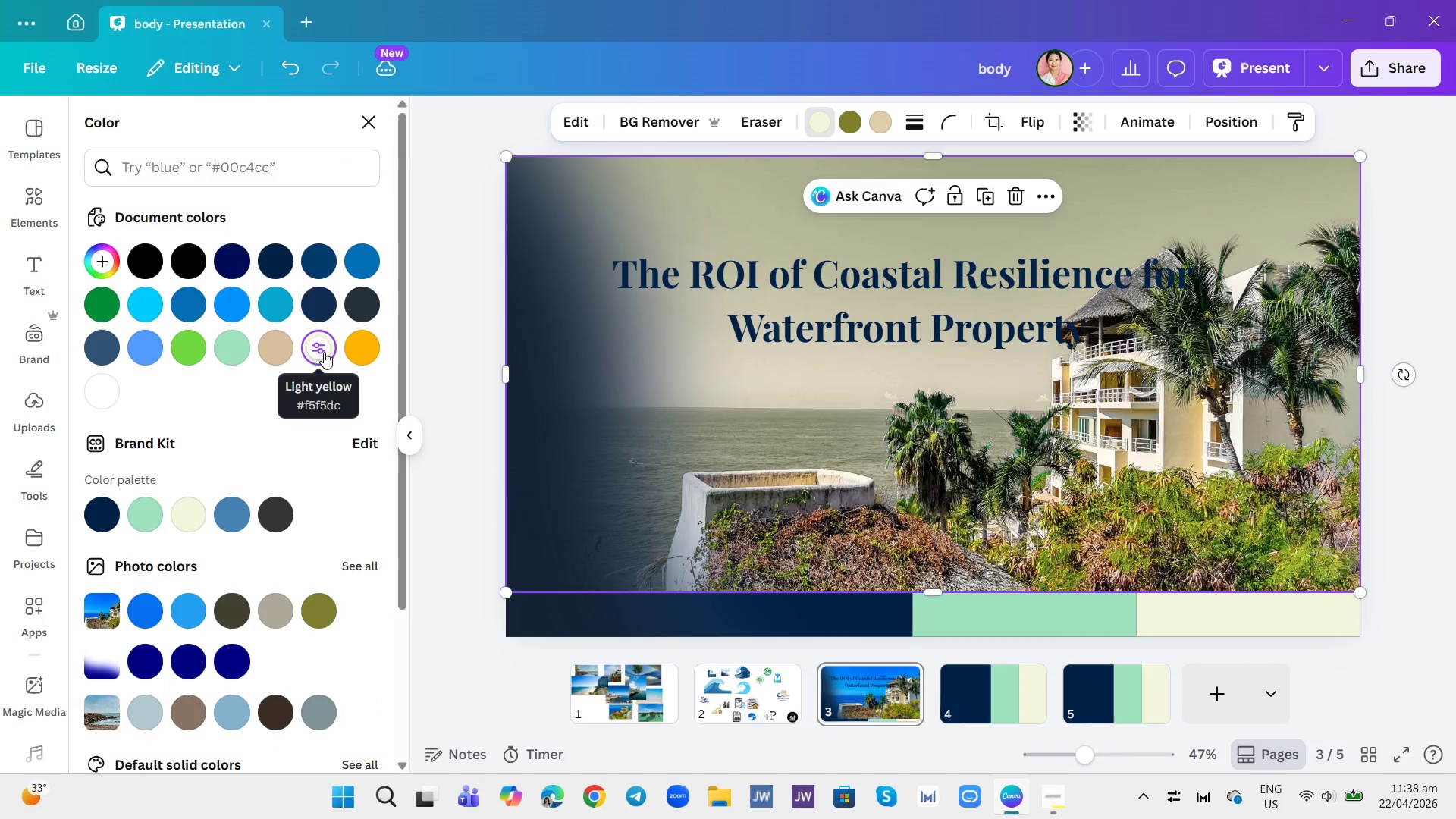 
left_click([324, 352])
 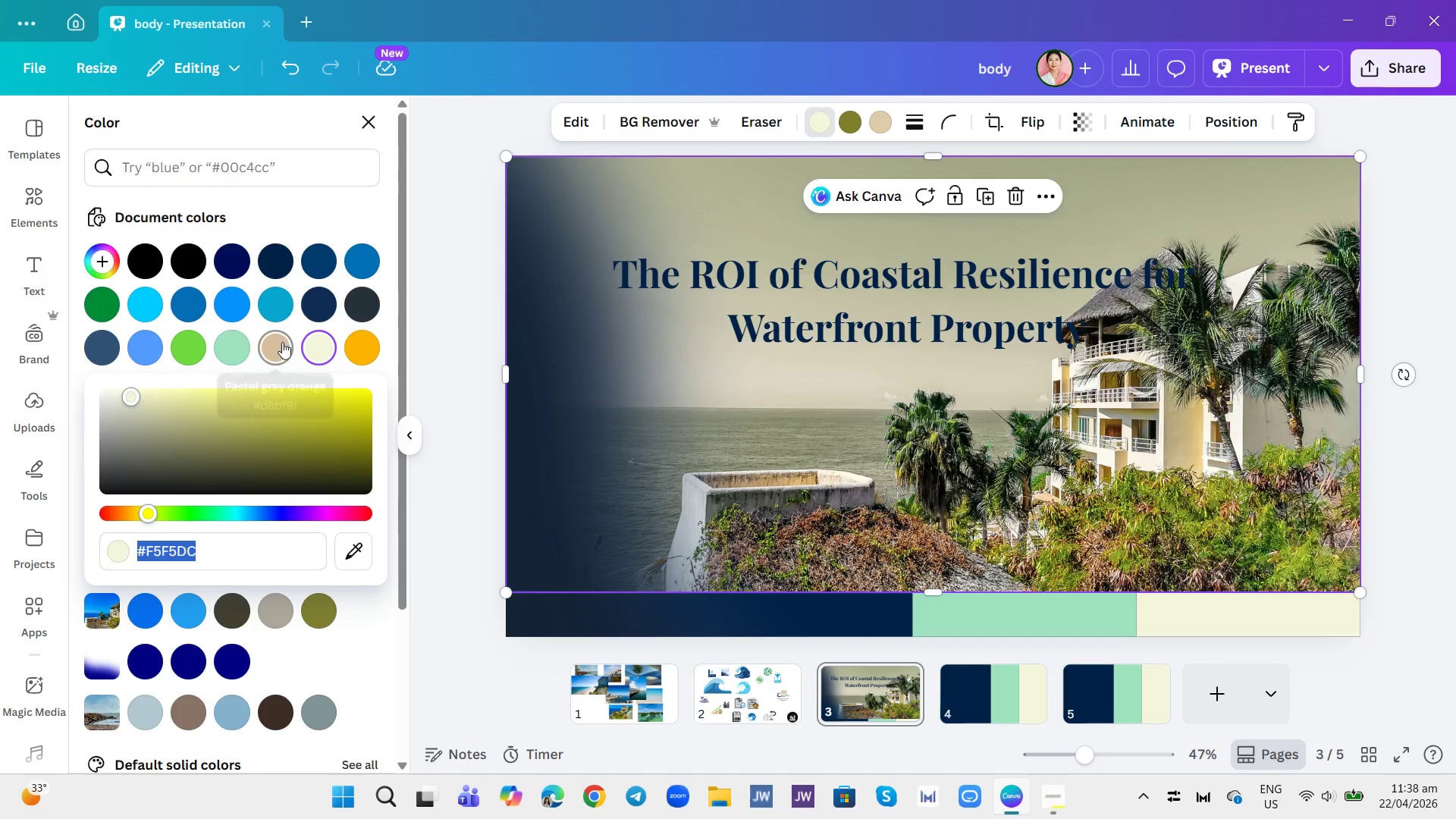 
wait(12.09)
 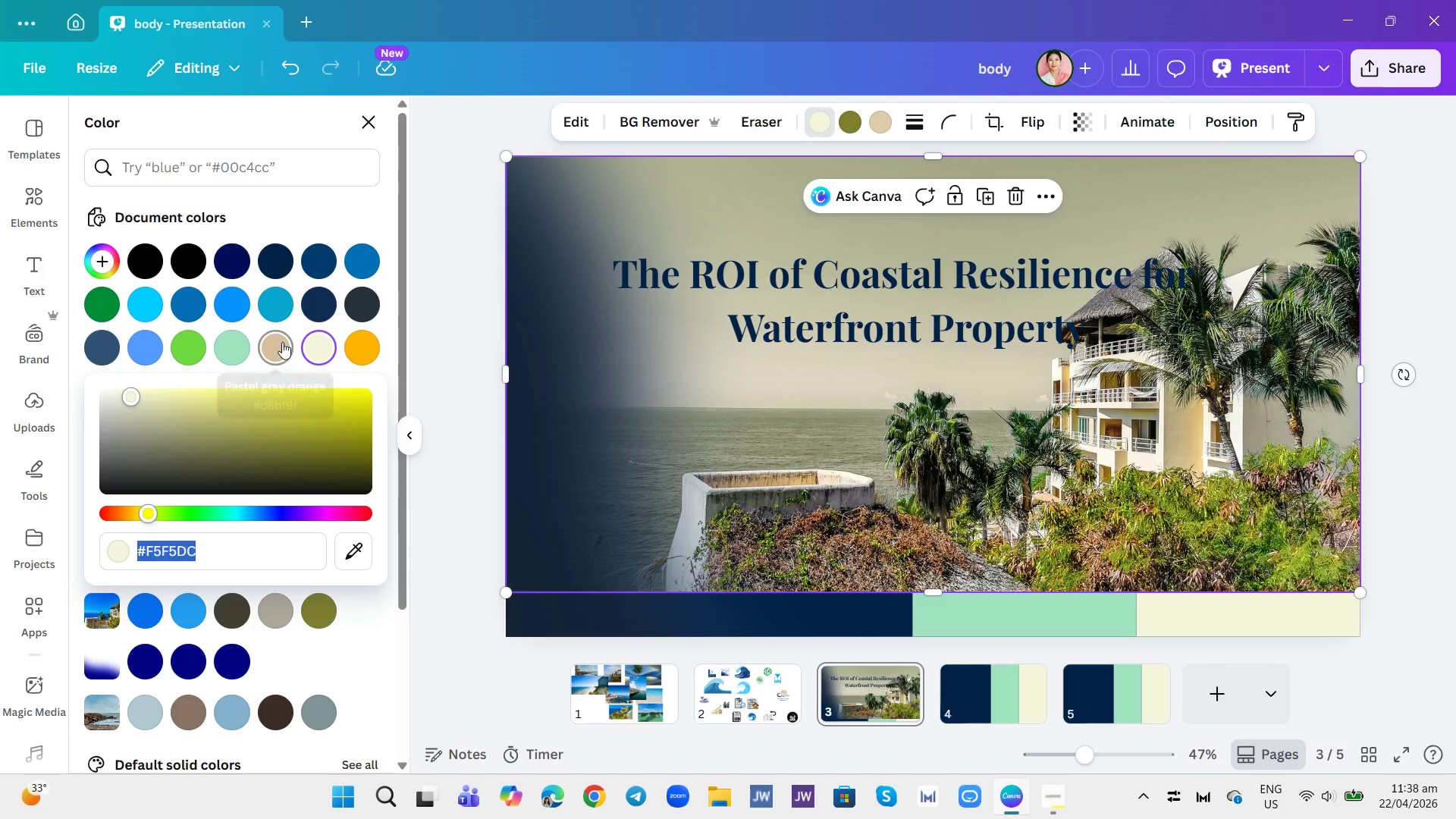 
left_click([362, 126])
 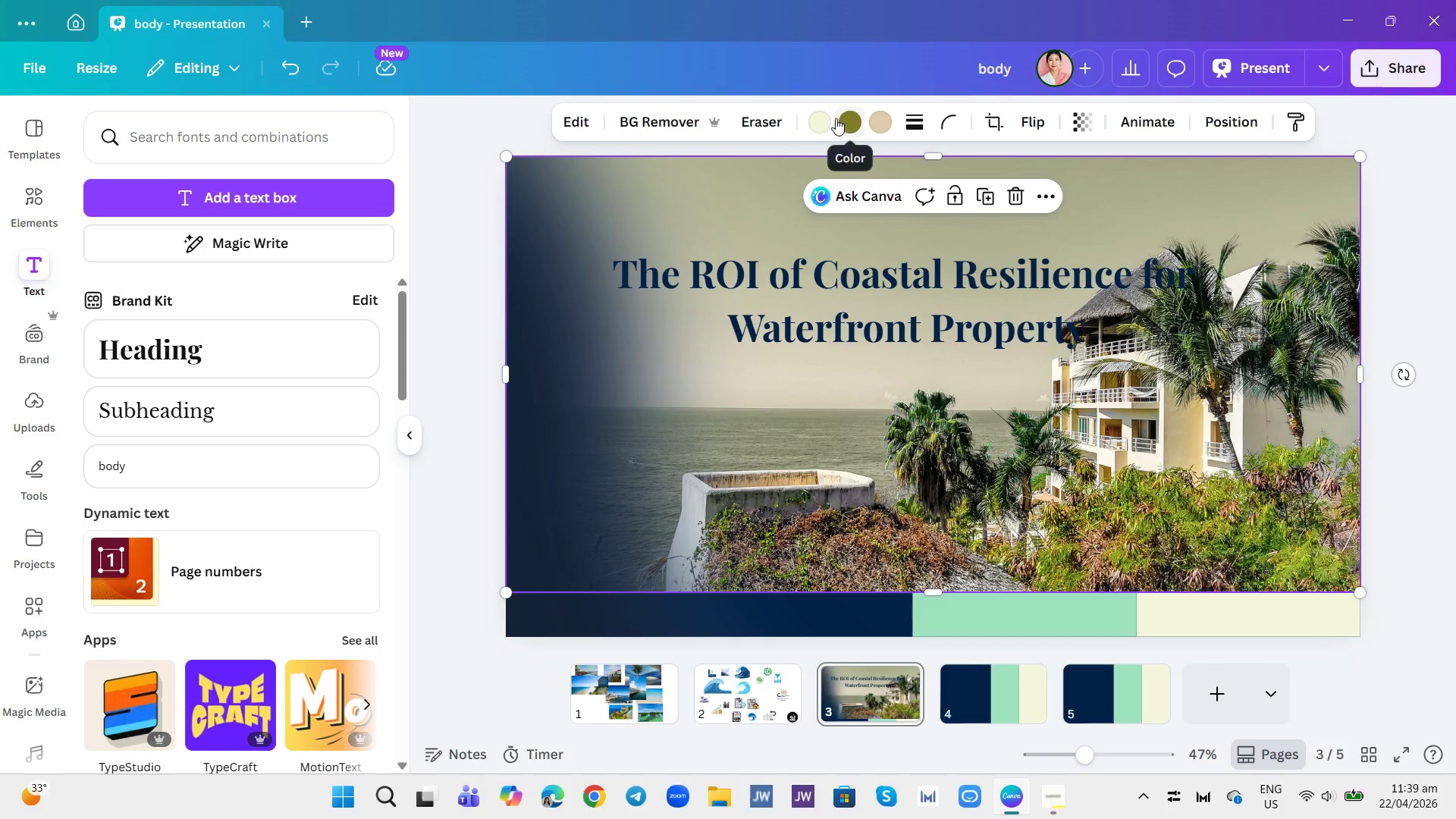 
left_click([827, 113])
 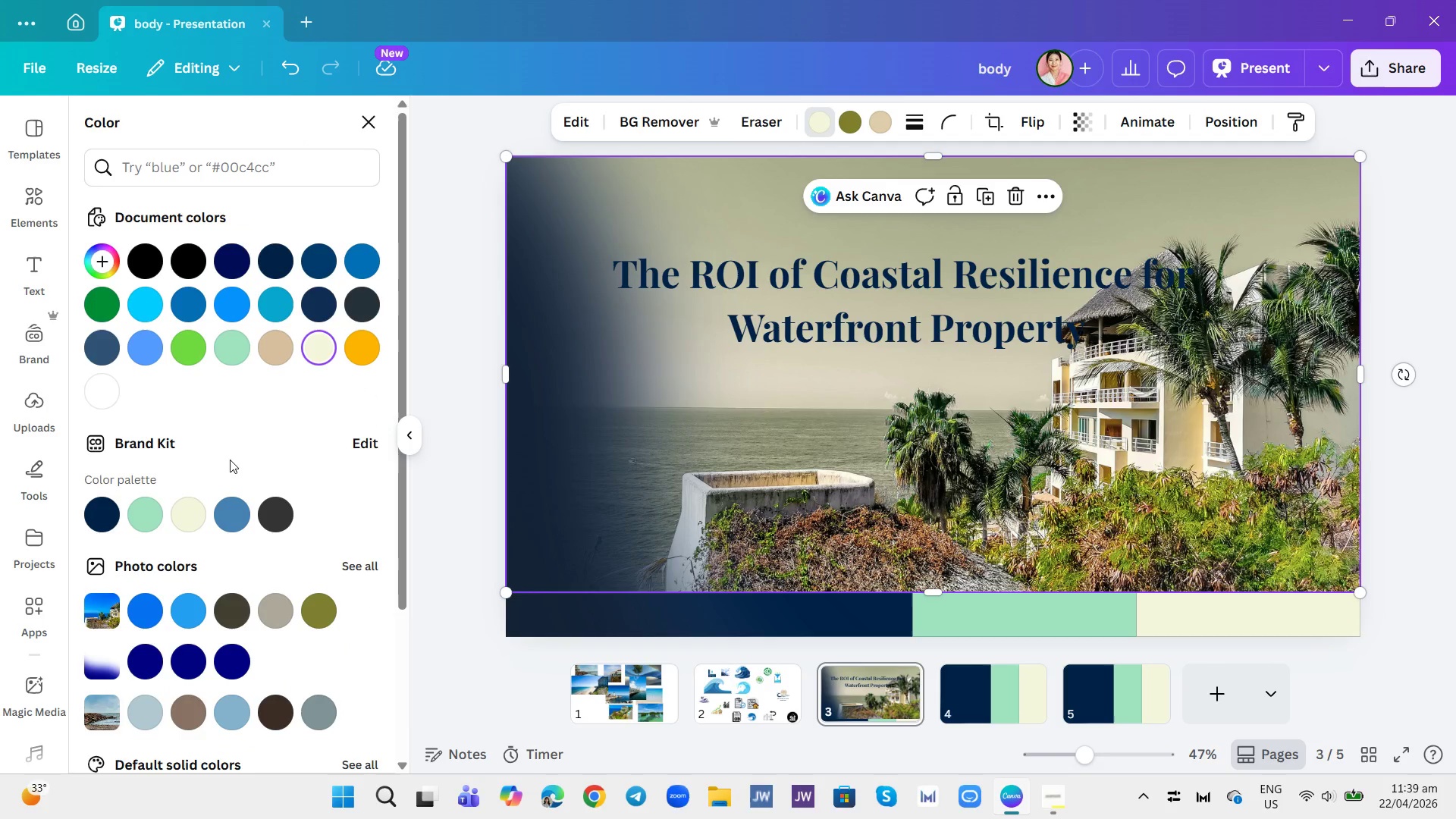 
mouse_move([136, 368])
 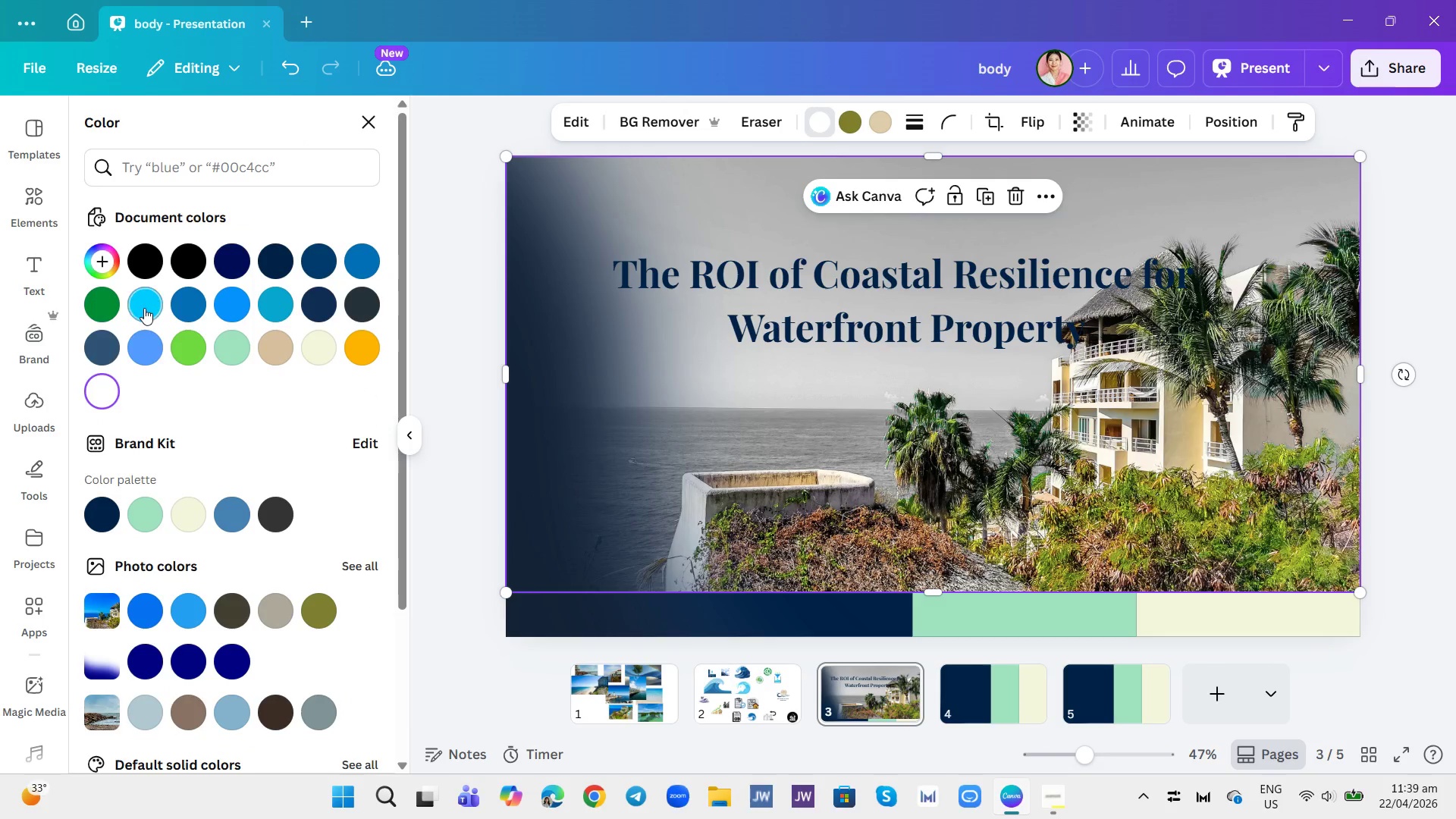 
left_click([141, 308])
 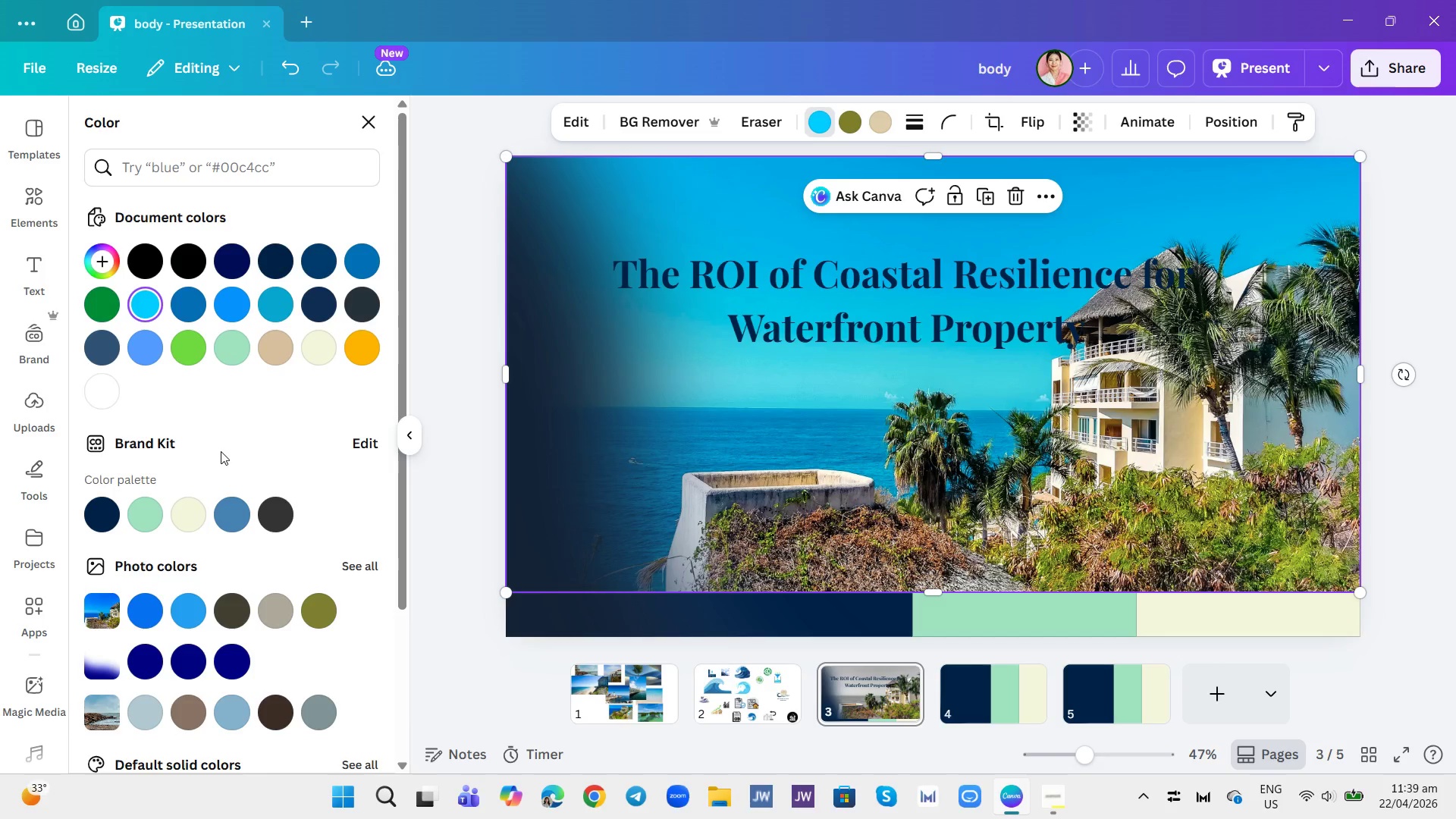 
scroll: coordinate [219, 473], scroll_direction: down, amount: 6.0
 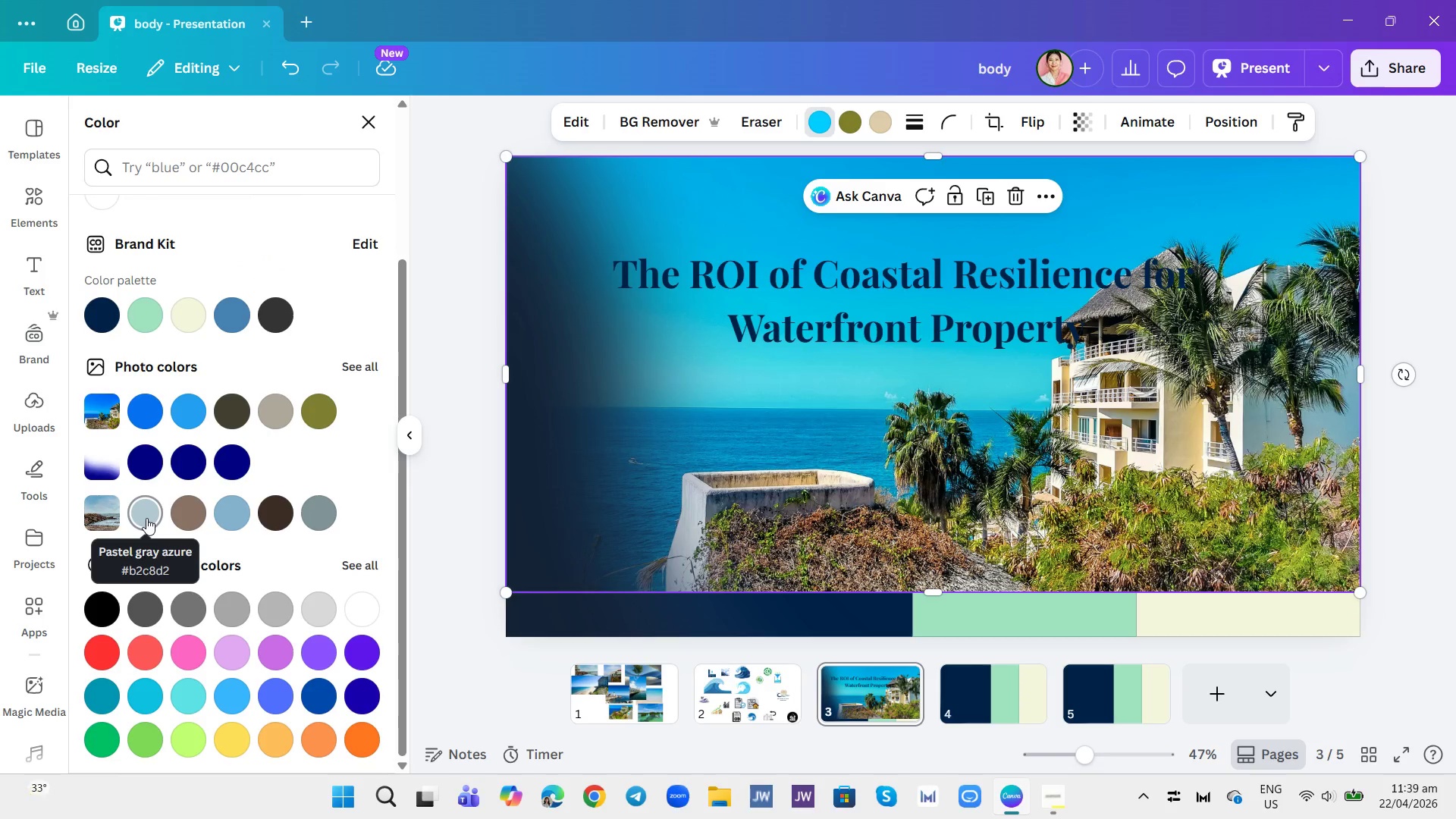 
scroll: coordinate [212, 503], scroll_direction: up, amount: 11.0
 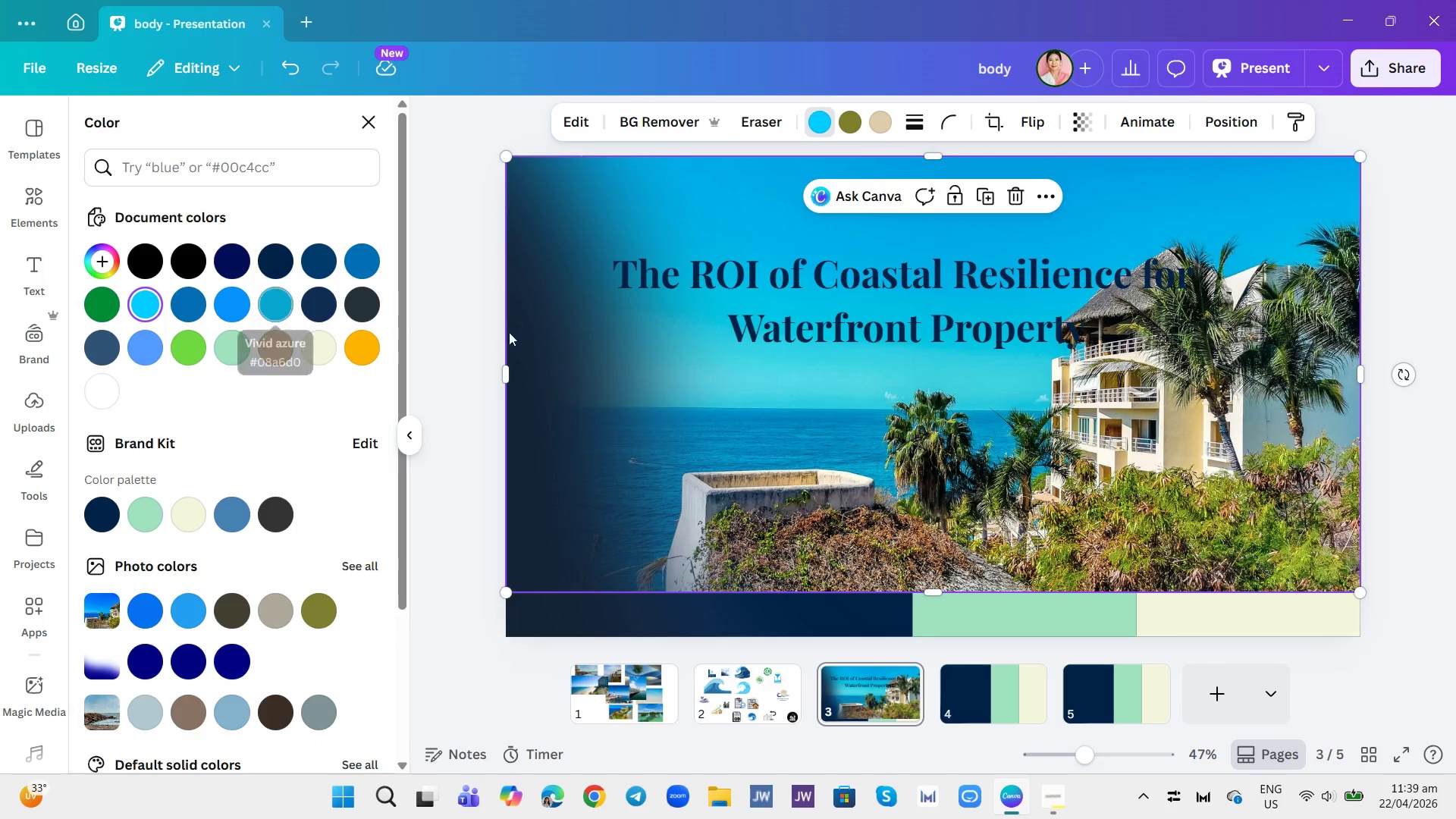 
left_click_drag(start_coordinate=[847, 313], to_coordinate=[855, 278])
 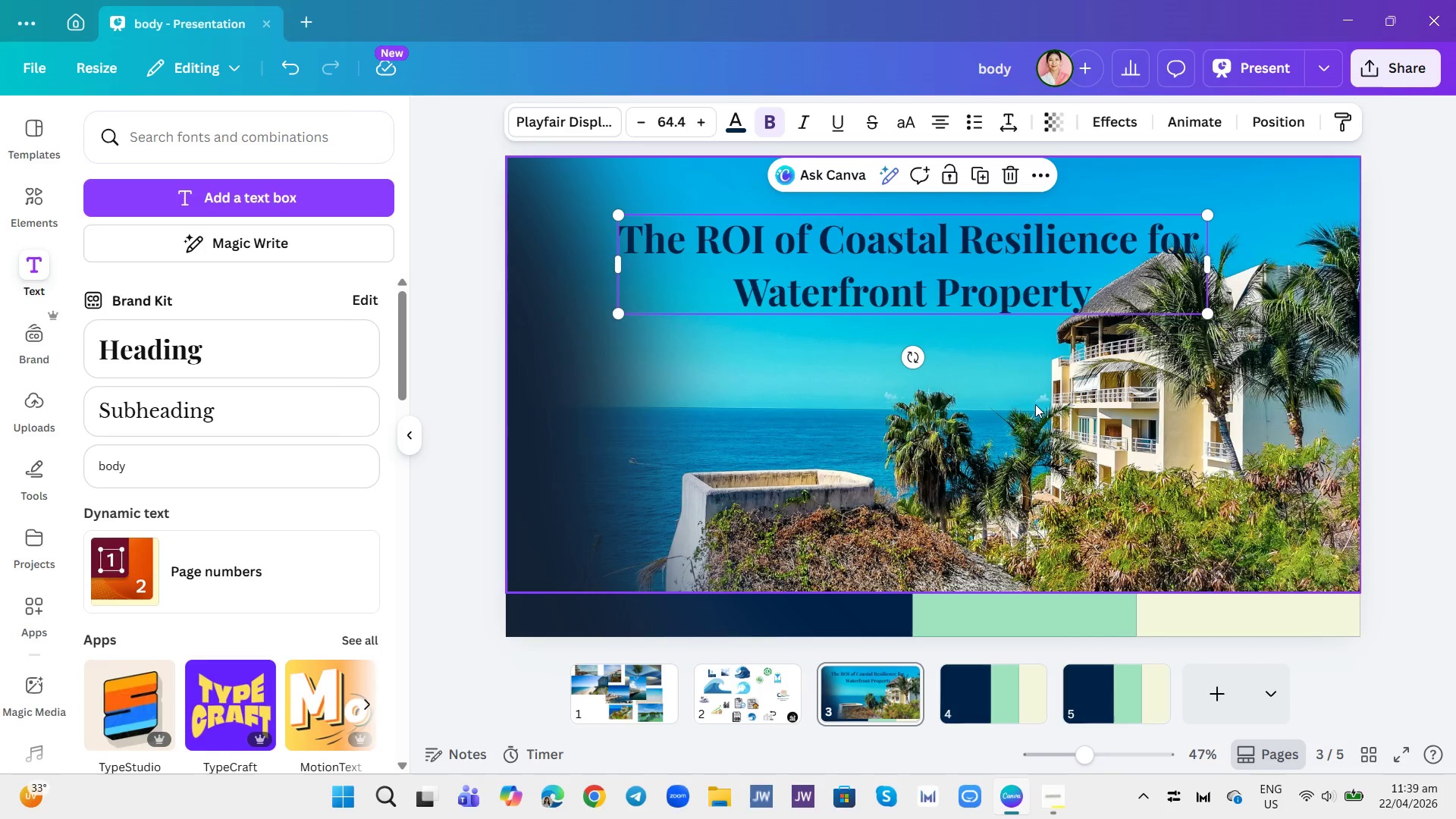 
left_click([1051, 411])
 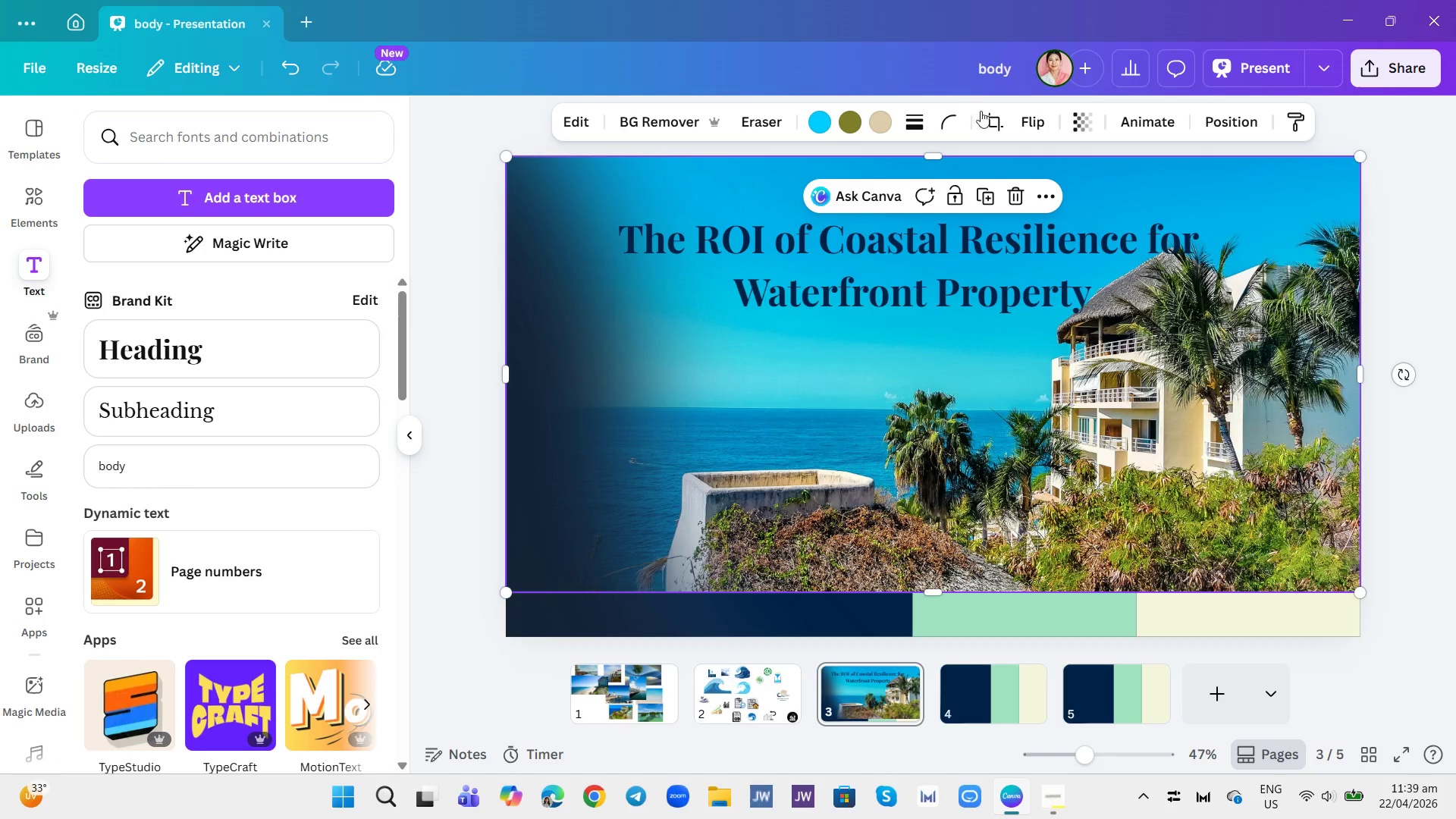 
left_click([992, 120])
 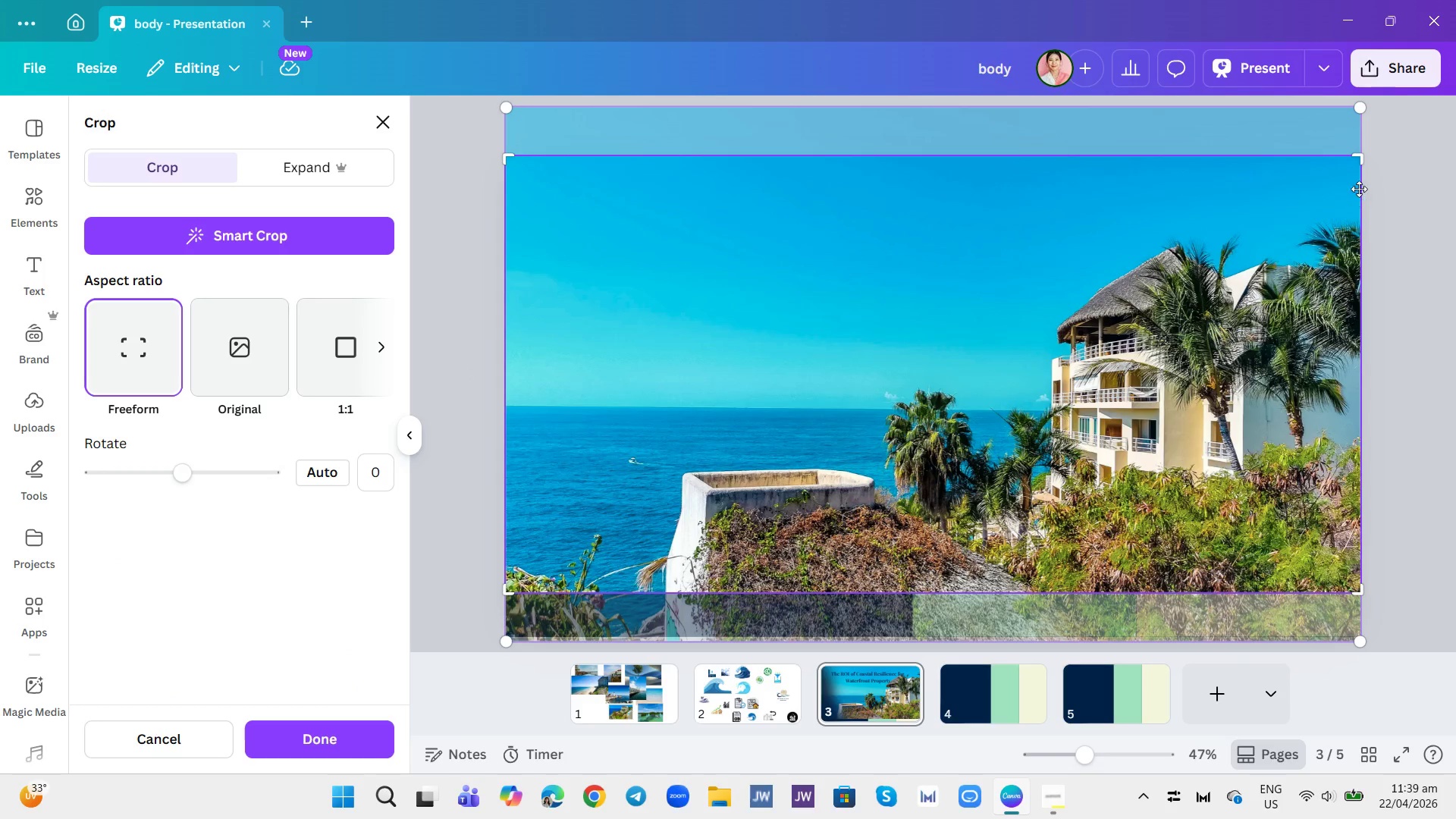 
left_click_drag(start_coordinate=[1360, 159], to_coordinate=[1252, 158])
 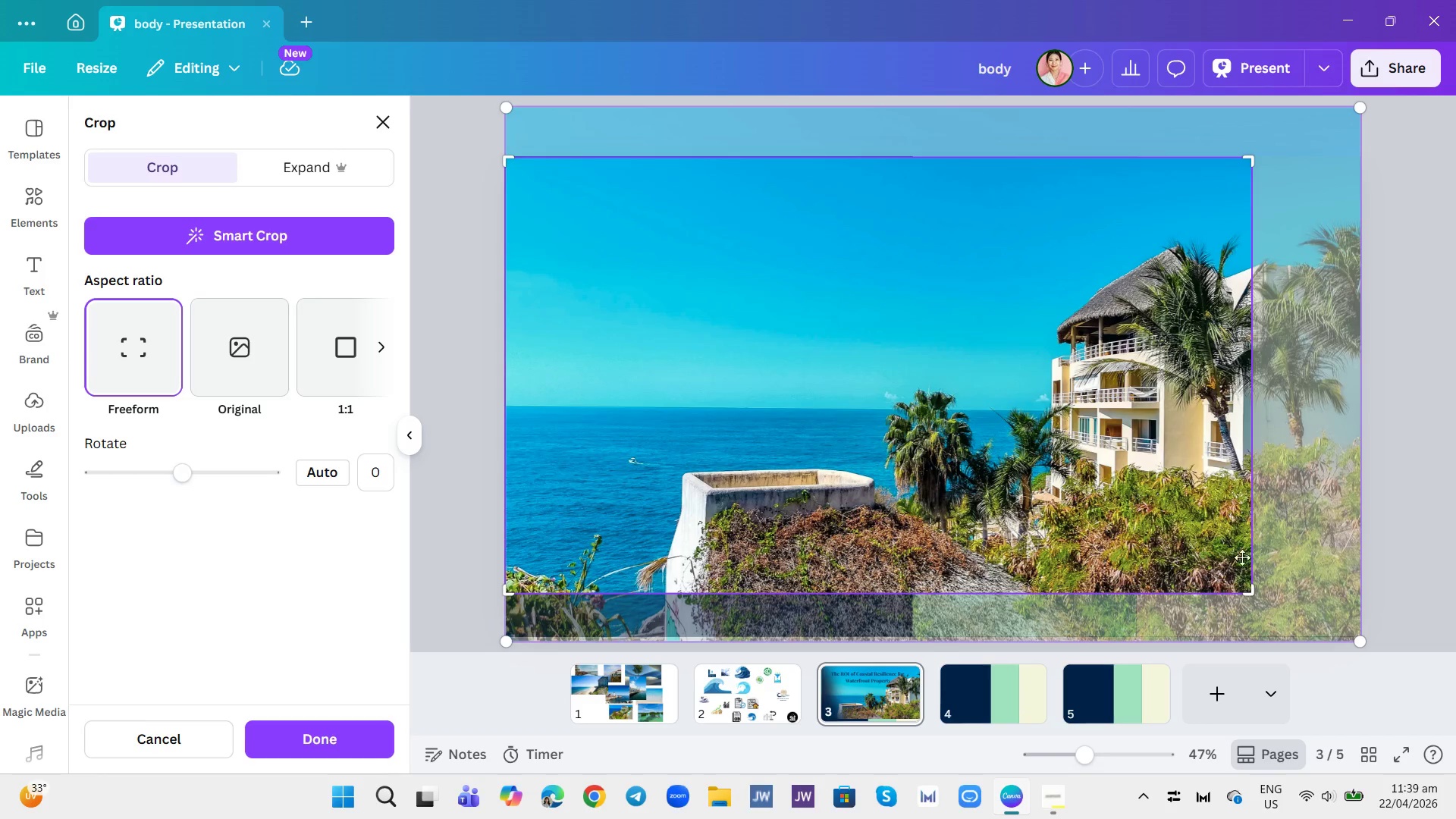 
wait(5.09)
 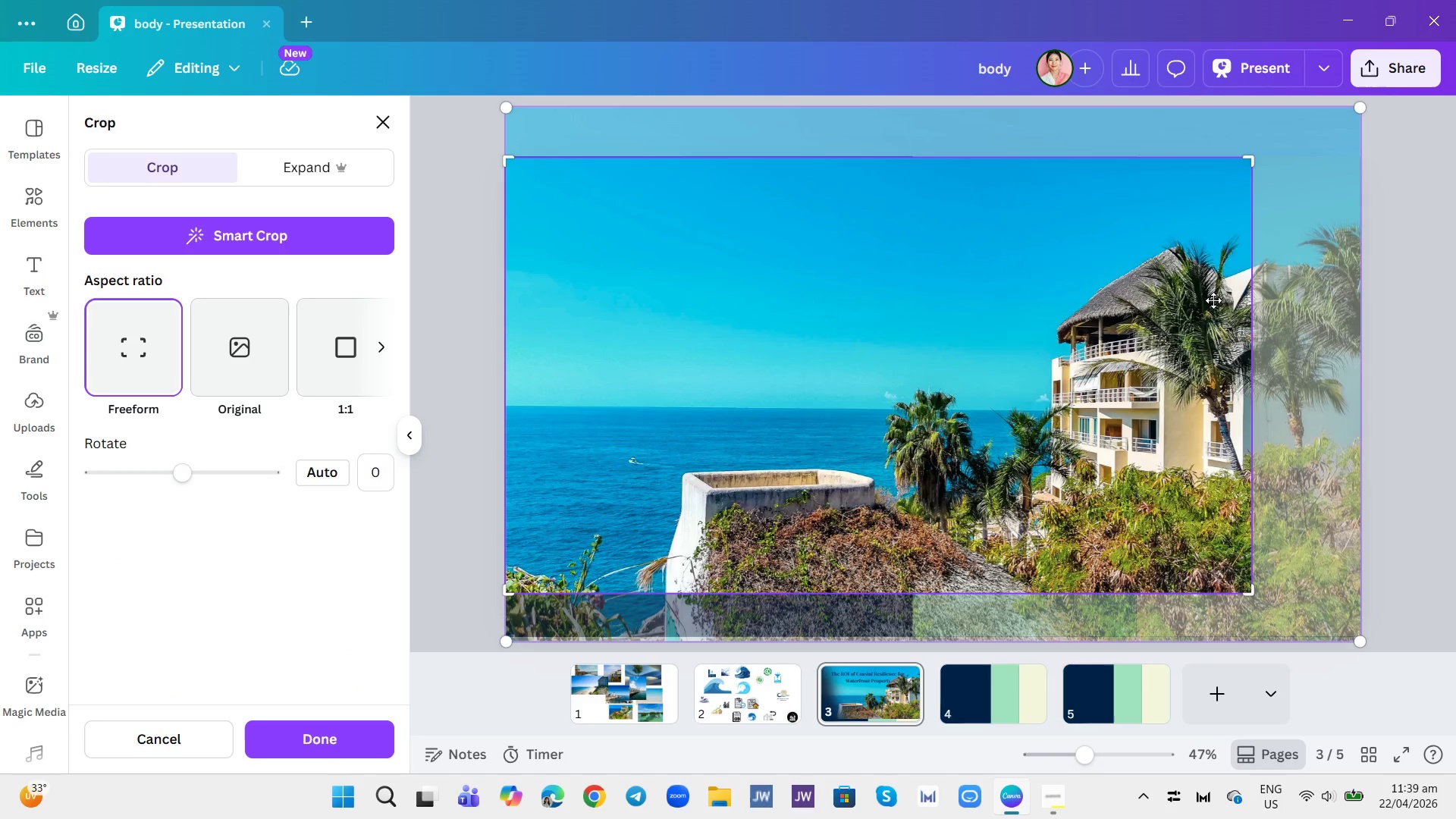 
left_click([613, 695])
 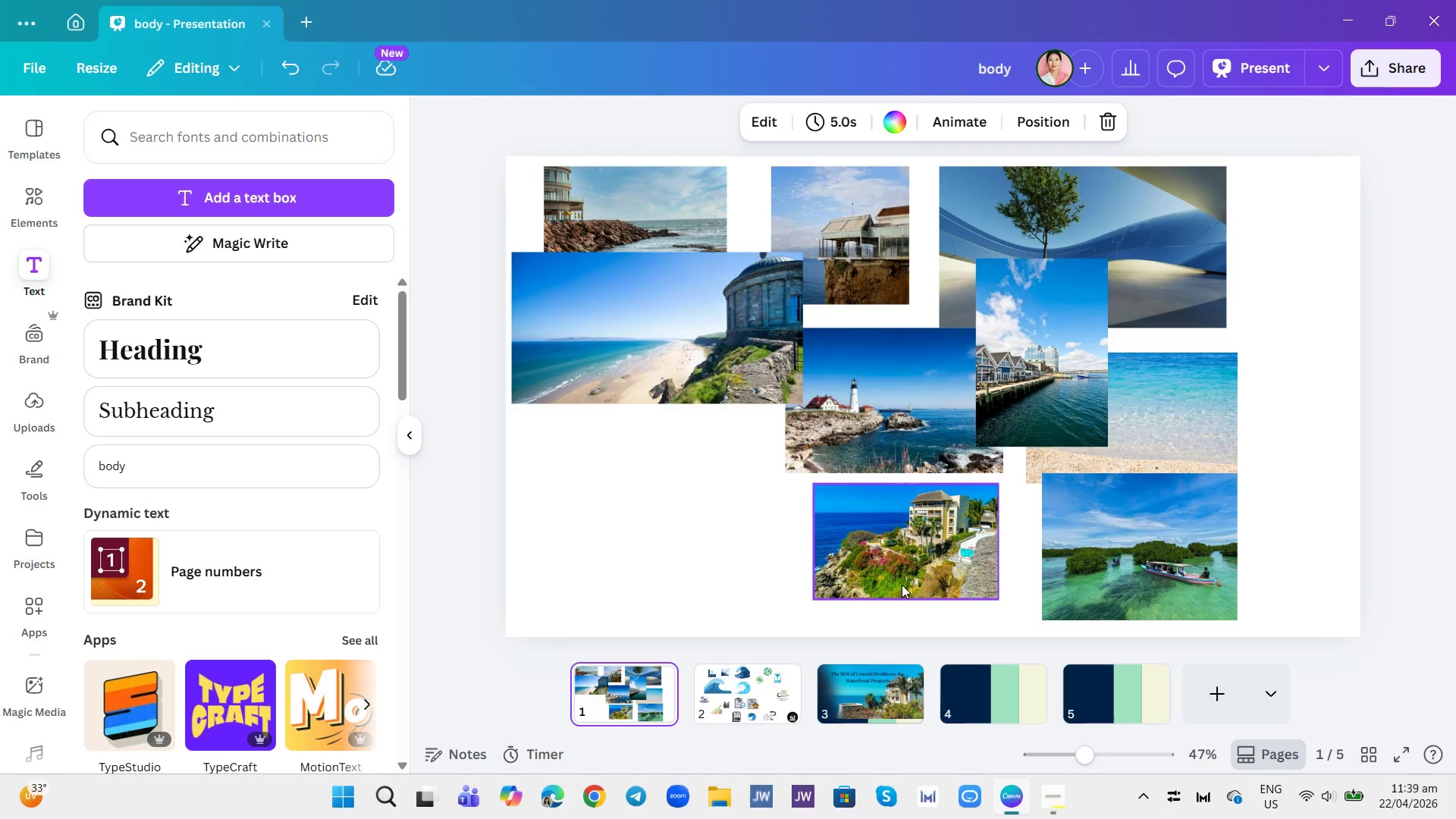 
wait(6.95)
 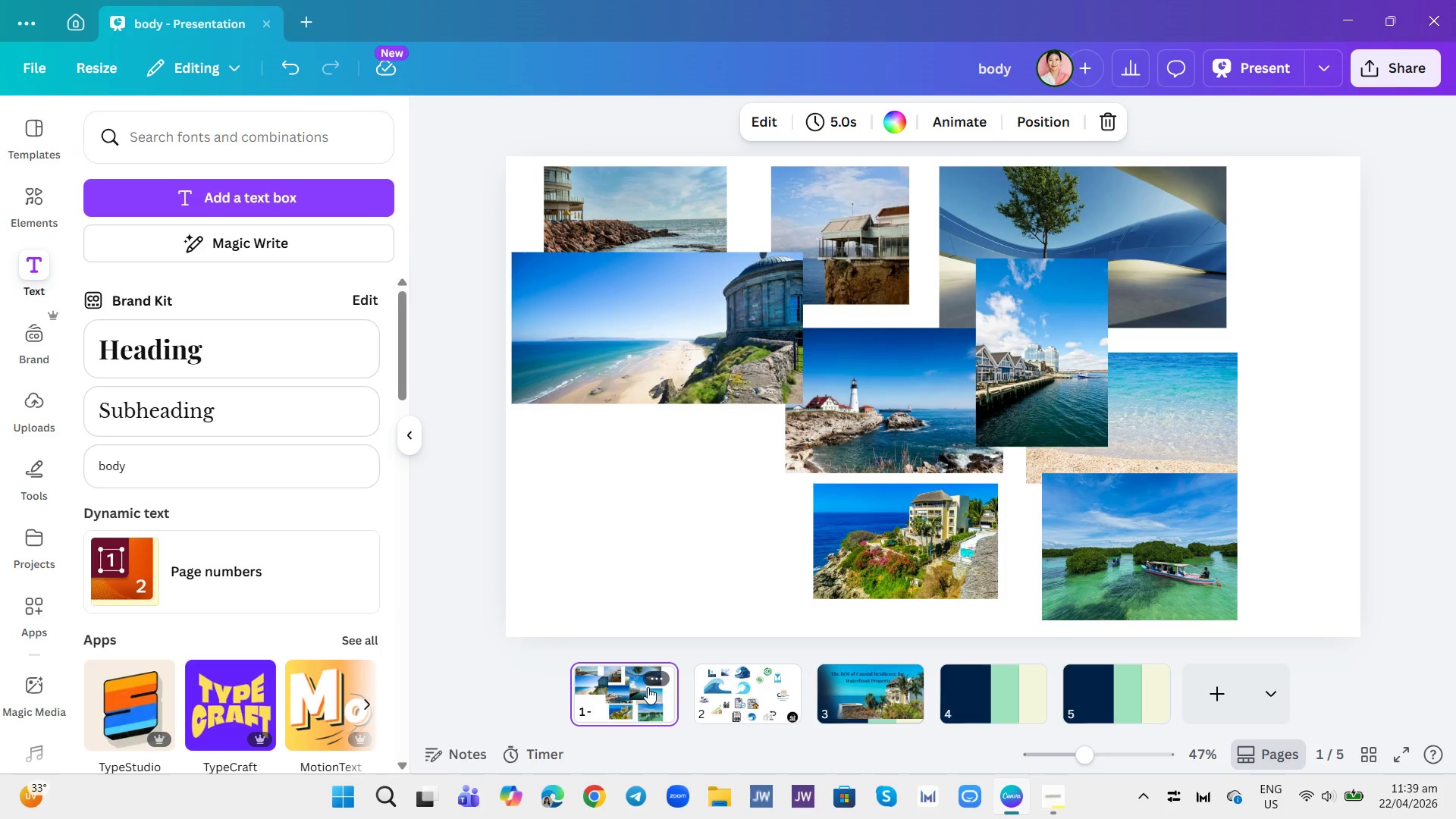 
mouse_move([893, 651])
 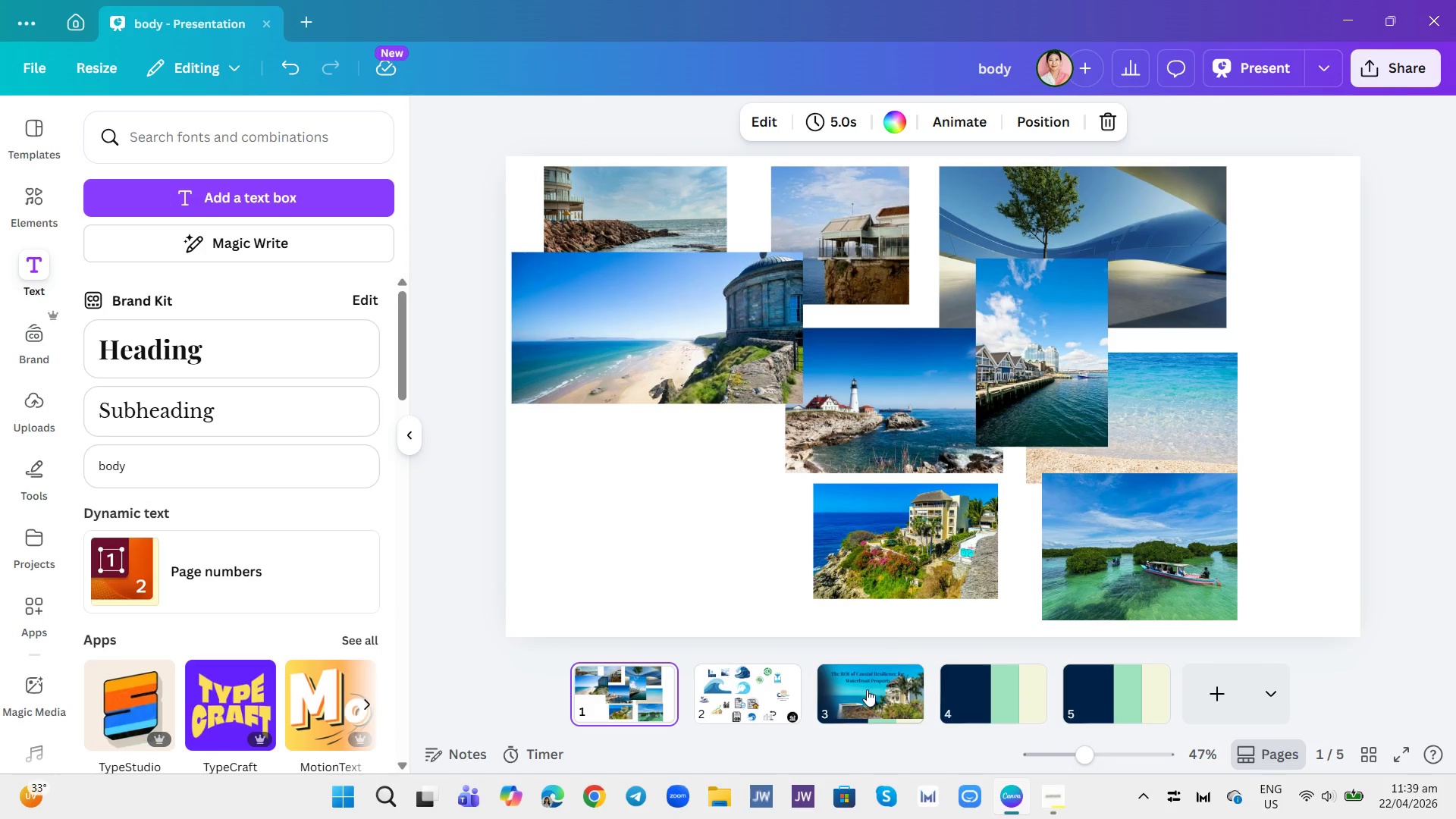 
left_click([867, 689])
 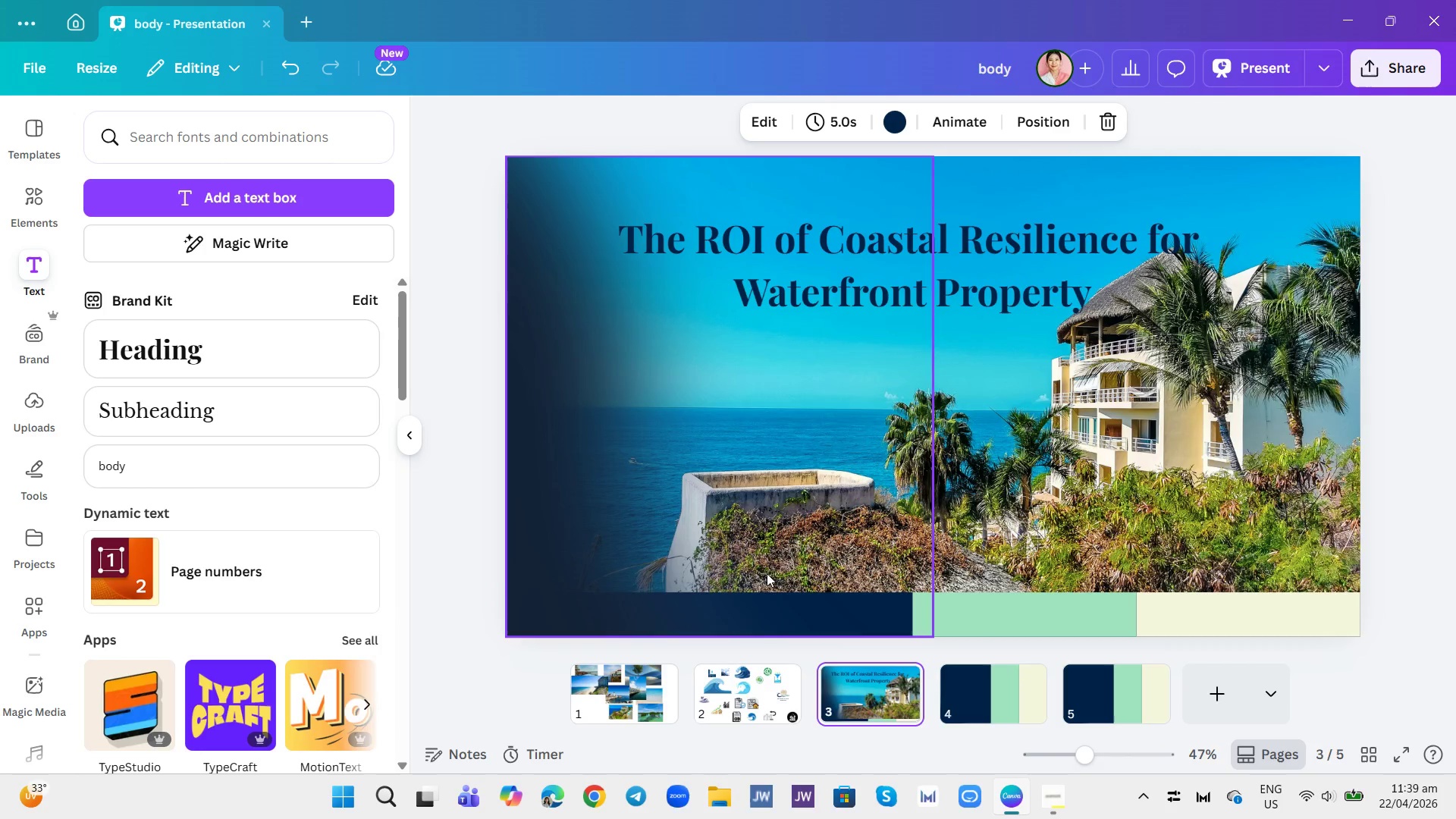 
left_click([1088, 448])
 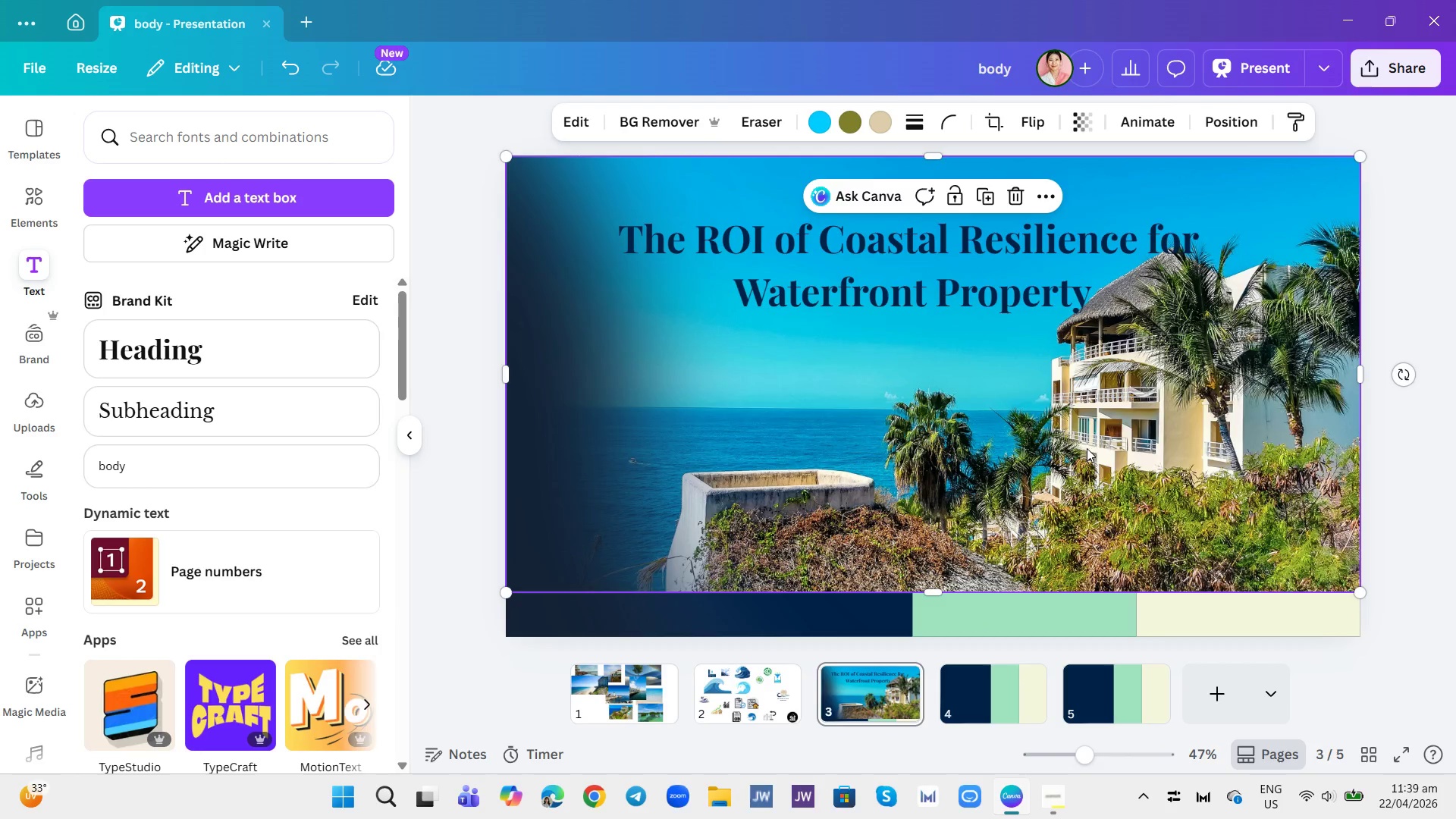 
left_click_drag(start_coordinate=[1087, 448], to_coordinate=[614, 681])
 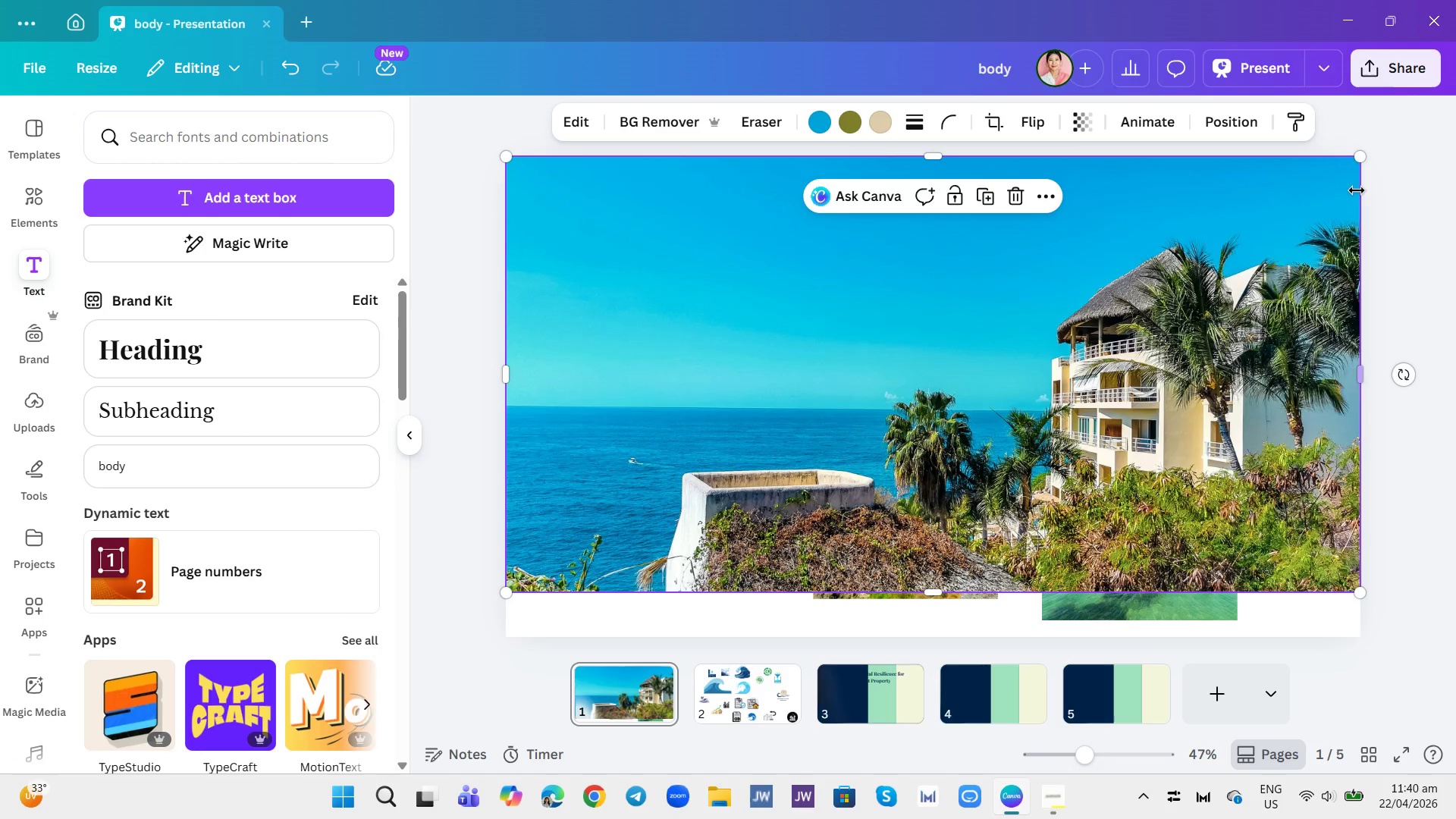 
left_click_drag(start_coordinate=[1362, 155], to_coordinate=[737, 444])
 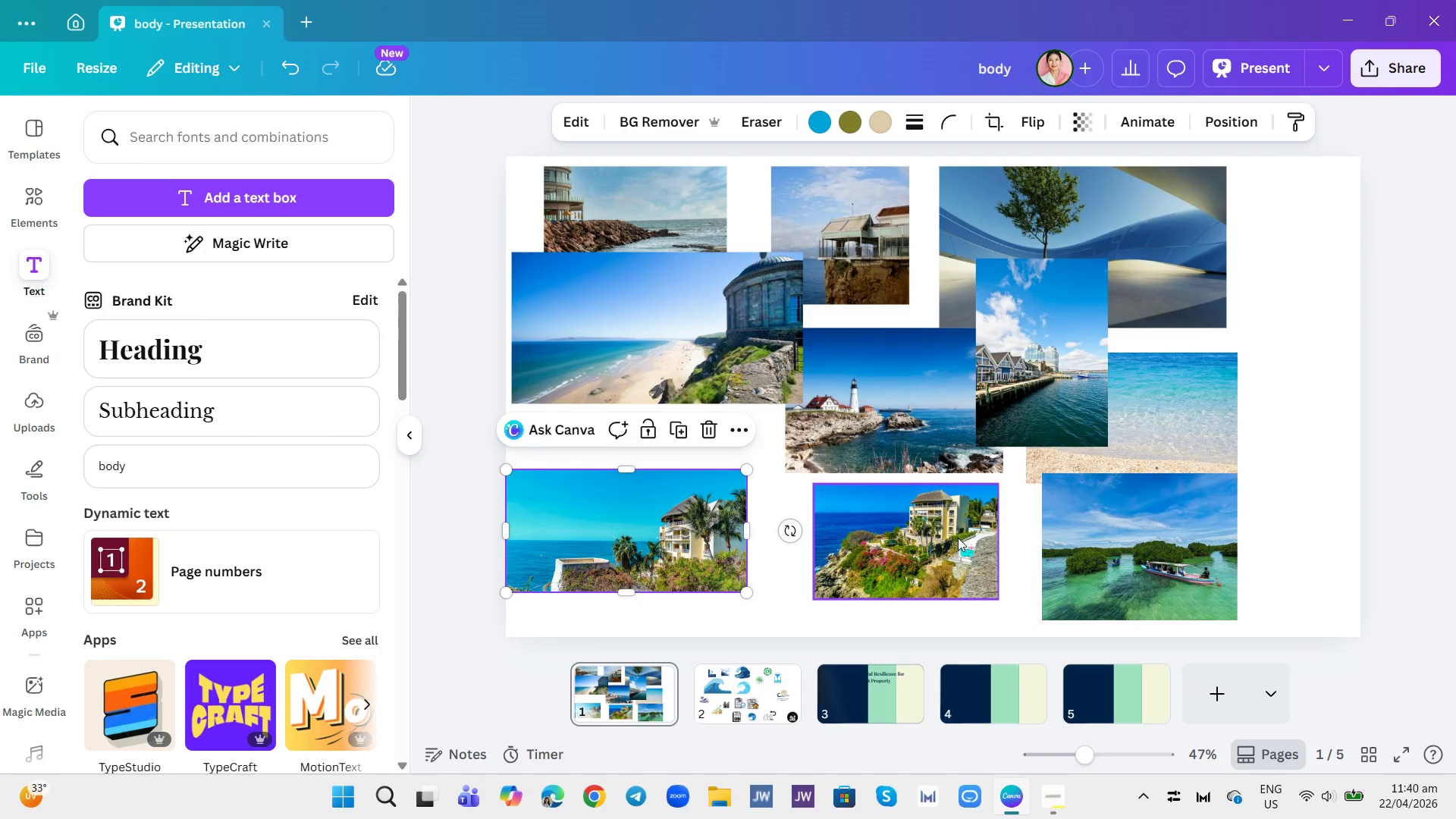 
left_click_drag(start_coordinate=[955, 536], to_coordinate=[899, 693])
 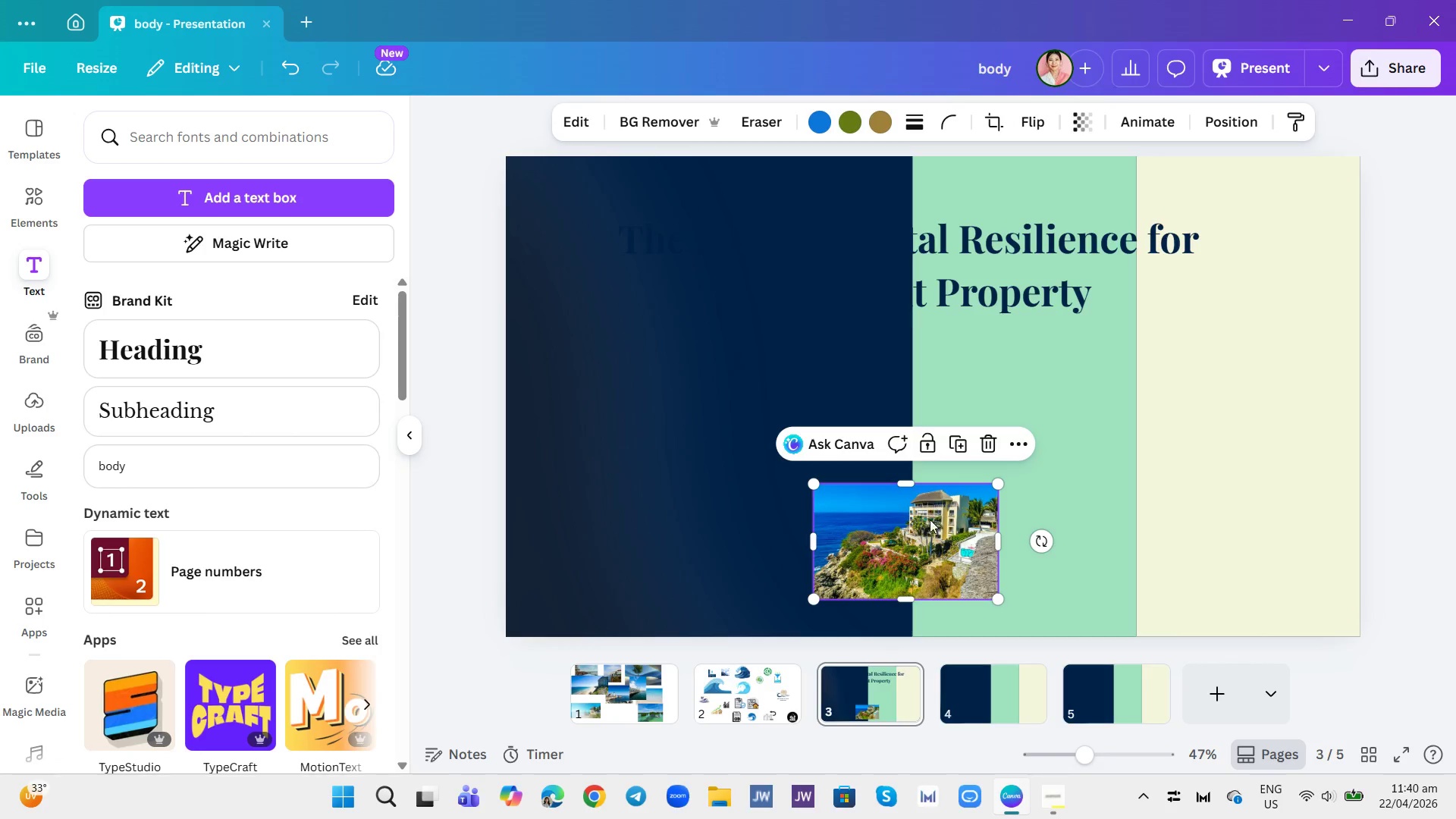 
left_click_drag(start_coordinate=[926, 548], to_coordinate=[1288, 221])
 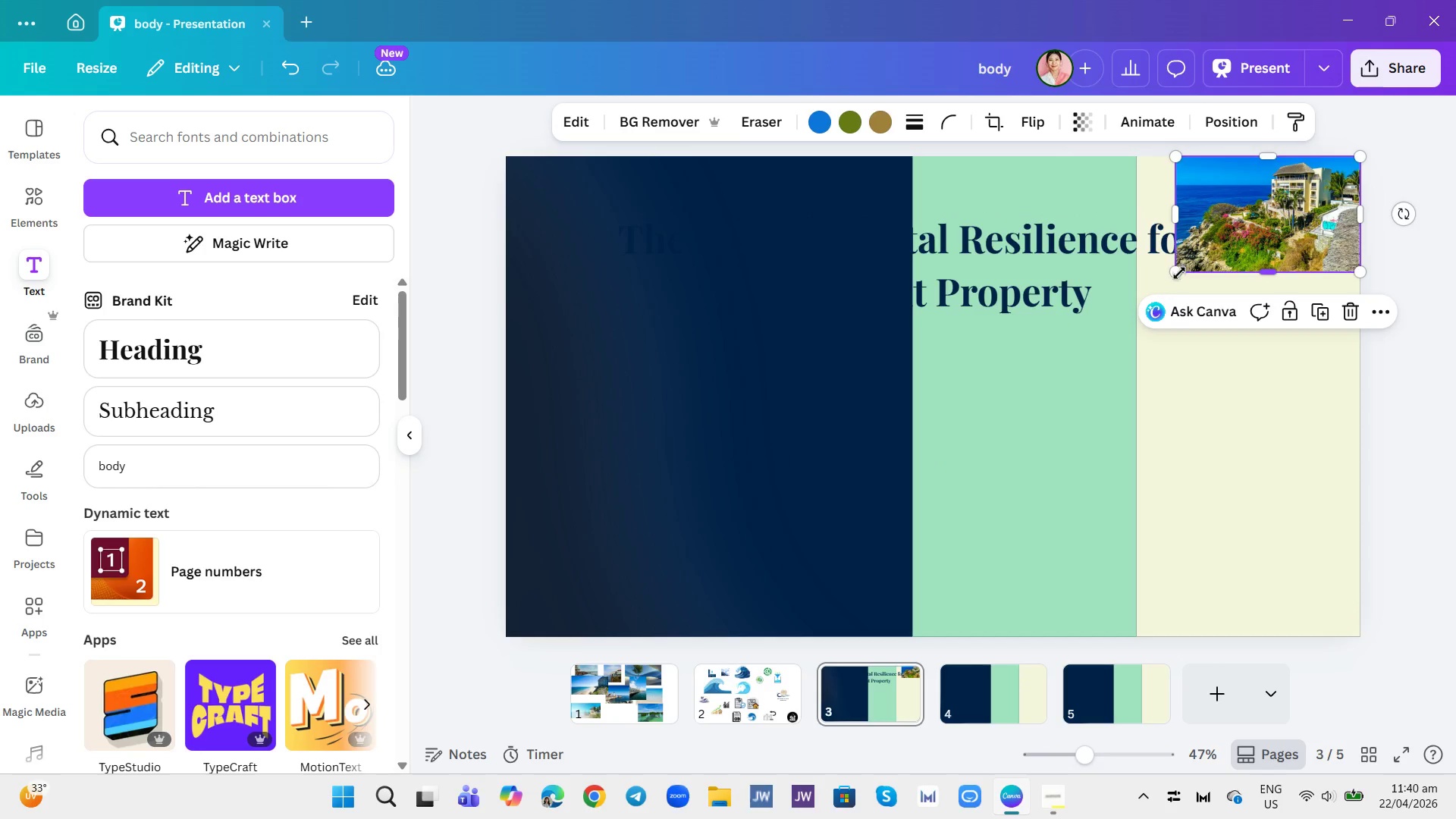 
left_click_drag(start_coordinate=[1177, 273], to_coordinate=[533, 506])
 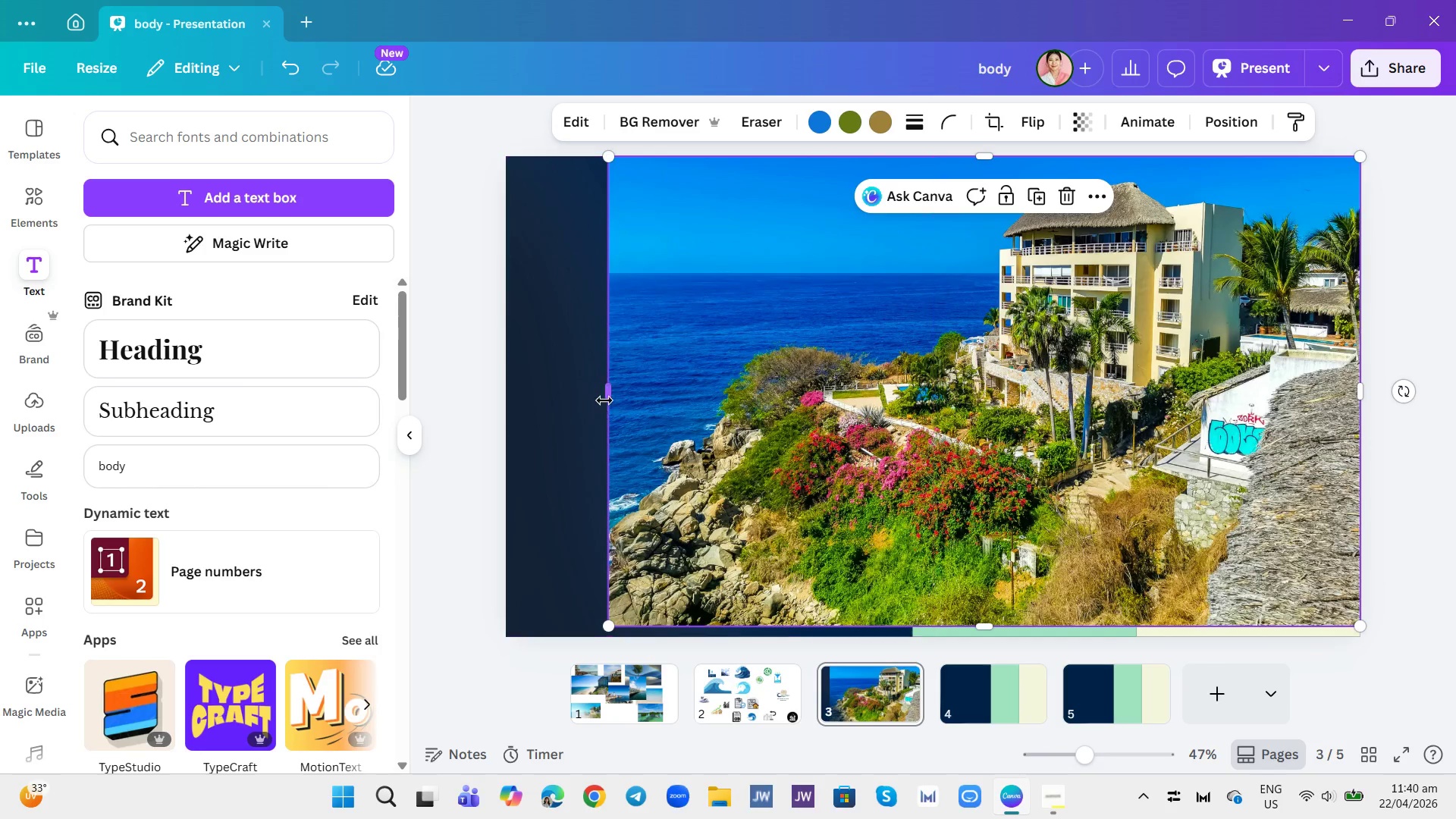 
left_click_drag(start_coordinate=[606, 398], to_coordinate=[507, 390])
 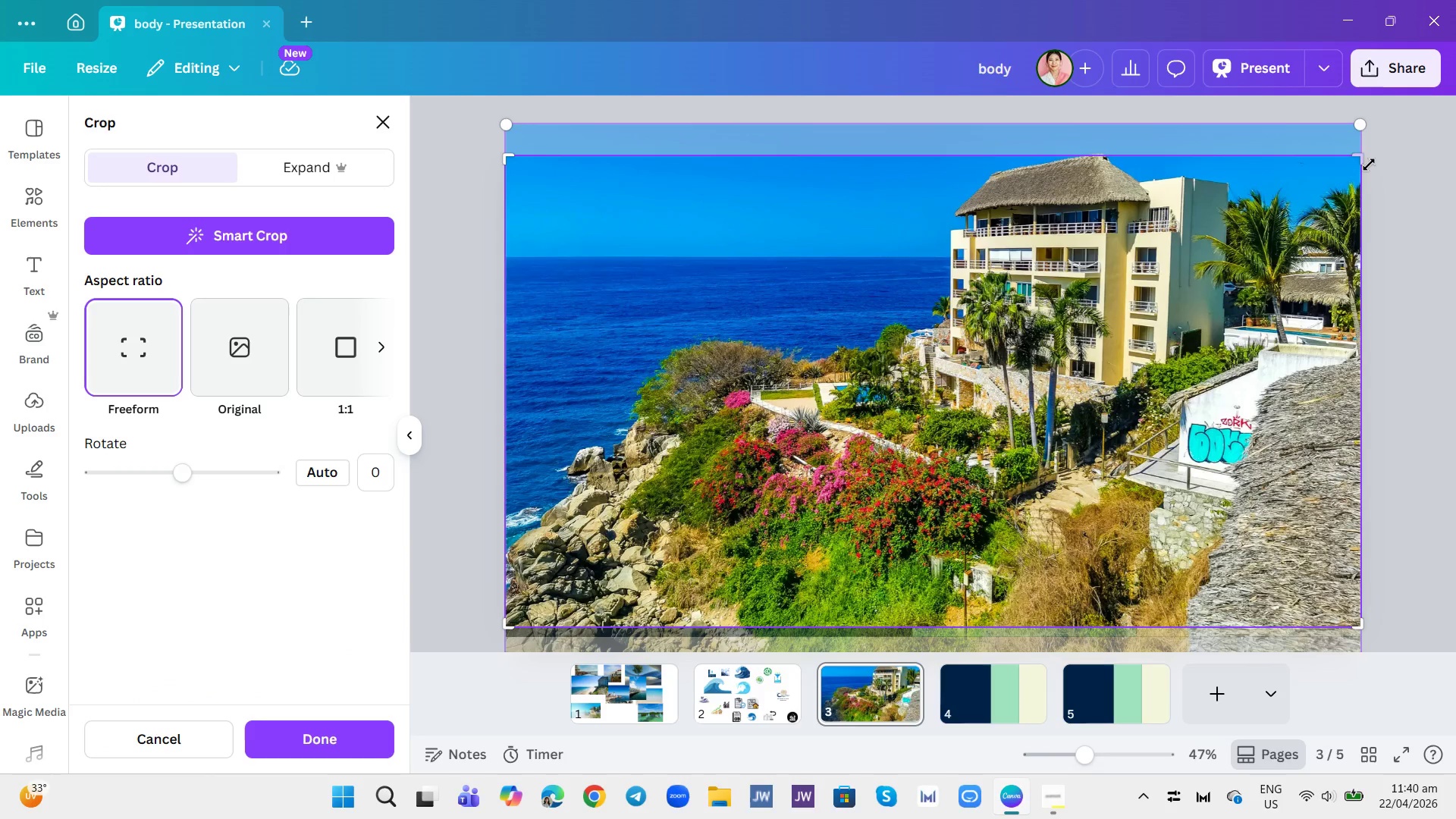 
wait(6.66)
 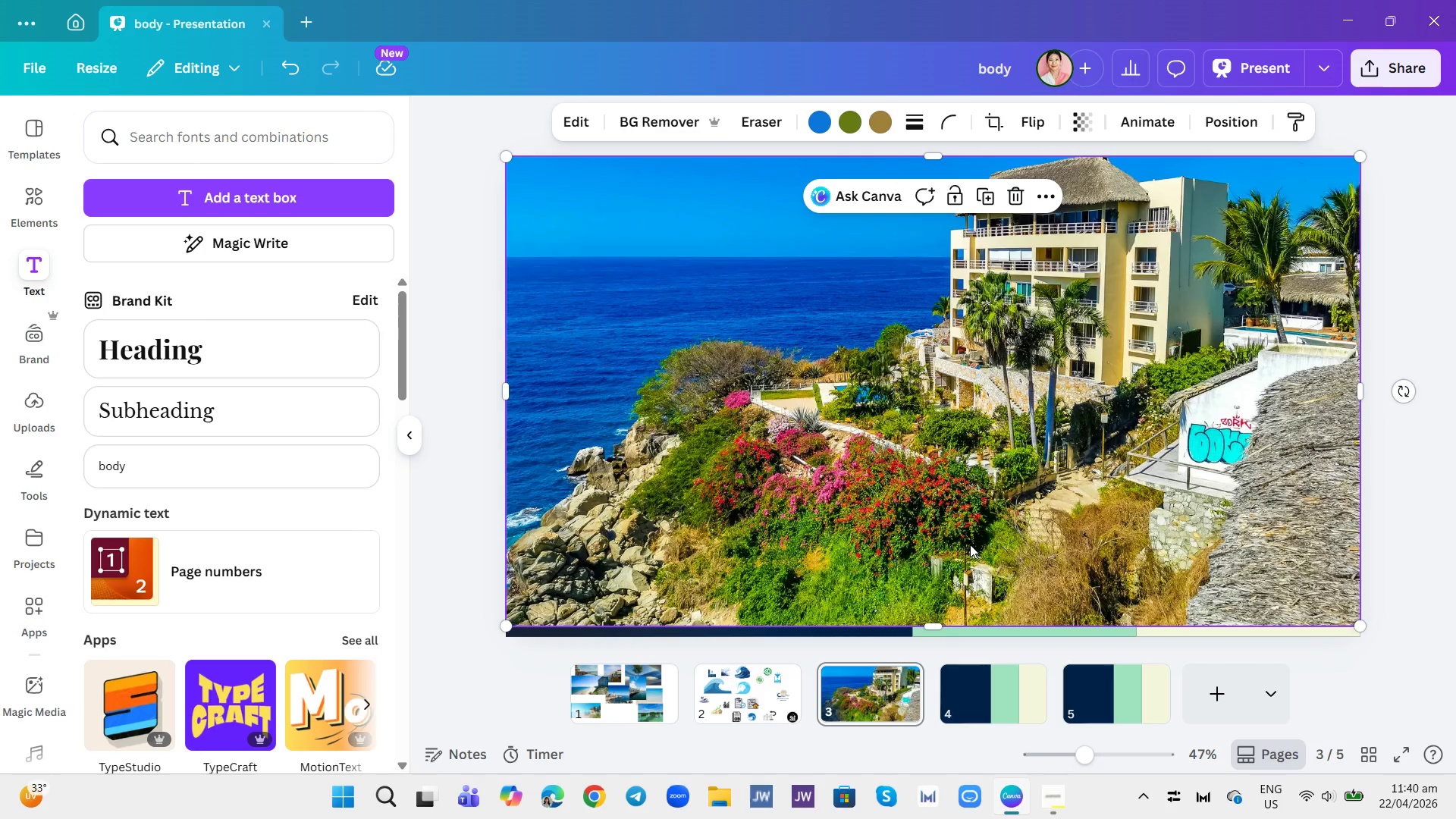 
left_click([1357, 157])
 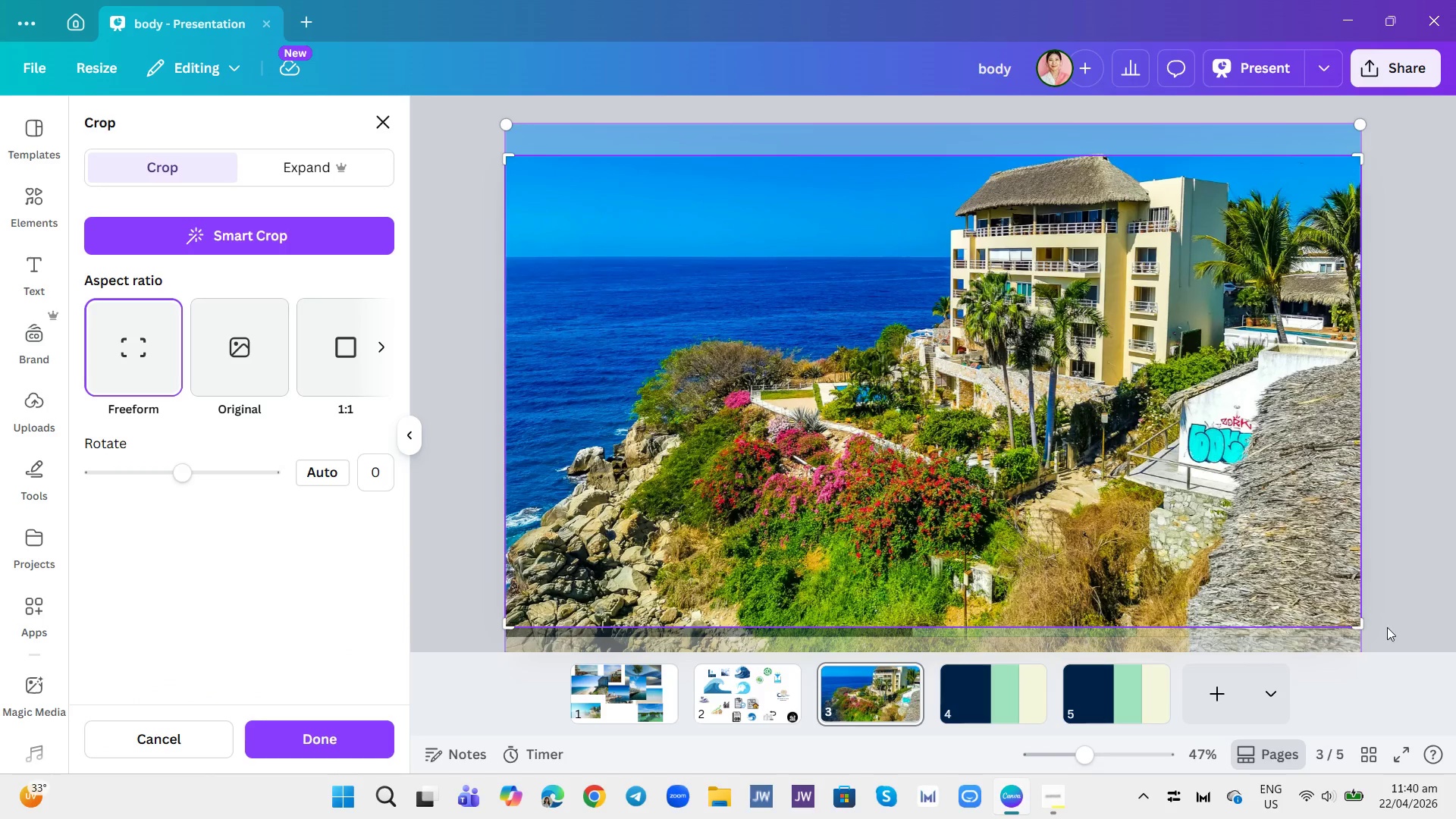 
left_click_drag(start_coordinate=[1362, 629], to_coordinate=[1161, 561])
 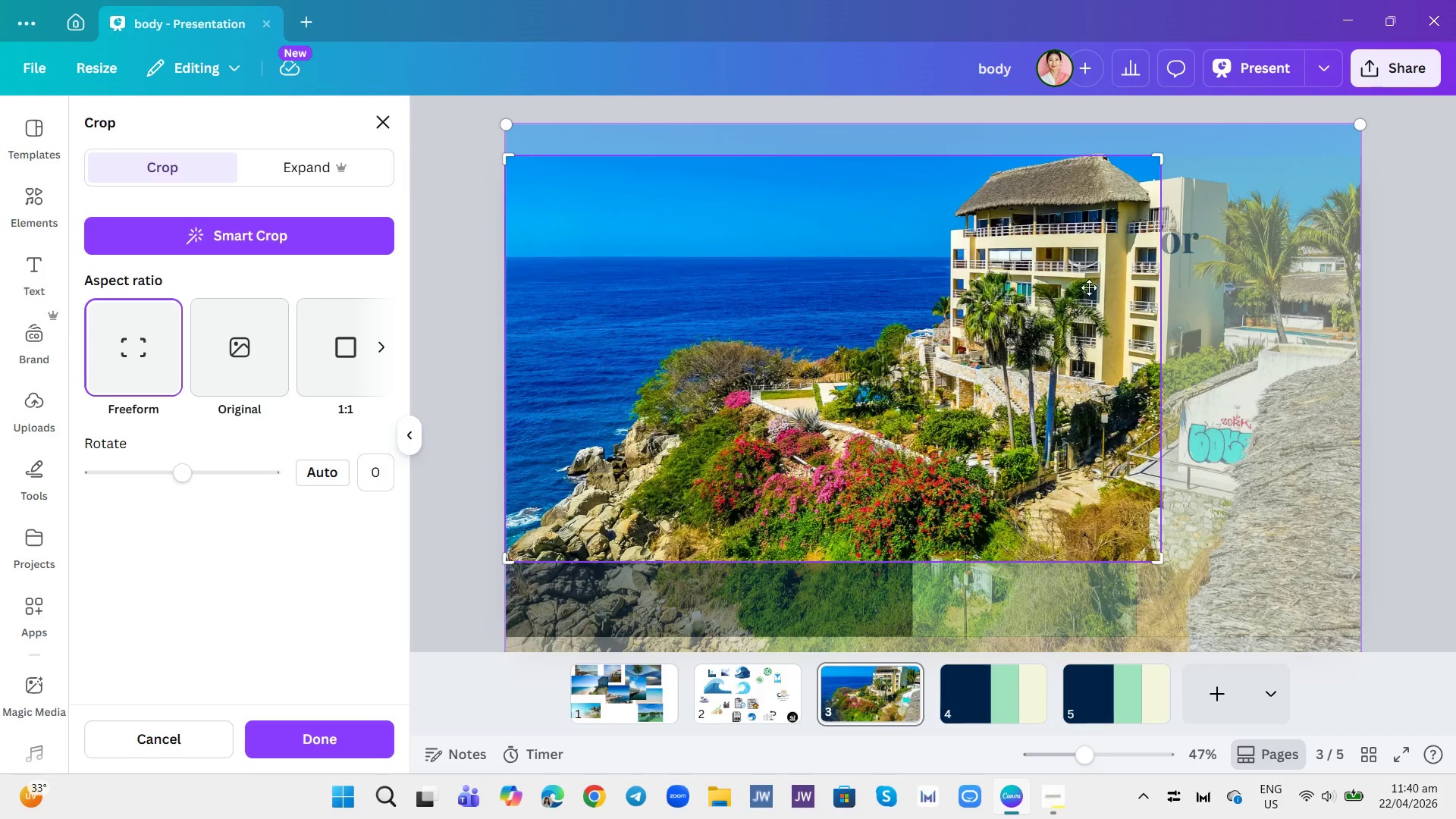 
wait(5.48)
 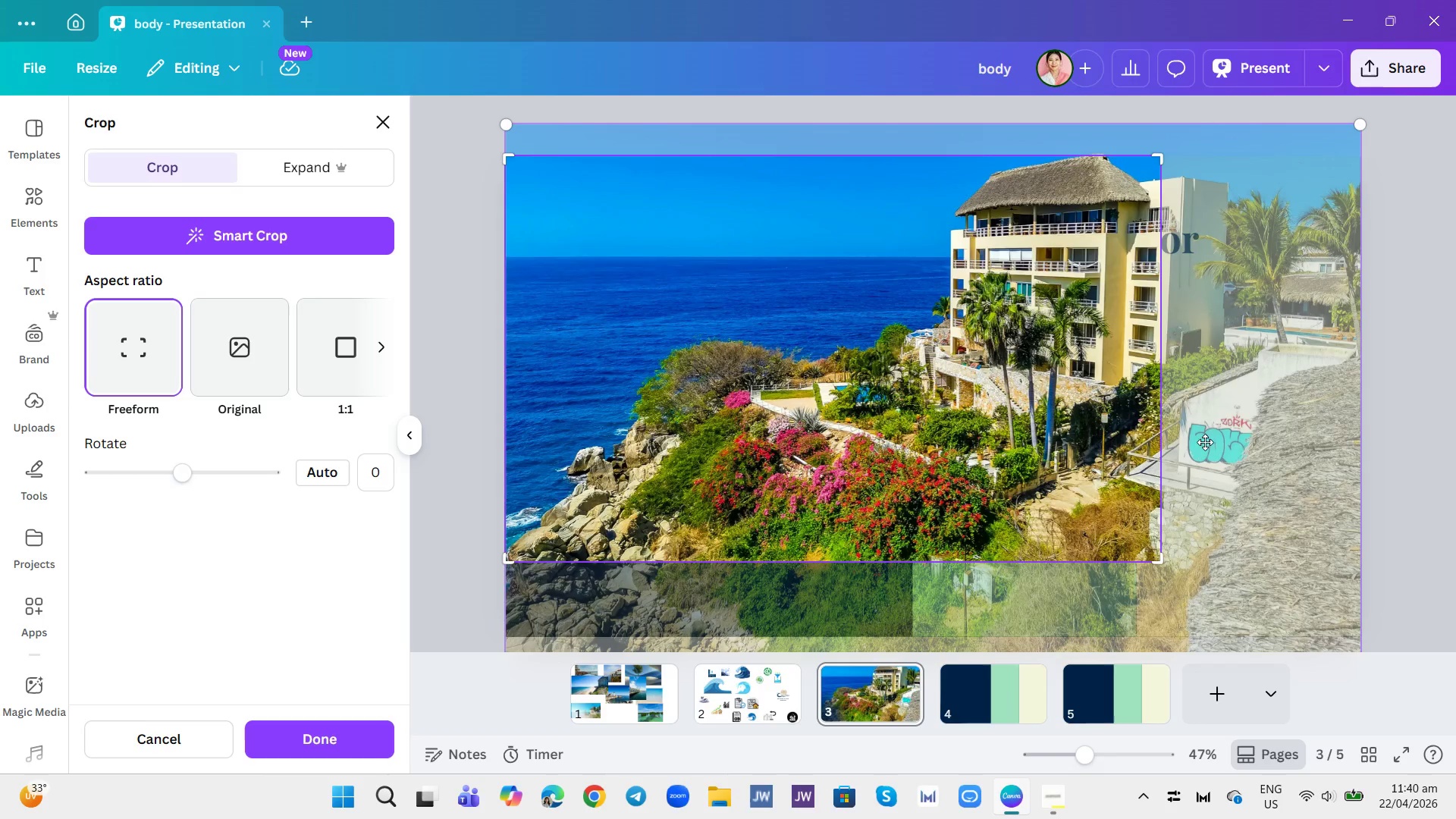 
left_click_drag(start_coordinate=[1163, 156], to_coordinate=[1154, 142])
 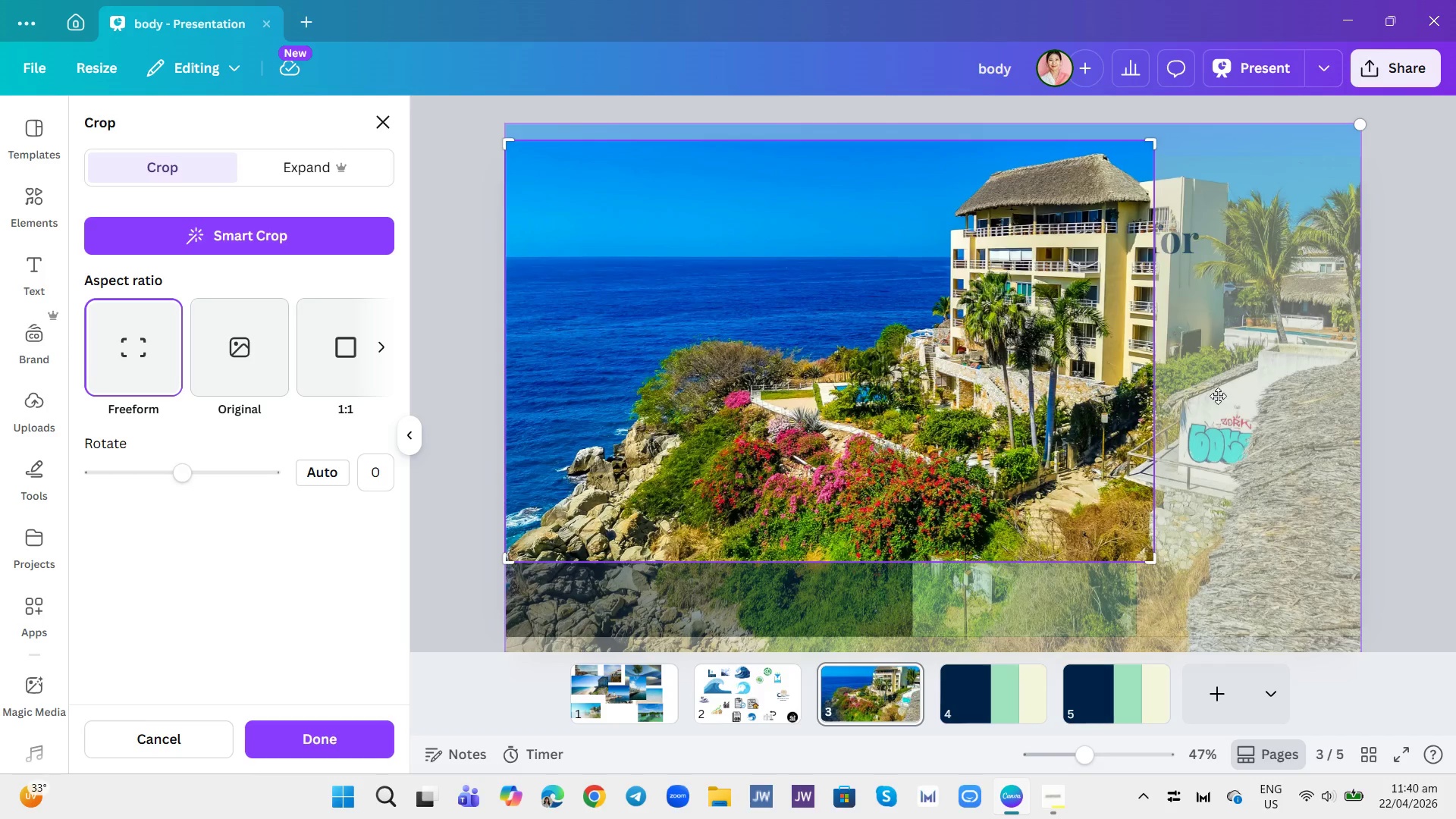 
wait(7.09)
 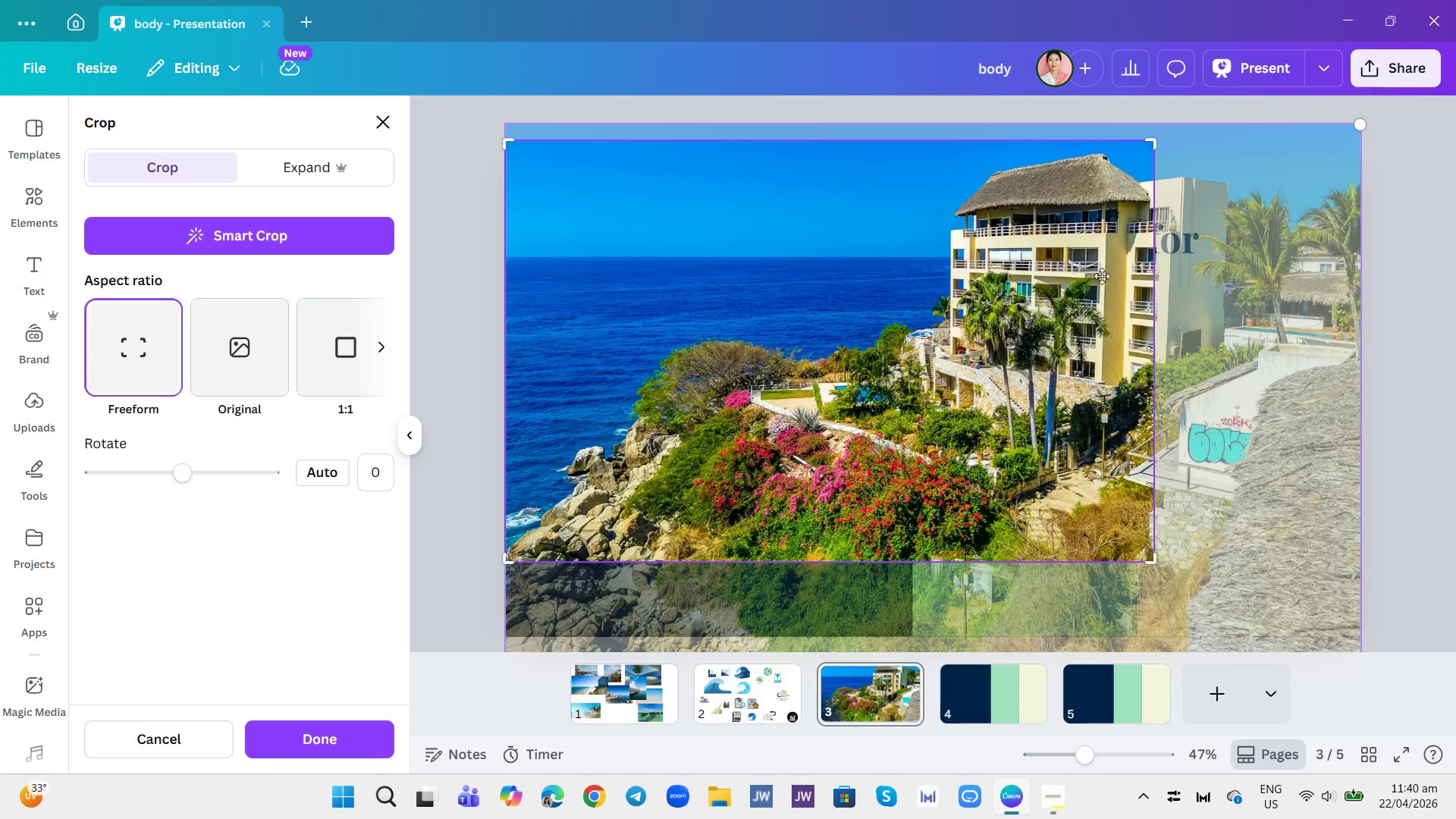 
left_click([318, 742])
 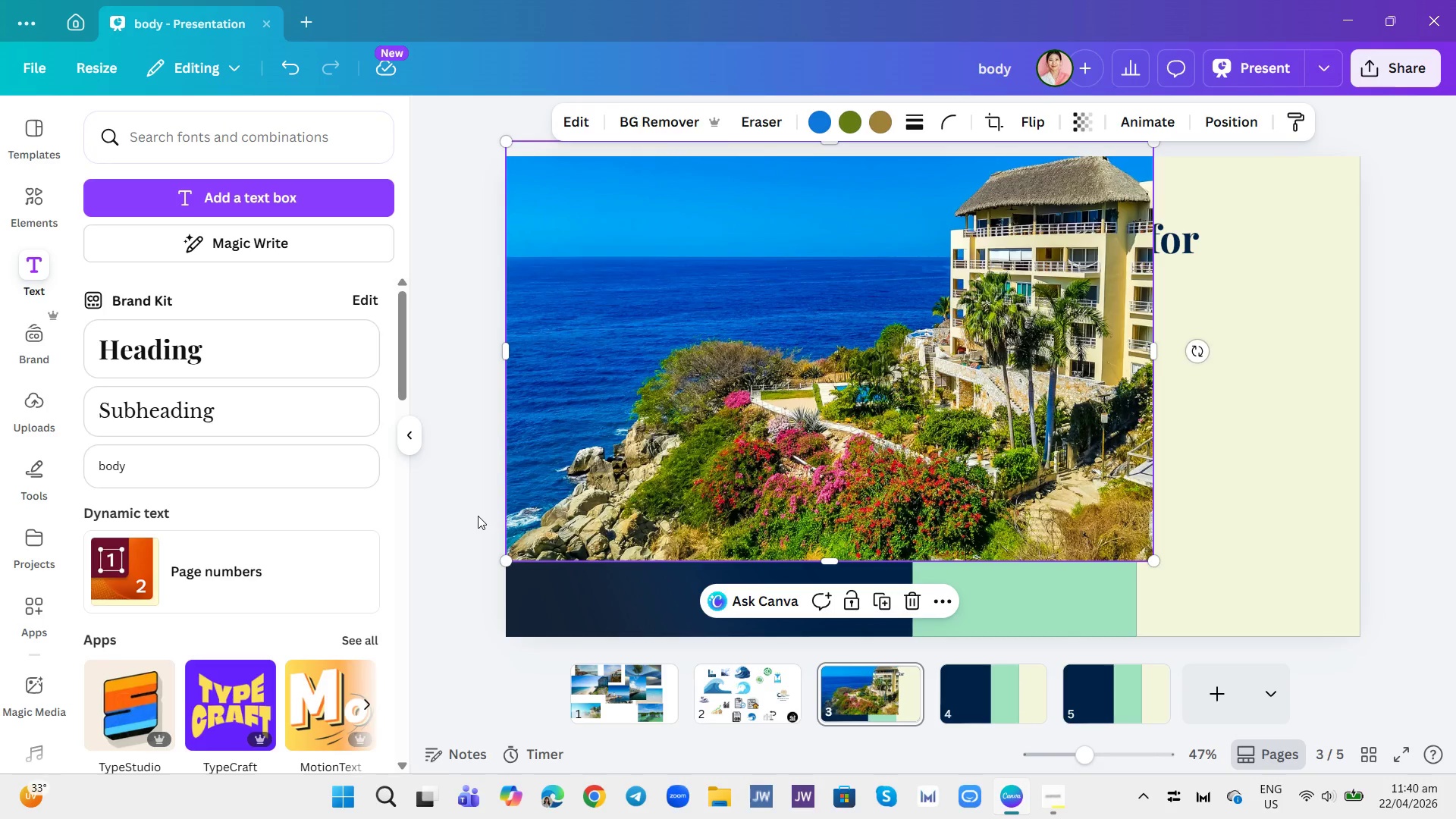 
wait(7.5)
 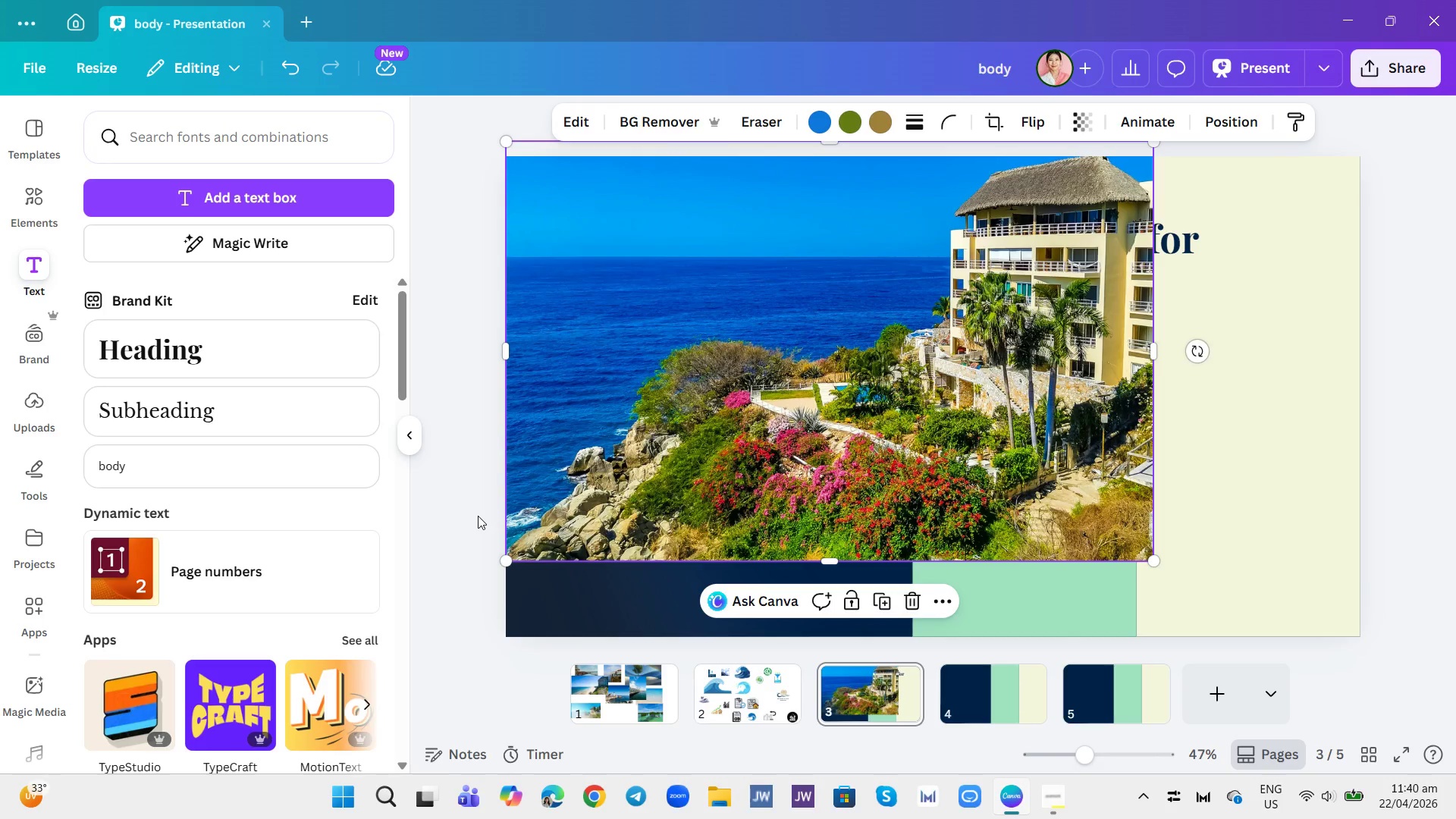 
left_click([808, 369])
 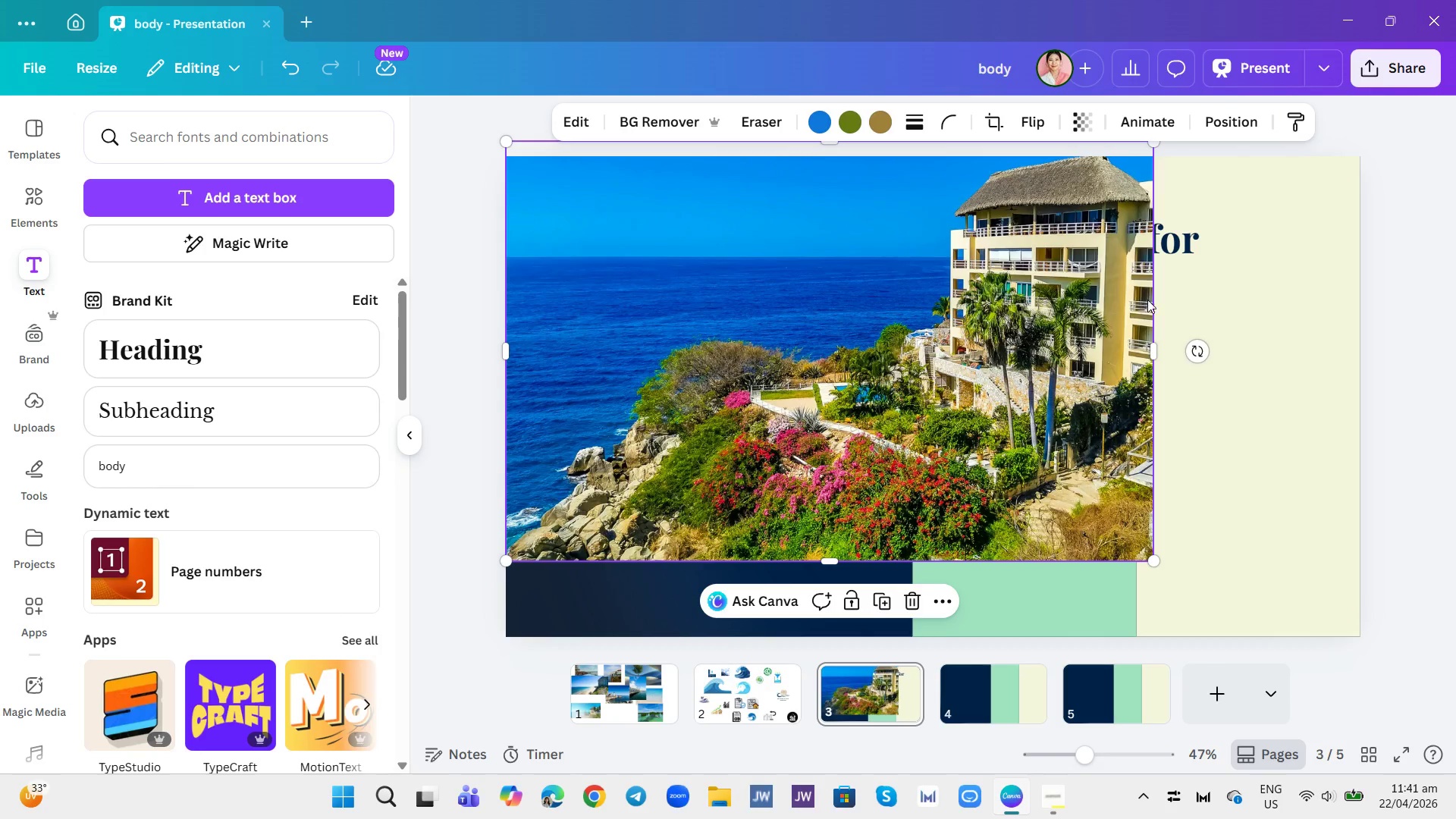 
left_click([1237, 284])
 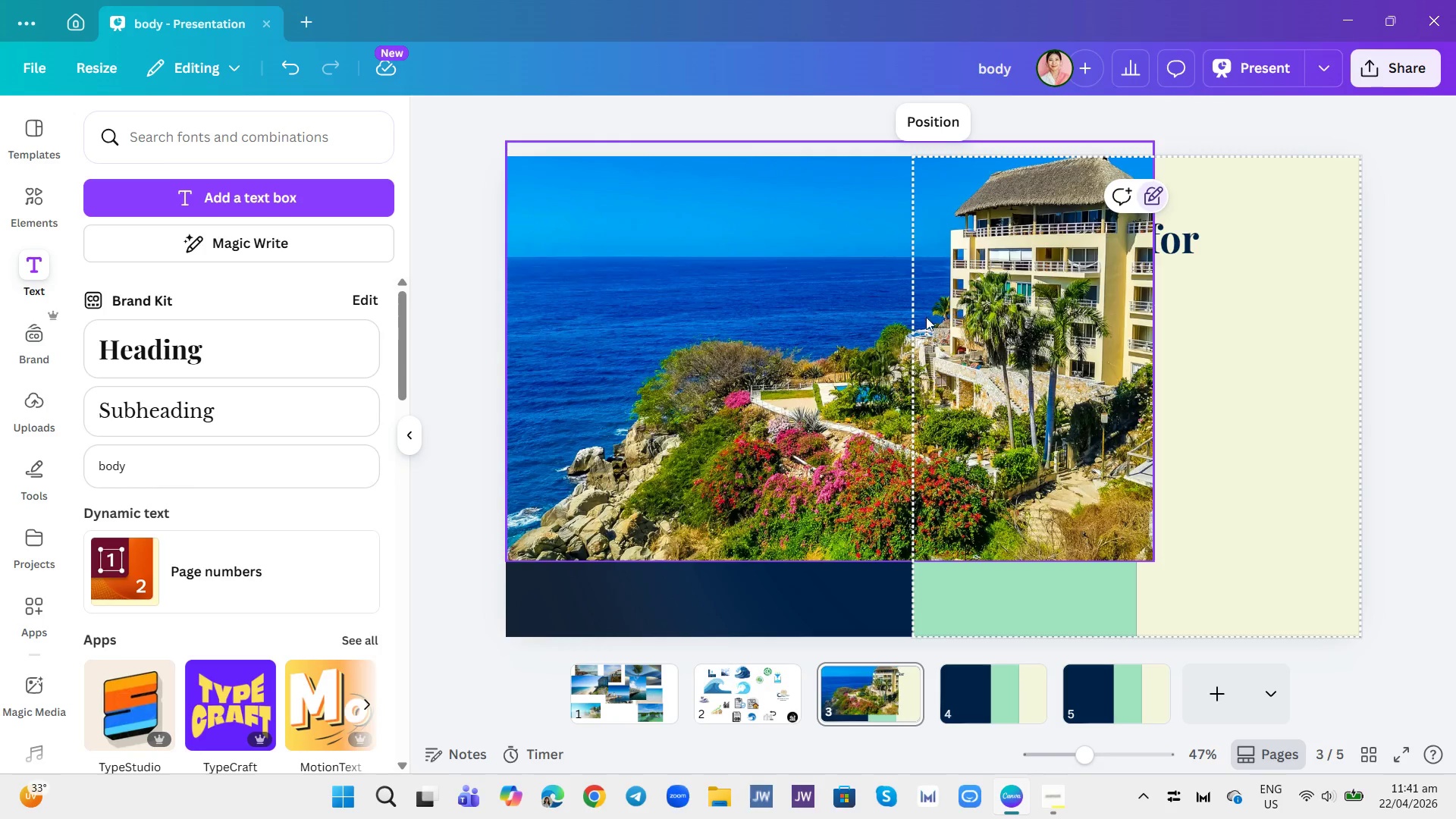 
left_click([758, 335])
 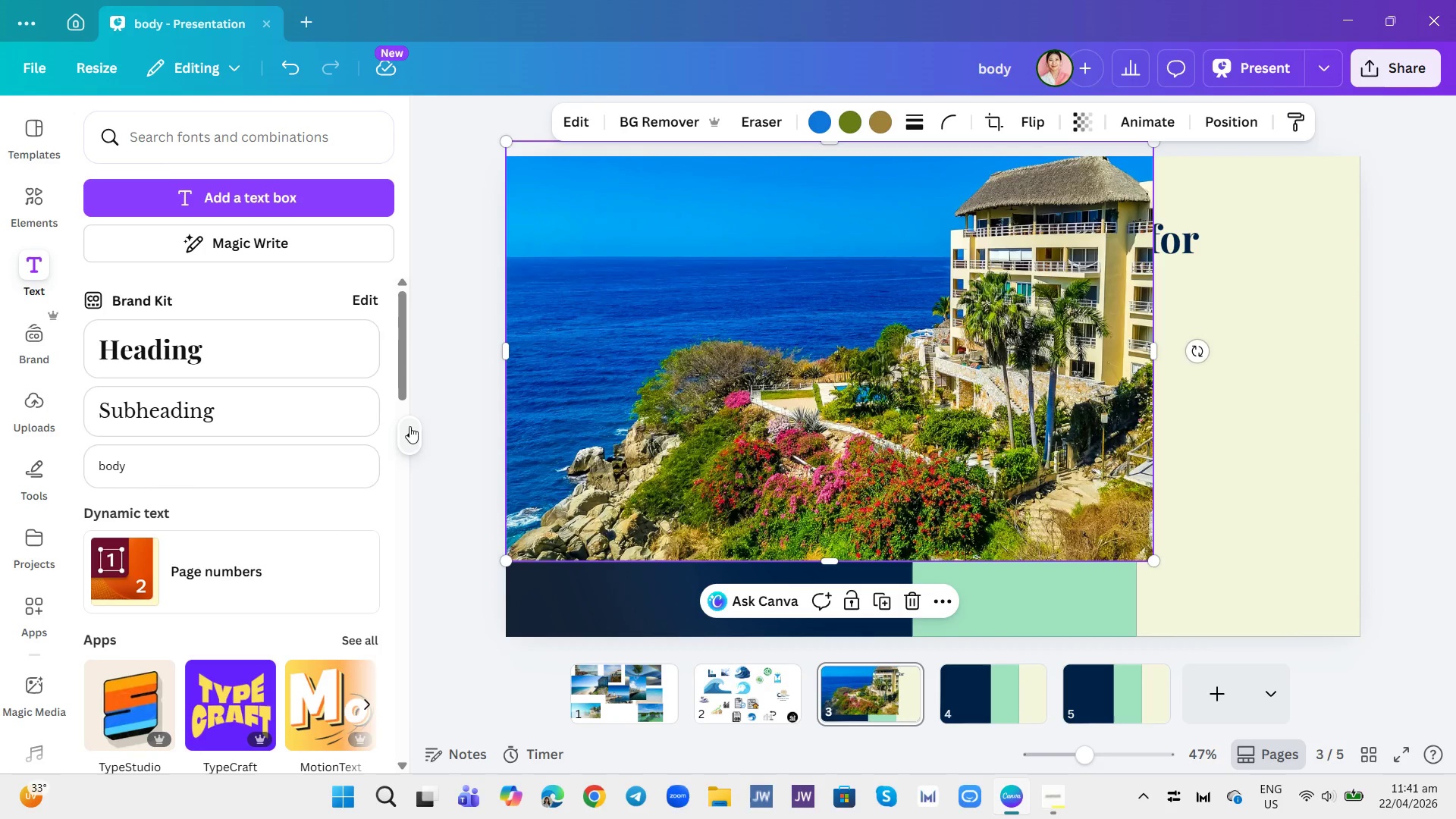 
left_click([689, 366])
 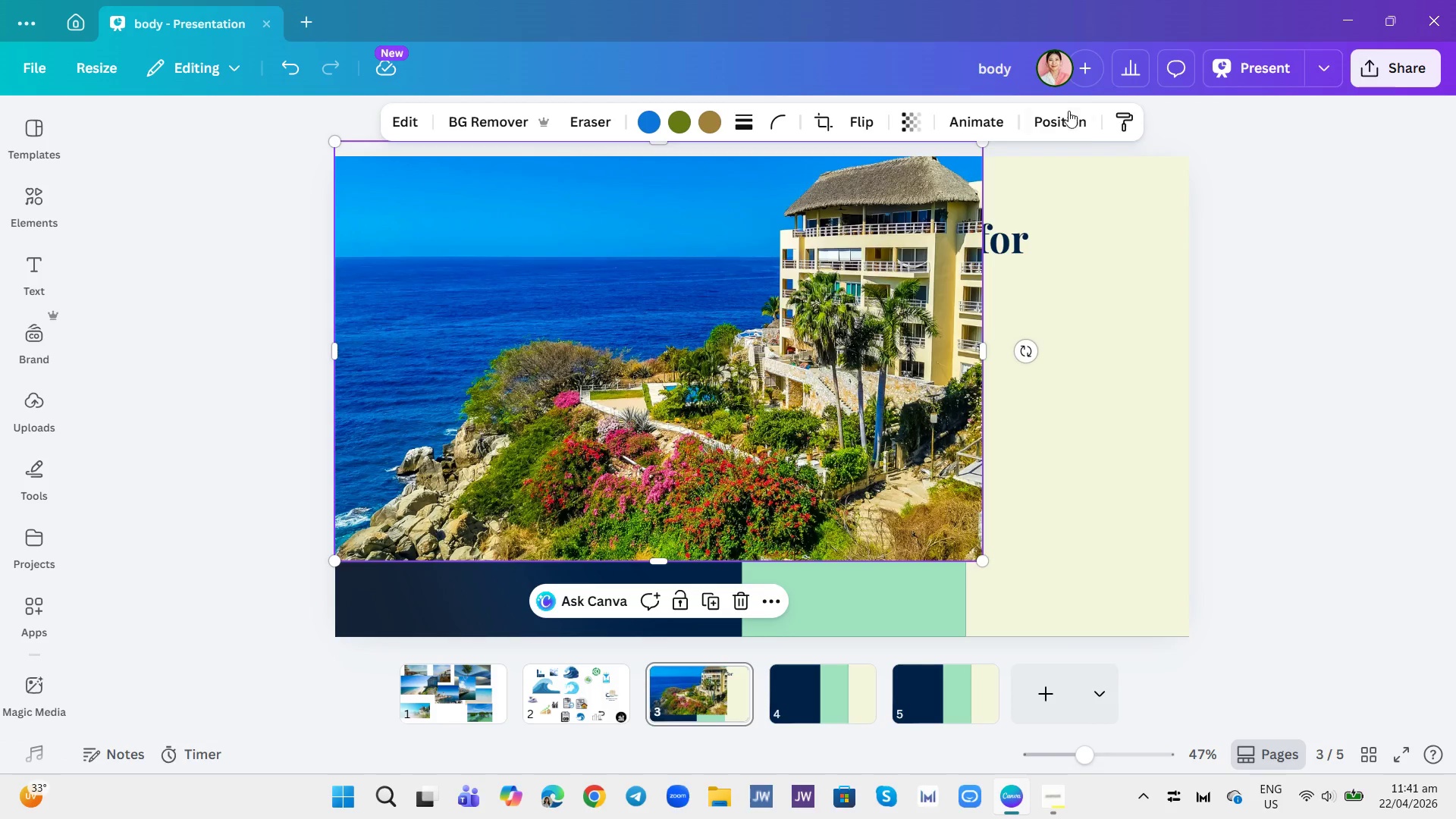 
left_click([1070, 111])
 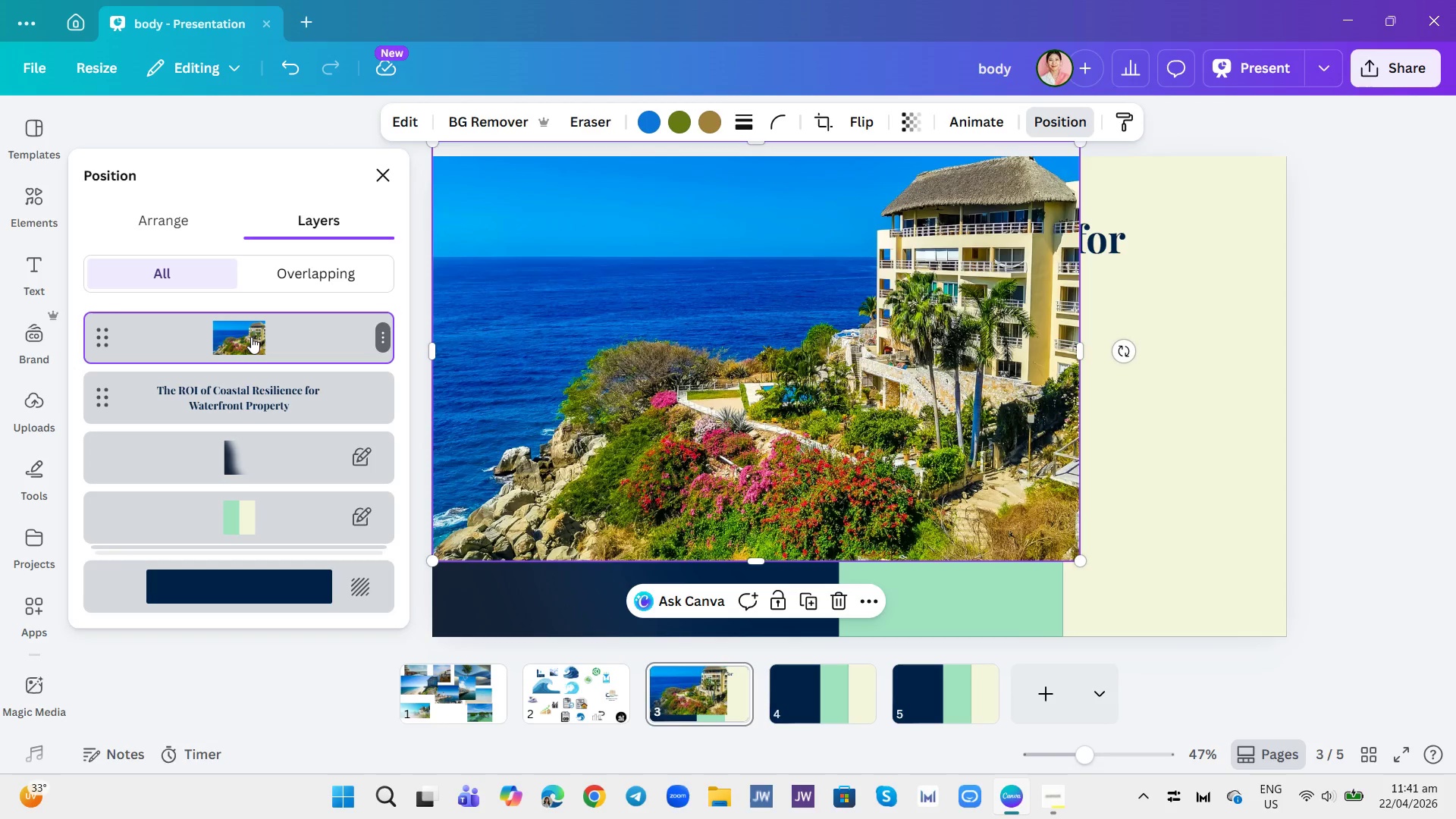 
left_click_drag(start_coordinate=[248, 333], to_coordinate=[247, 488])
 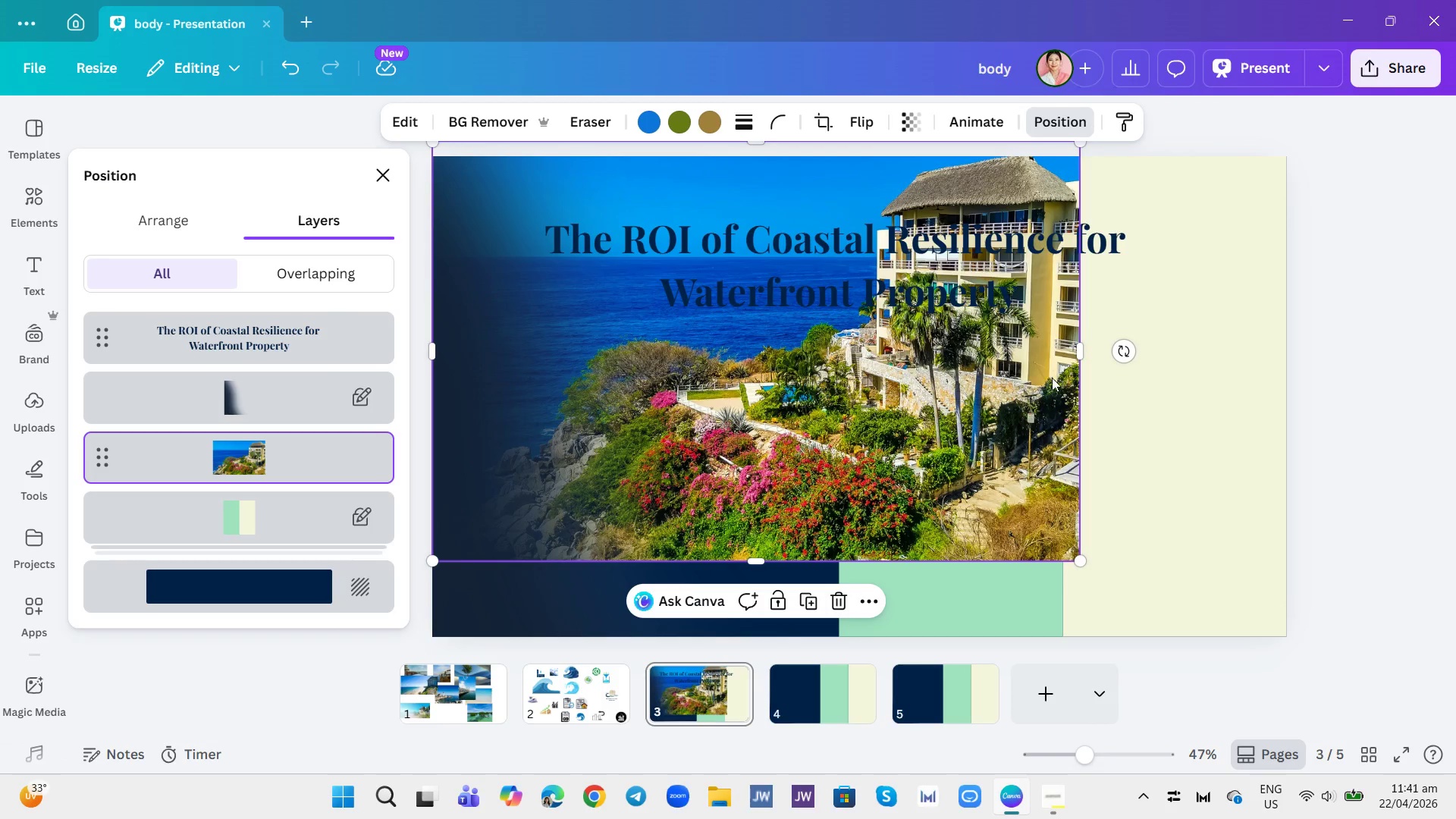 
left_click_drag(start_coordinate=[1082, 352], to_coordinate=[1086, 360])
 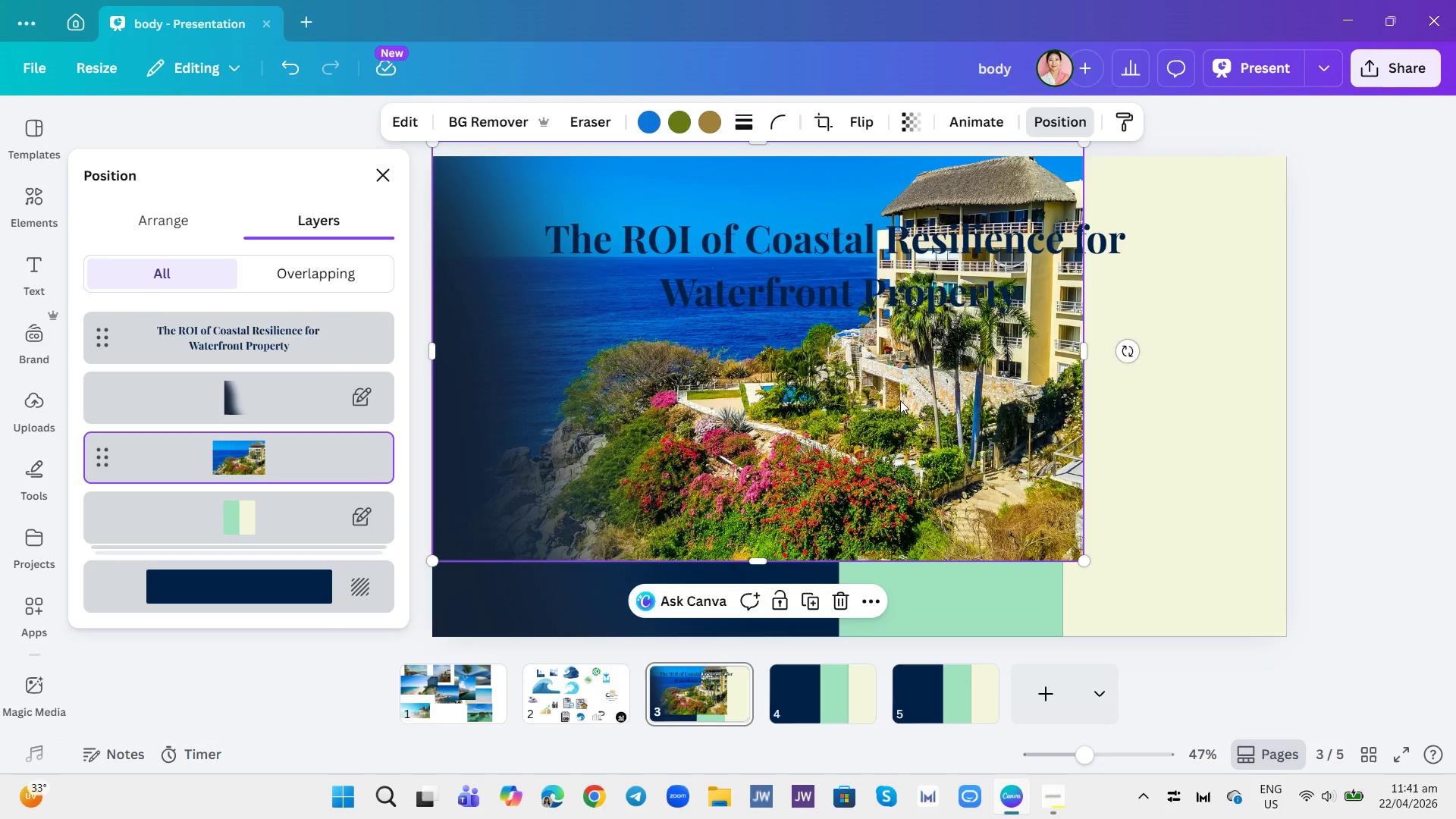 
left_click_drag(start_coordinate=[905, 400], to_coordinate=[1104, 414])
 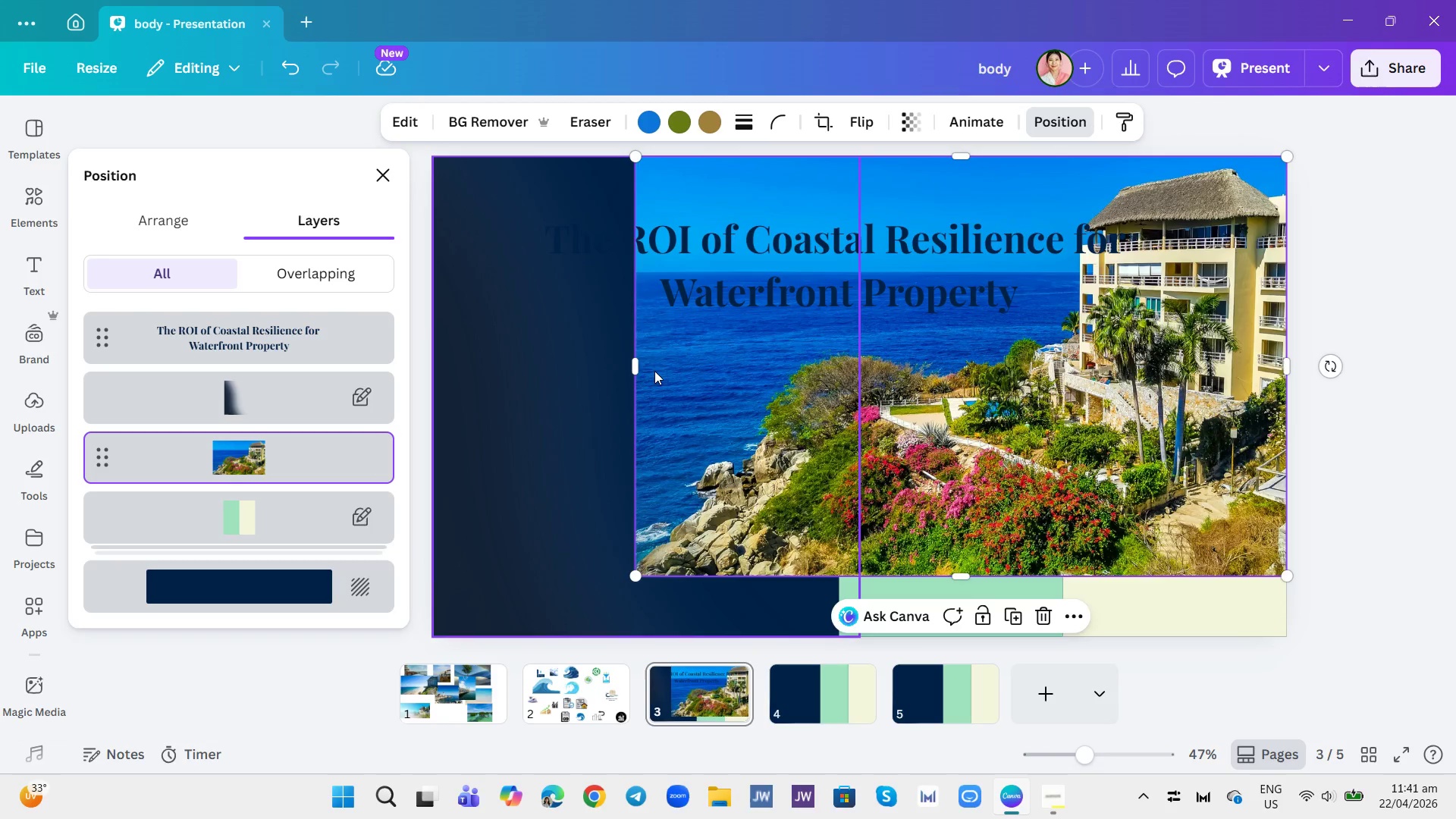 
left_click_drag(start_coordinate=[639, 369], to_coordinate=[437, 378])
 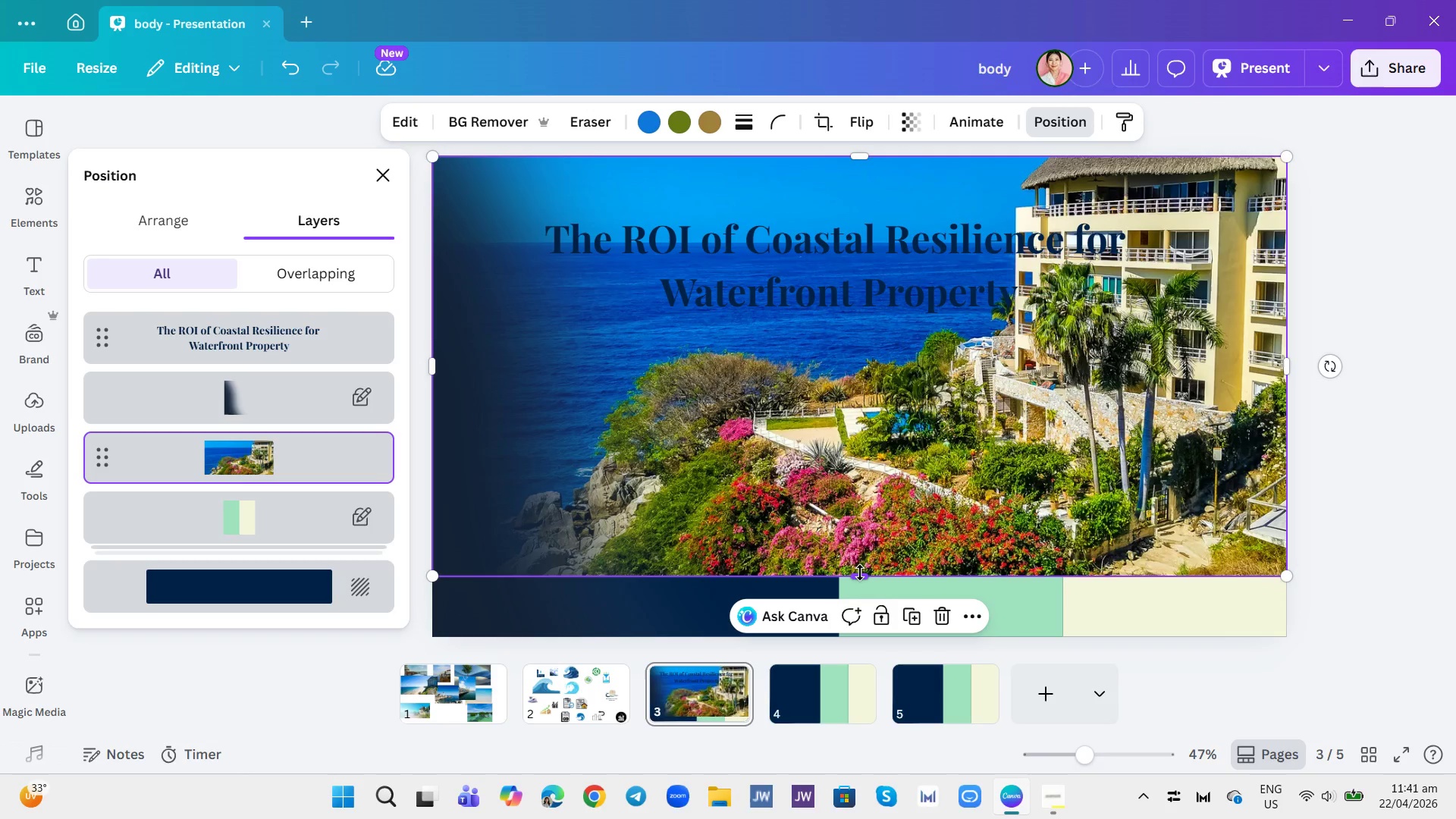 
wait(6.39)
 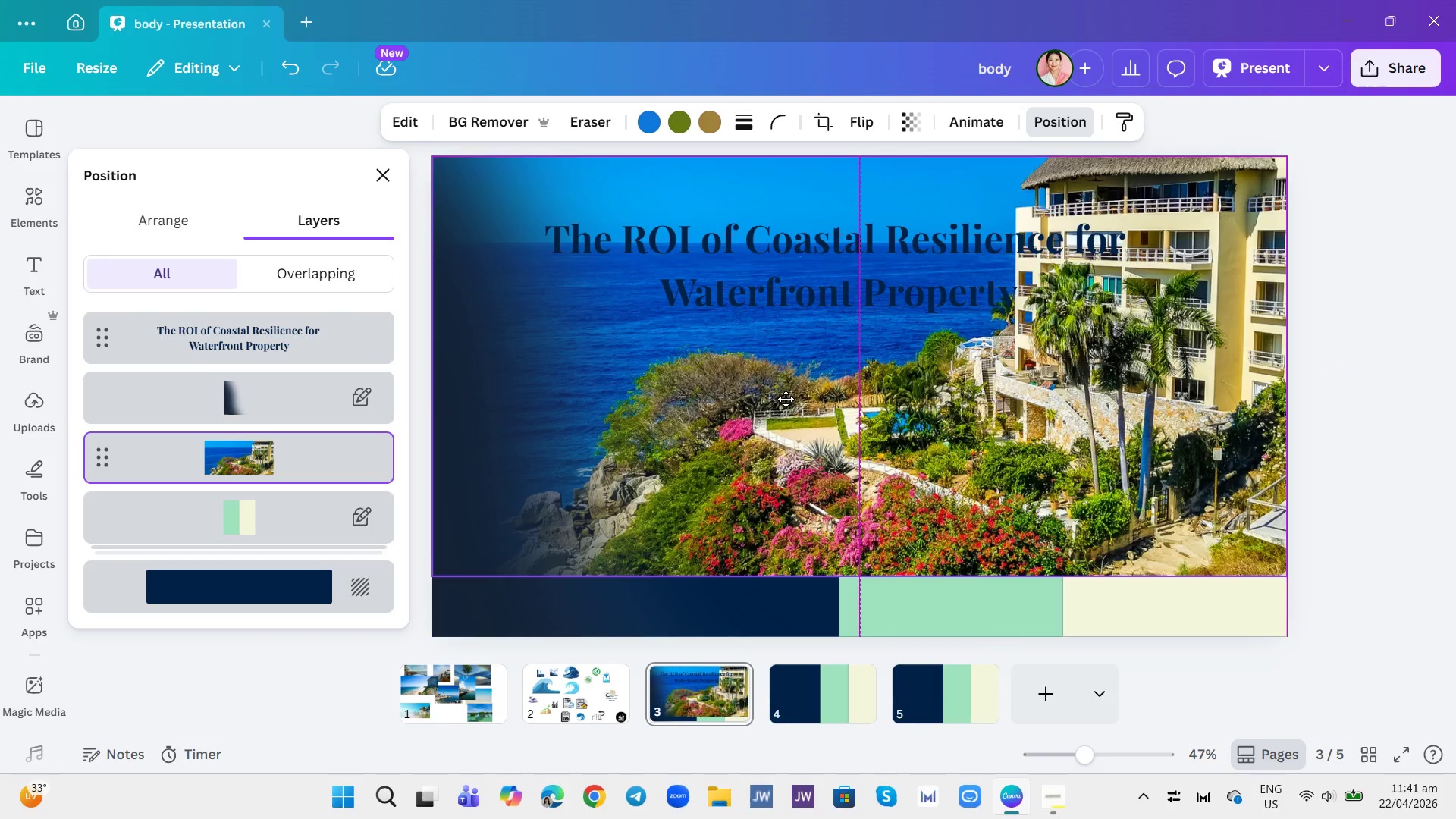 
left_click_drag(start_coordinate=[858, 573], to_coordinate=[875, 615])
 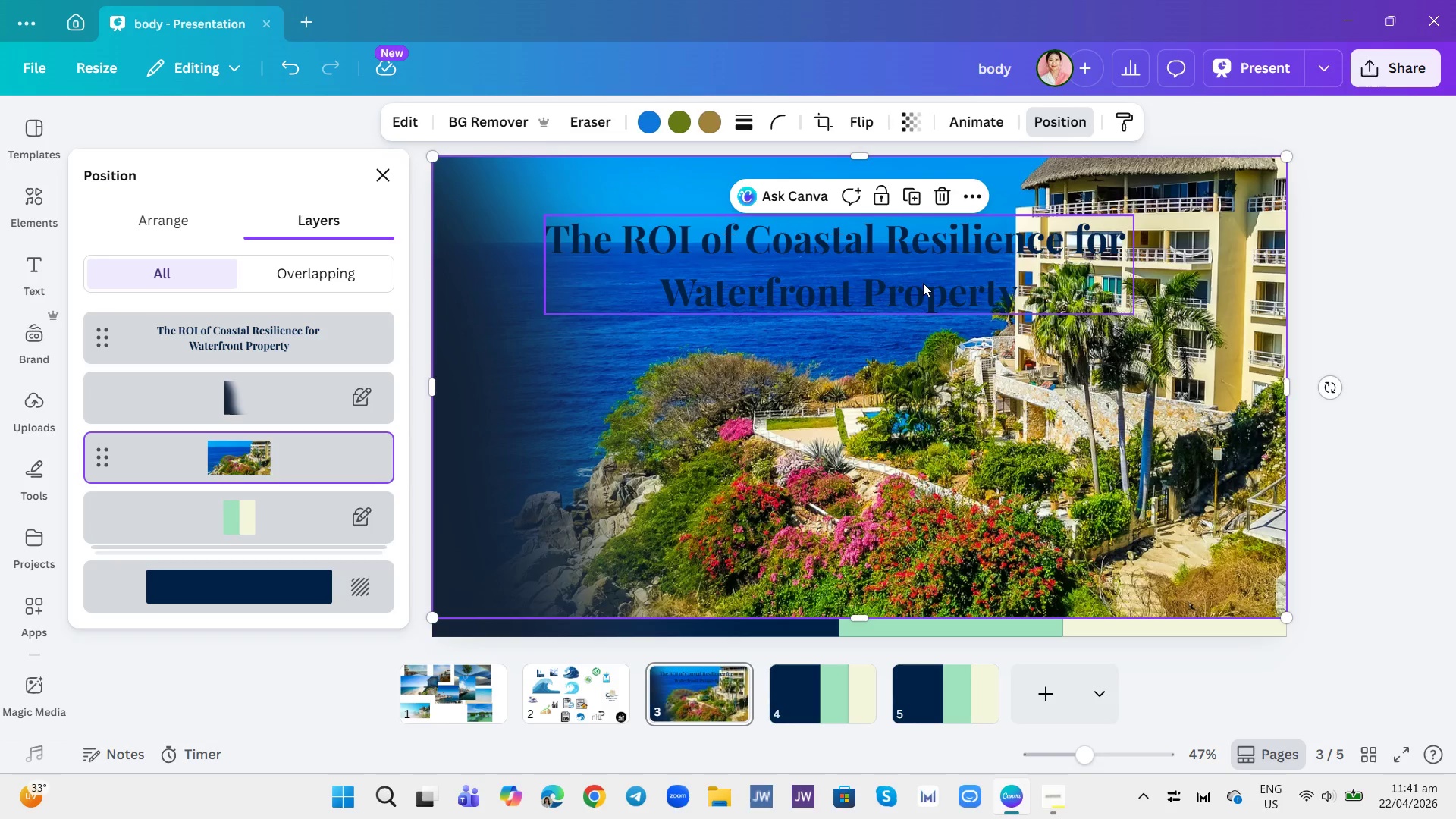 
left_click_drag(start_coordinate=[923, 283], to_coordinate=[930, 281])
 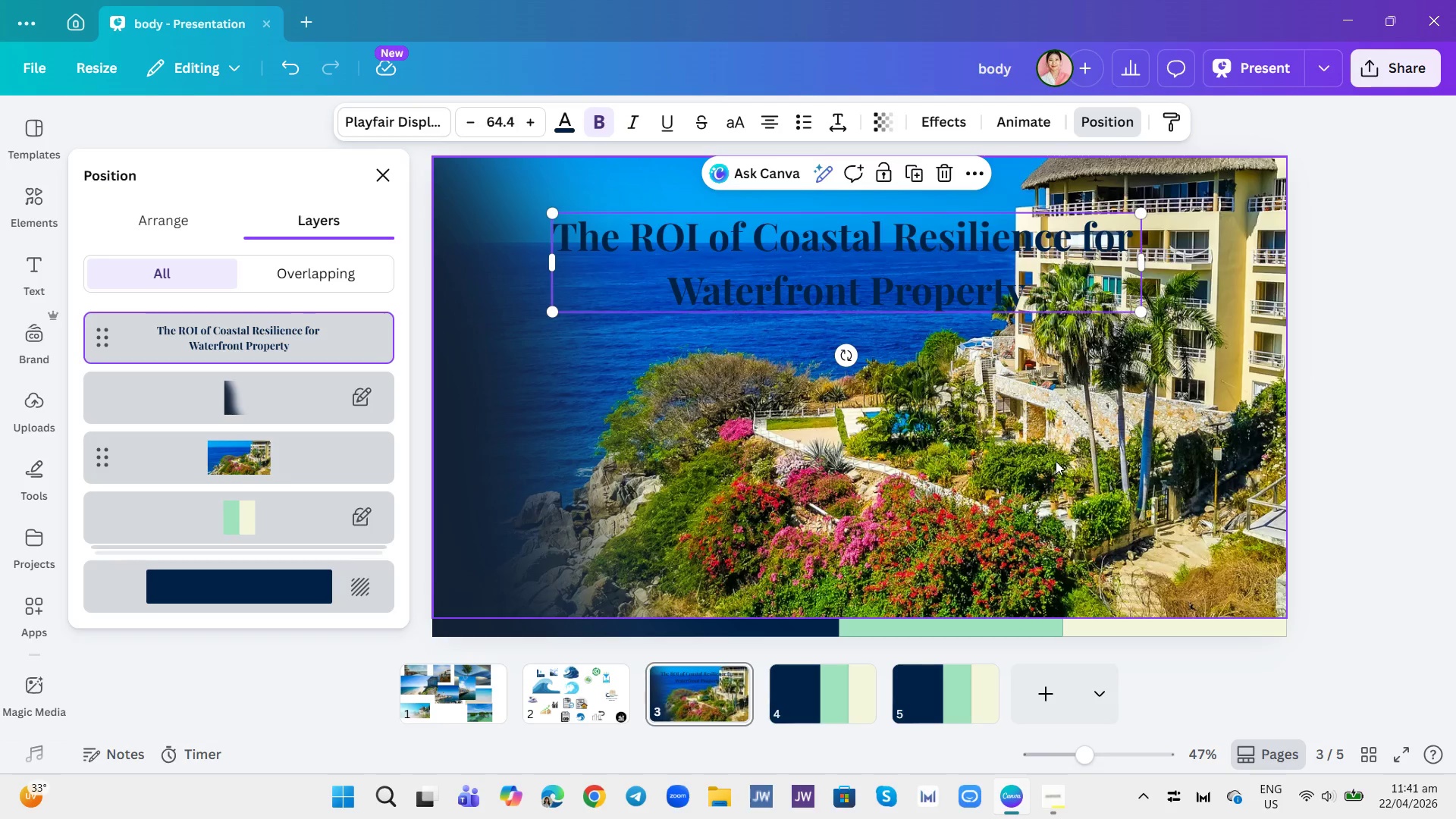 
left_click([1120, 497])
 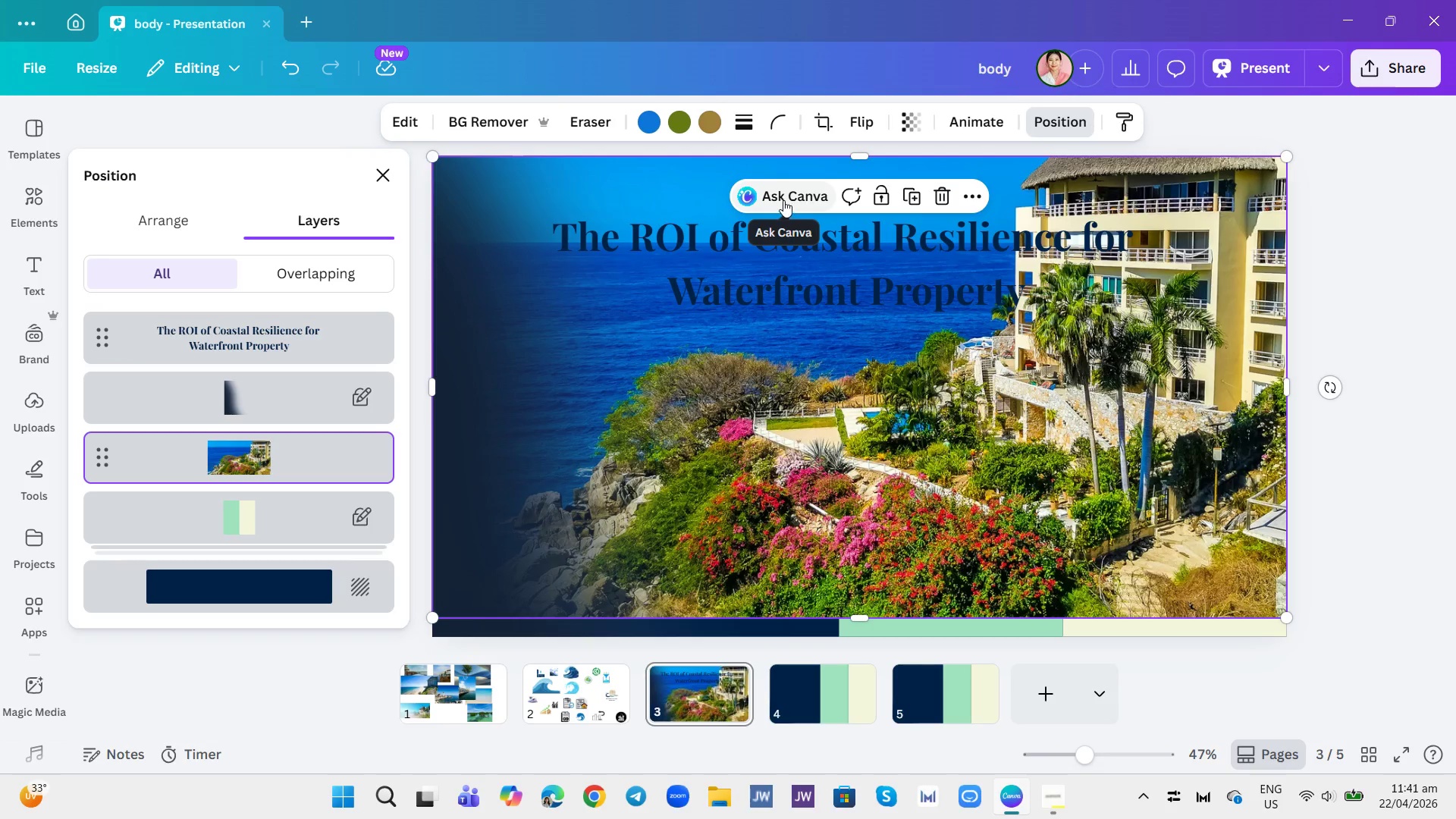 
left_click([650, 118])
 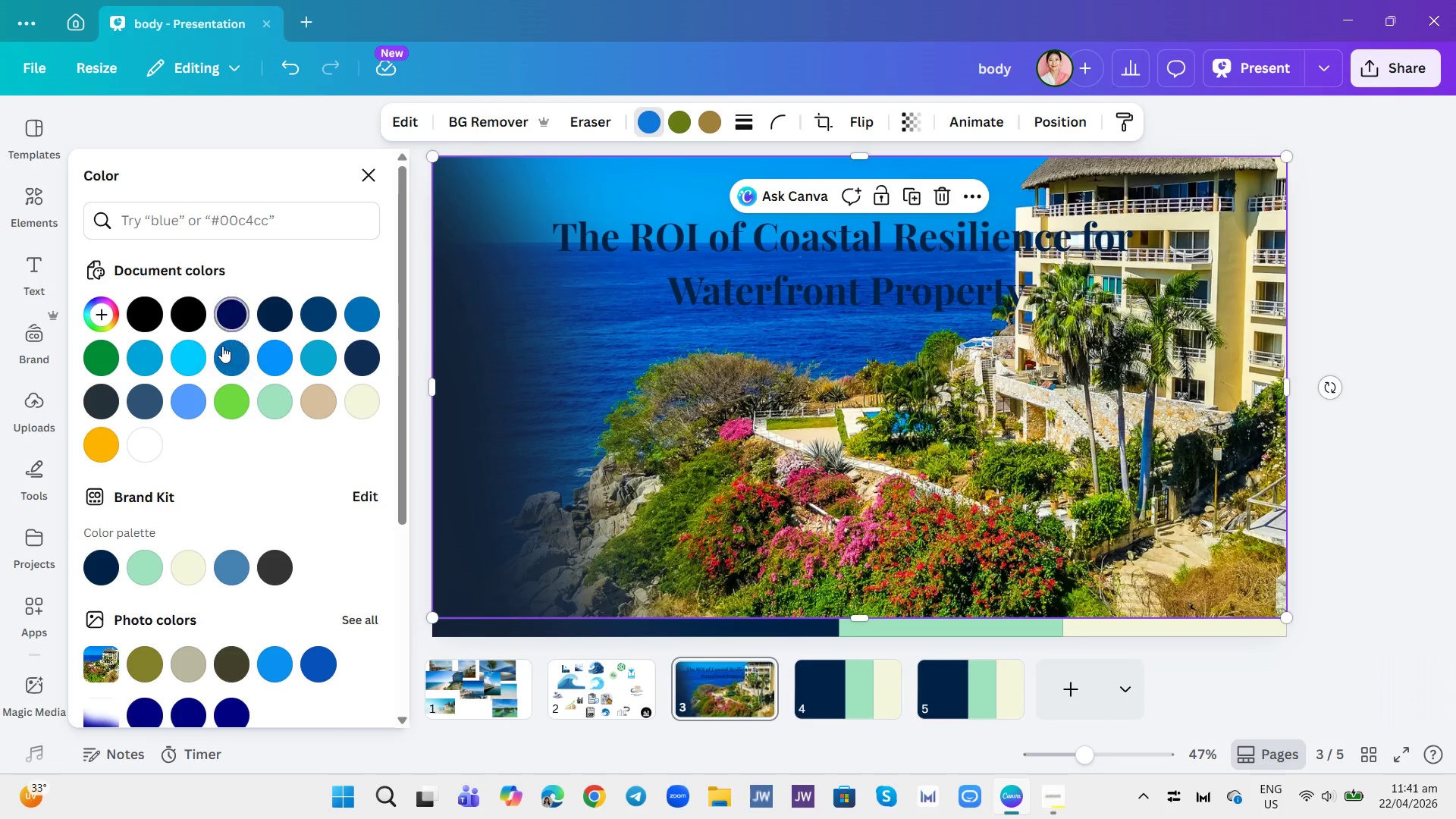 
left_click([170, 368])
 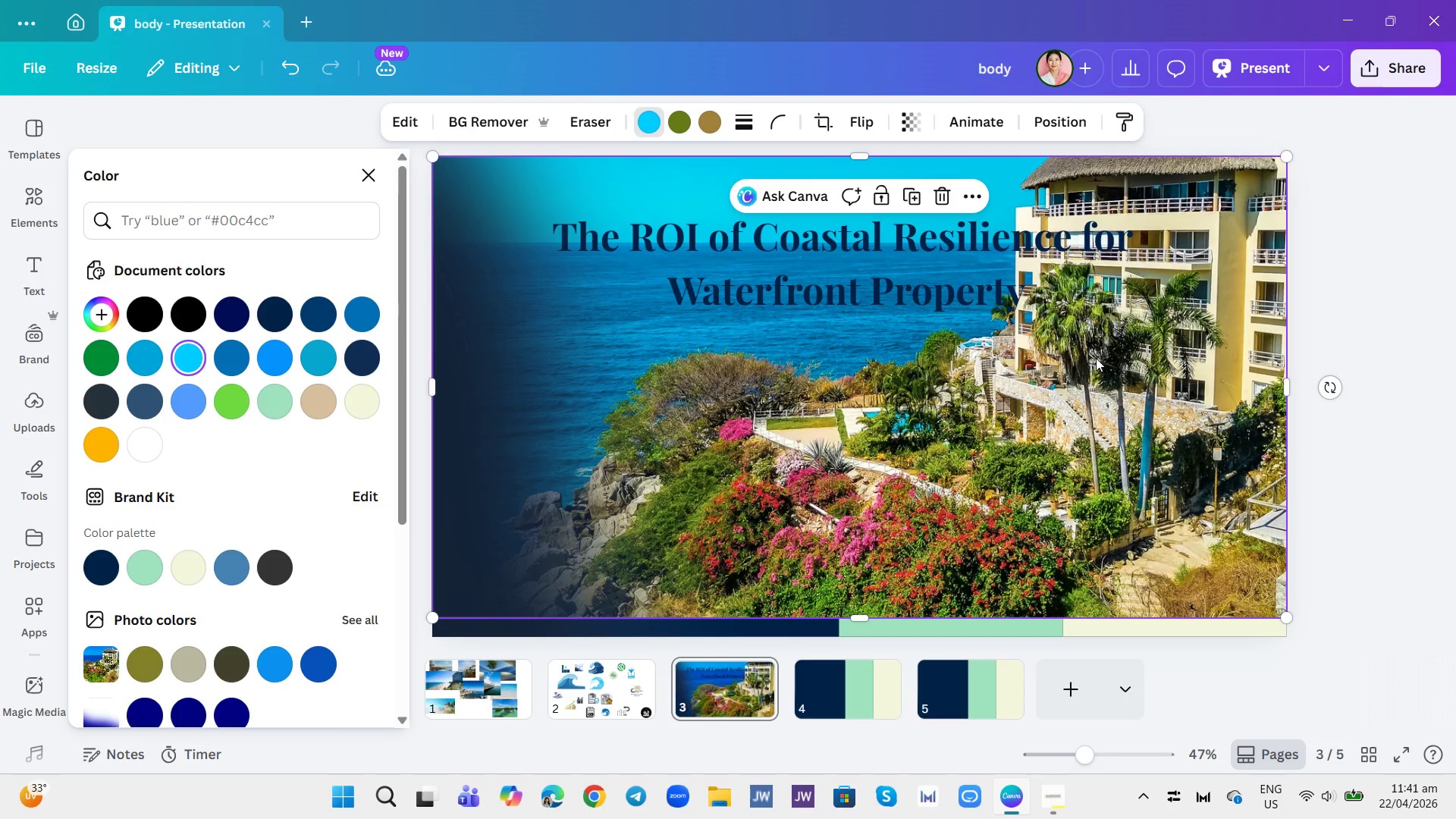 
wait(10.2)
 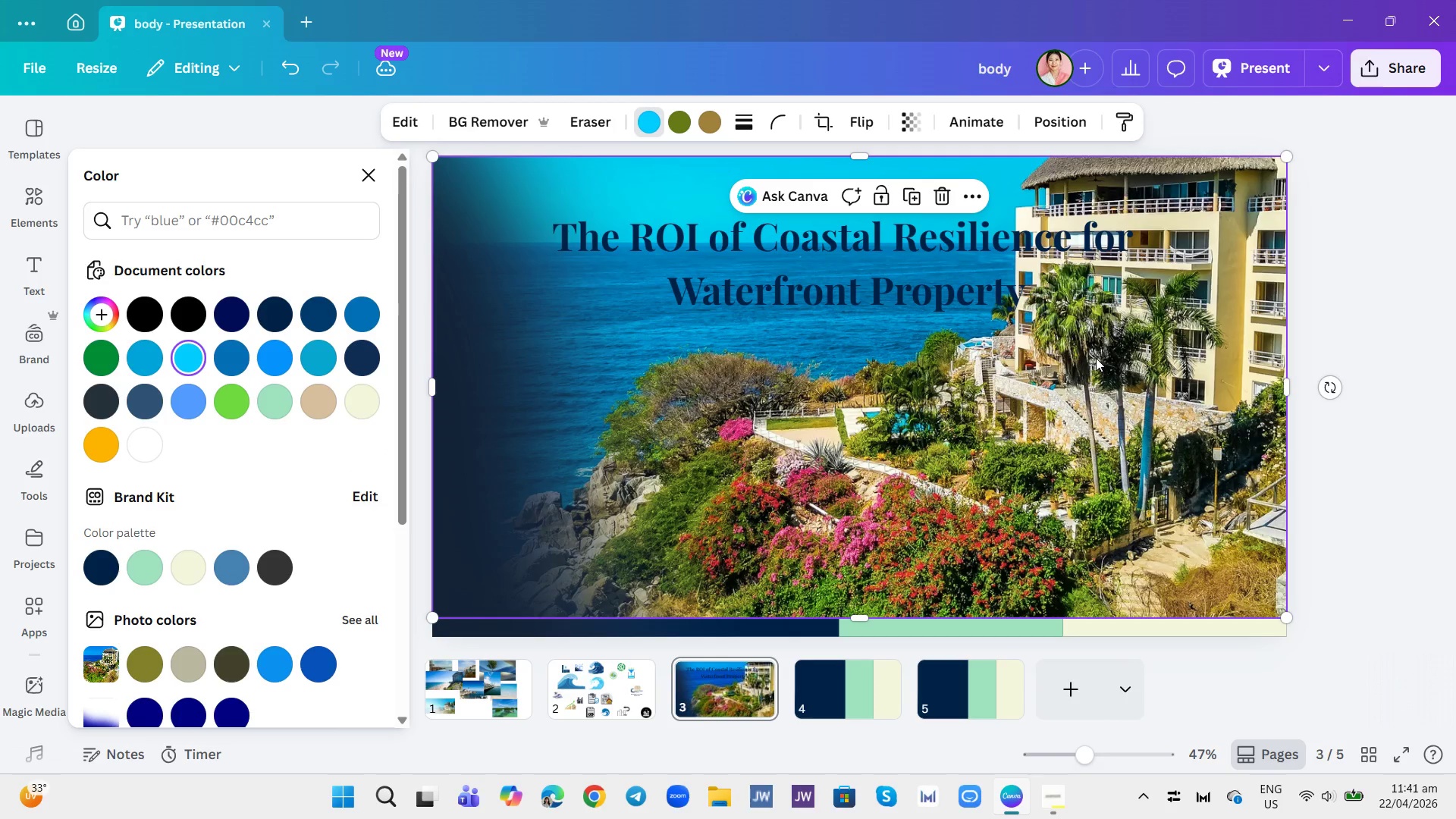 
left_click([32, 204])
 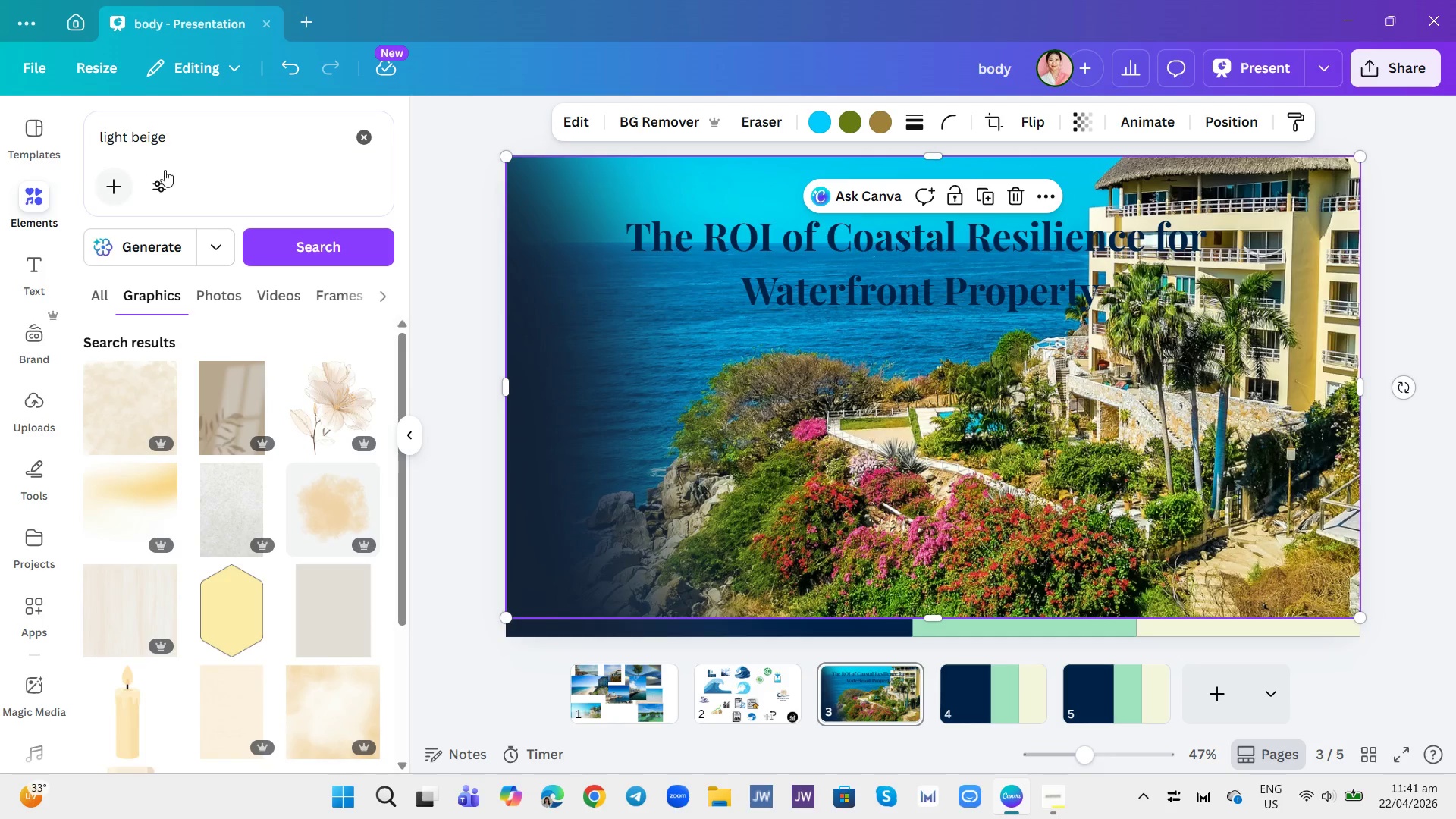 
left_click([191, 136])
 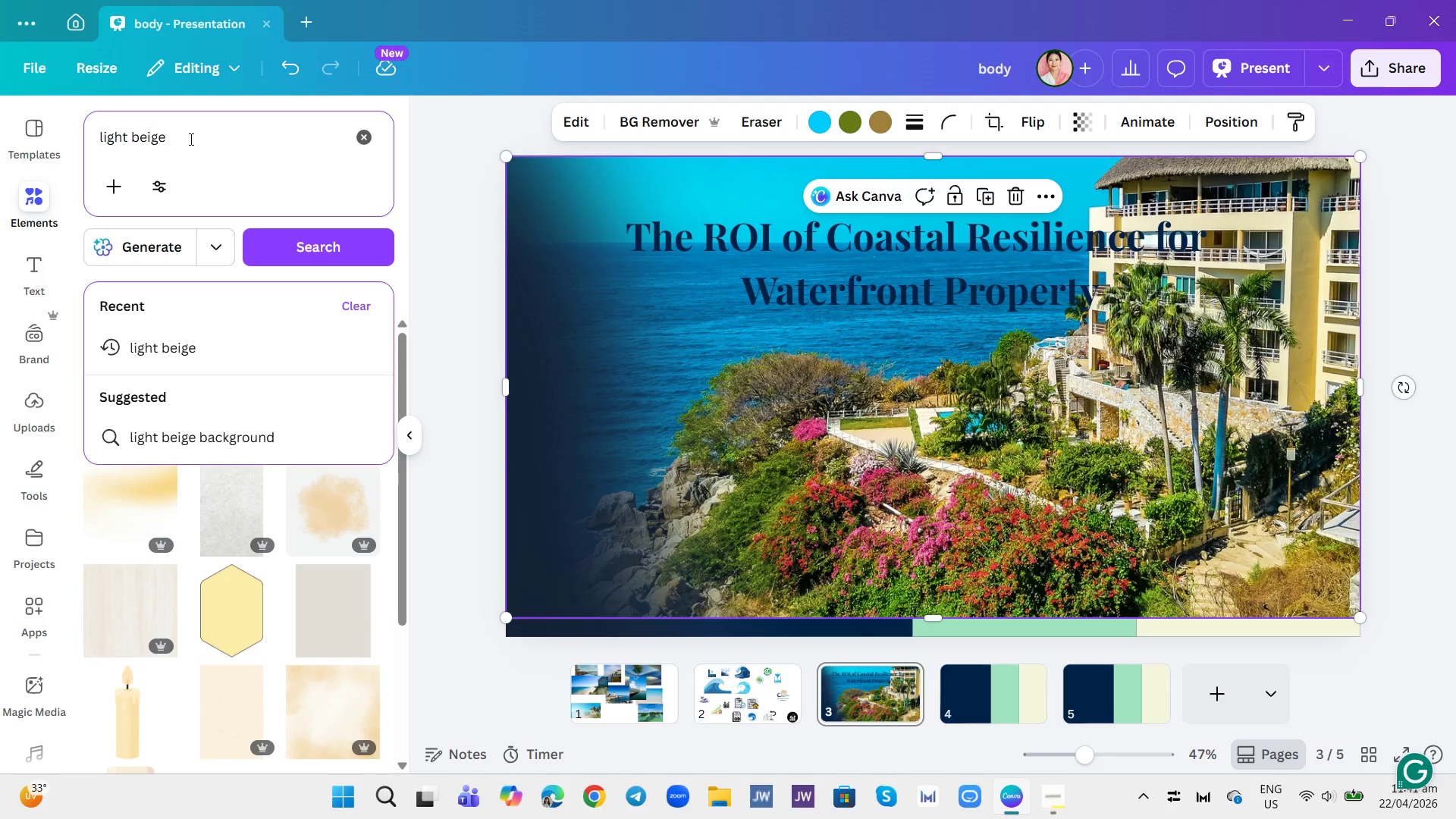 
hold_key(key=Backspace, duration=1.31)
 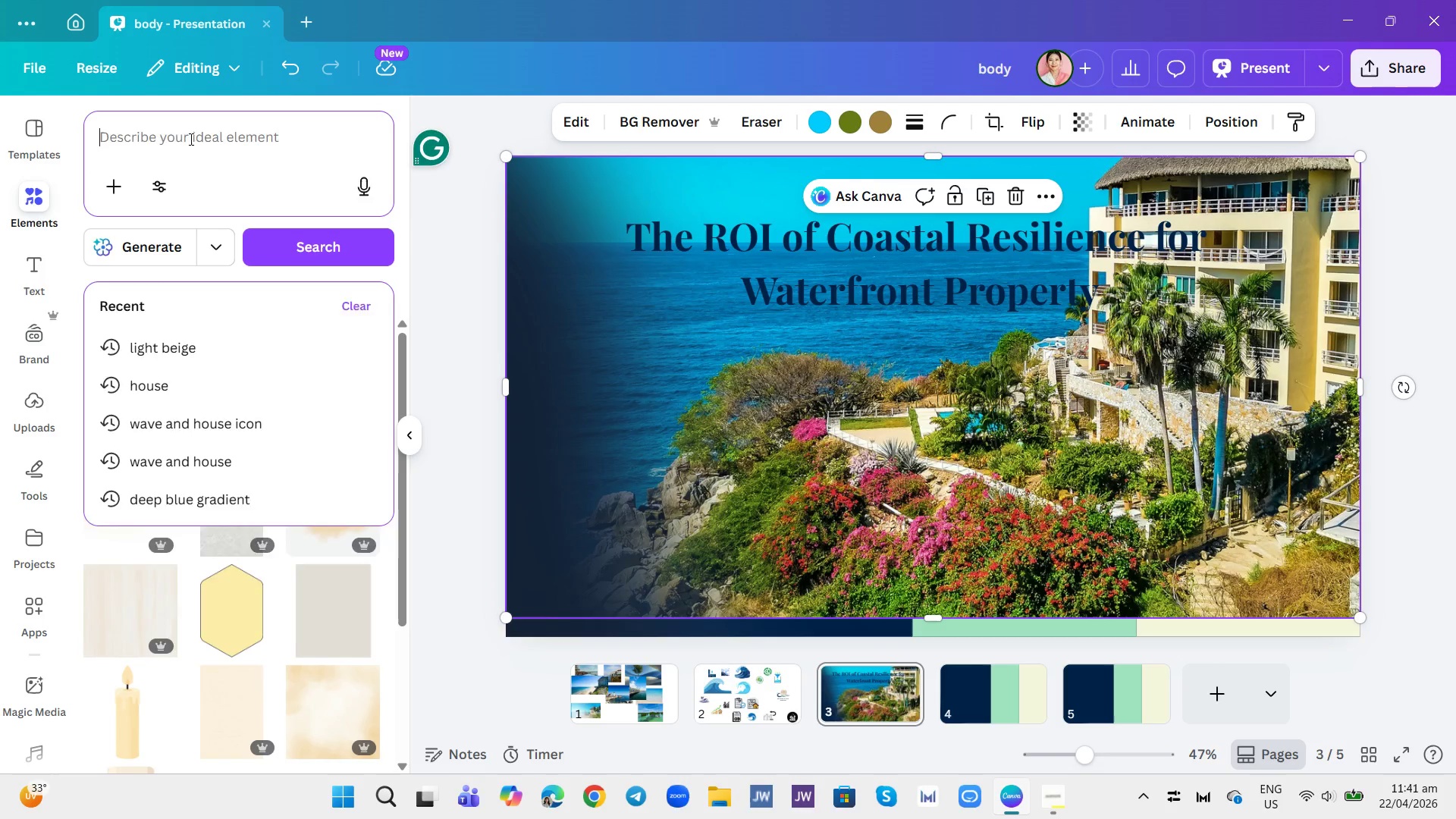 
type(a luxury house in front of a co)
key(Backspace)
key(Backspace)
type(sea)
key(Backspace)
key(Backspace)
key(Backspace)
key(Backspace)
type(n ocean aerio)
key(Backspace)
type(al shot)
 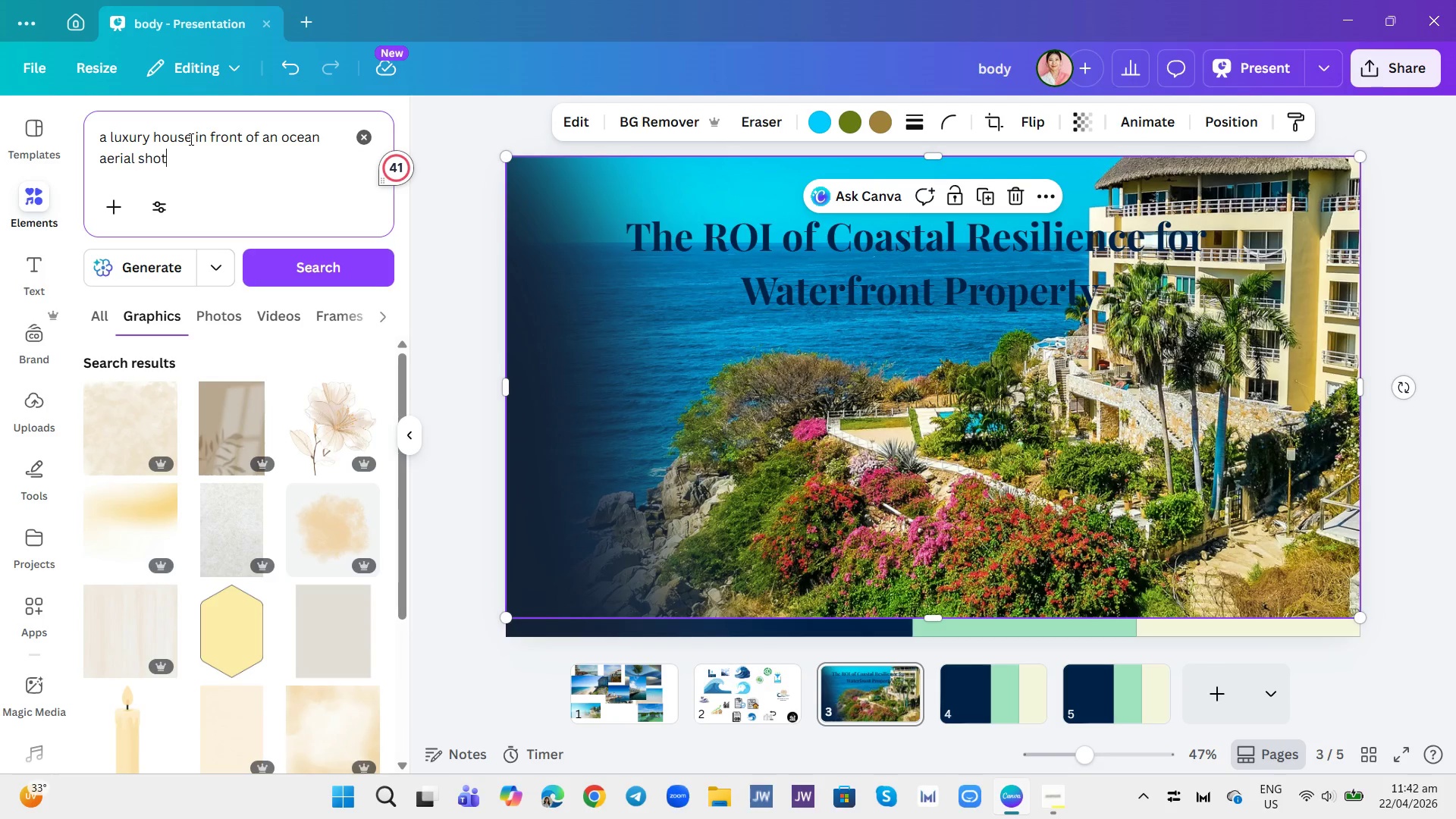 
key(Enter)
 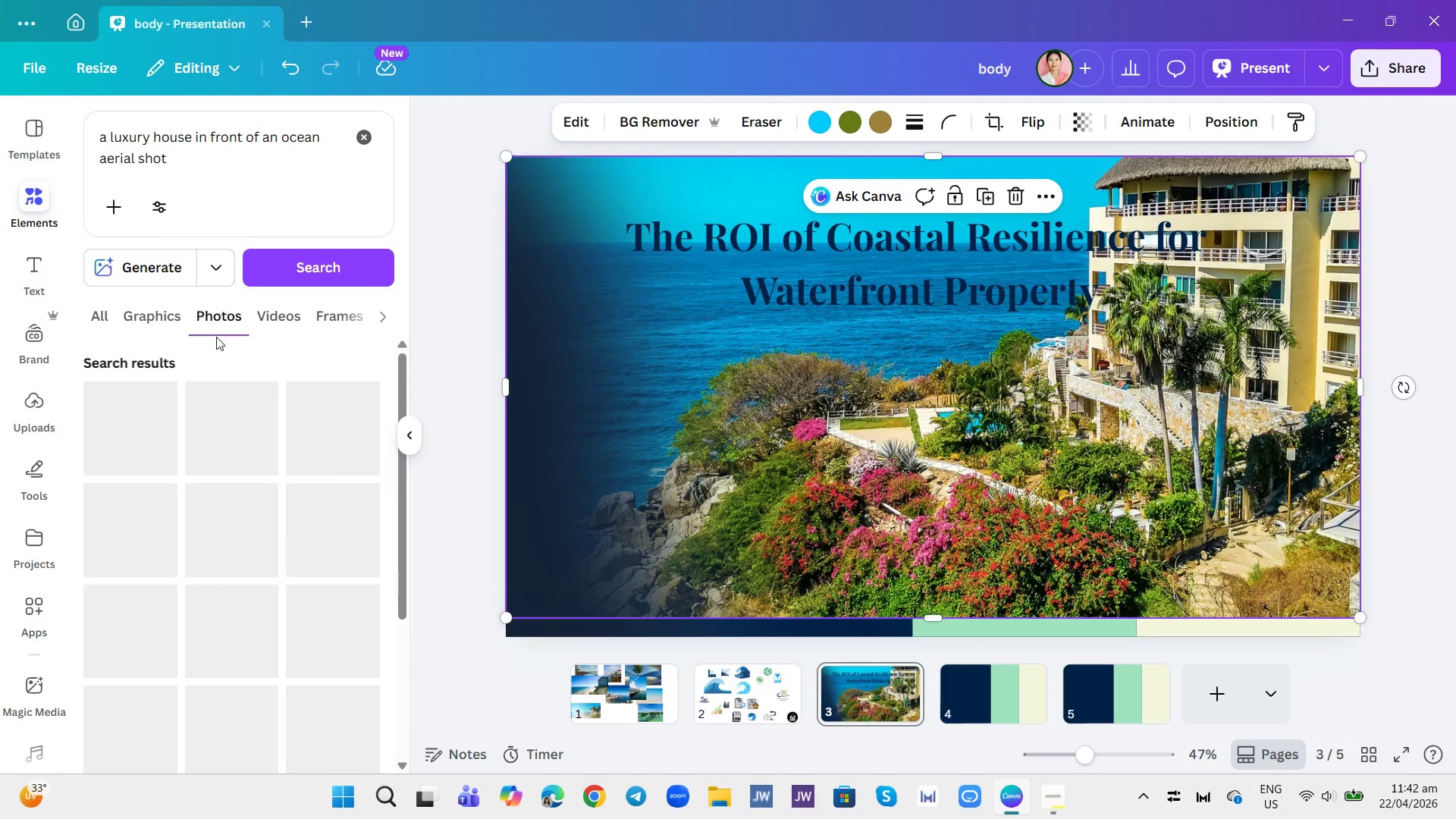 
wait(5.42)
 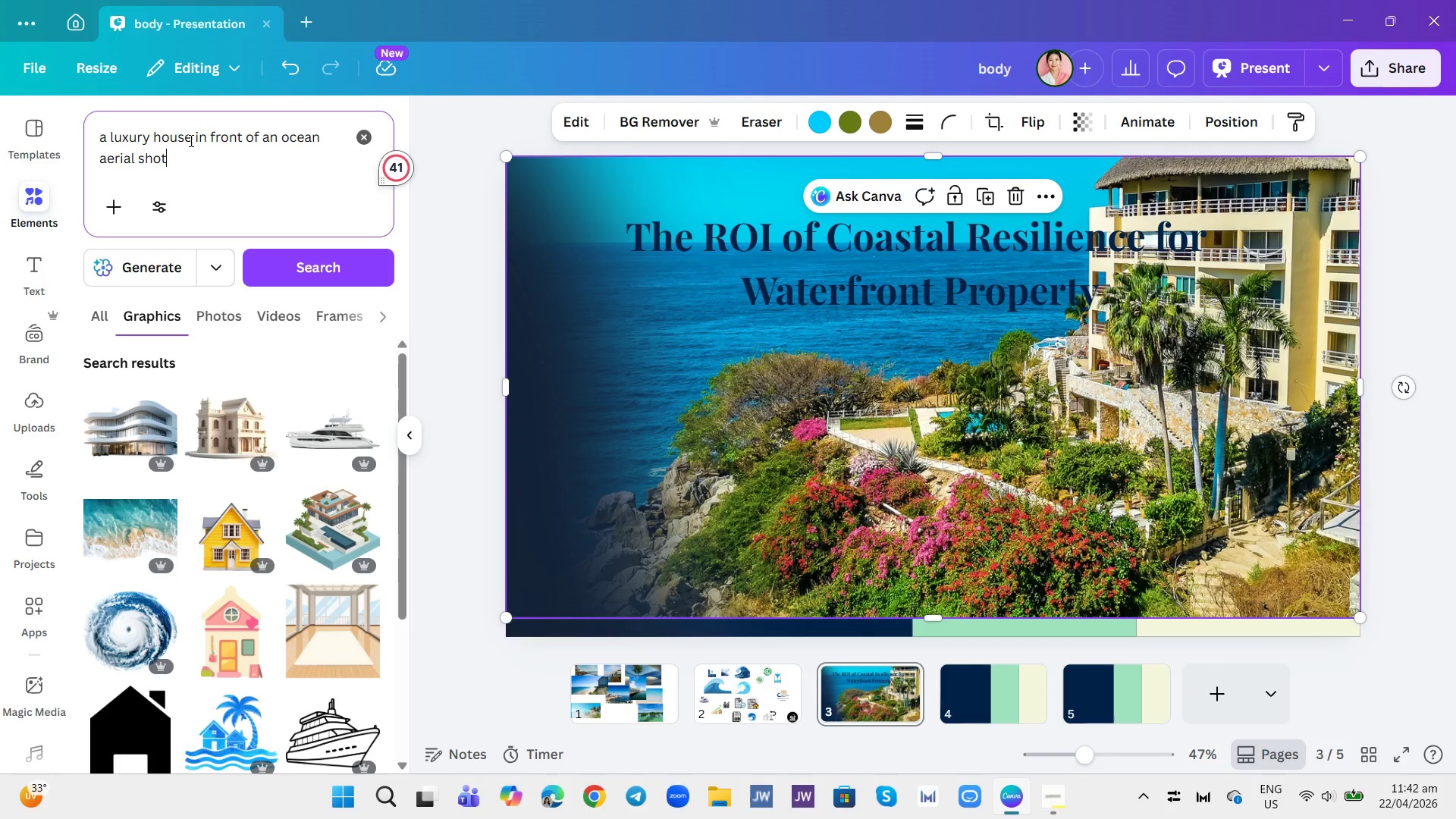 
scroll: coordinate [322, 479], scroll_direction: down, amount: 10.0
 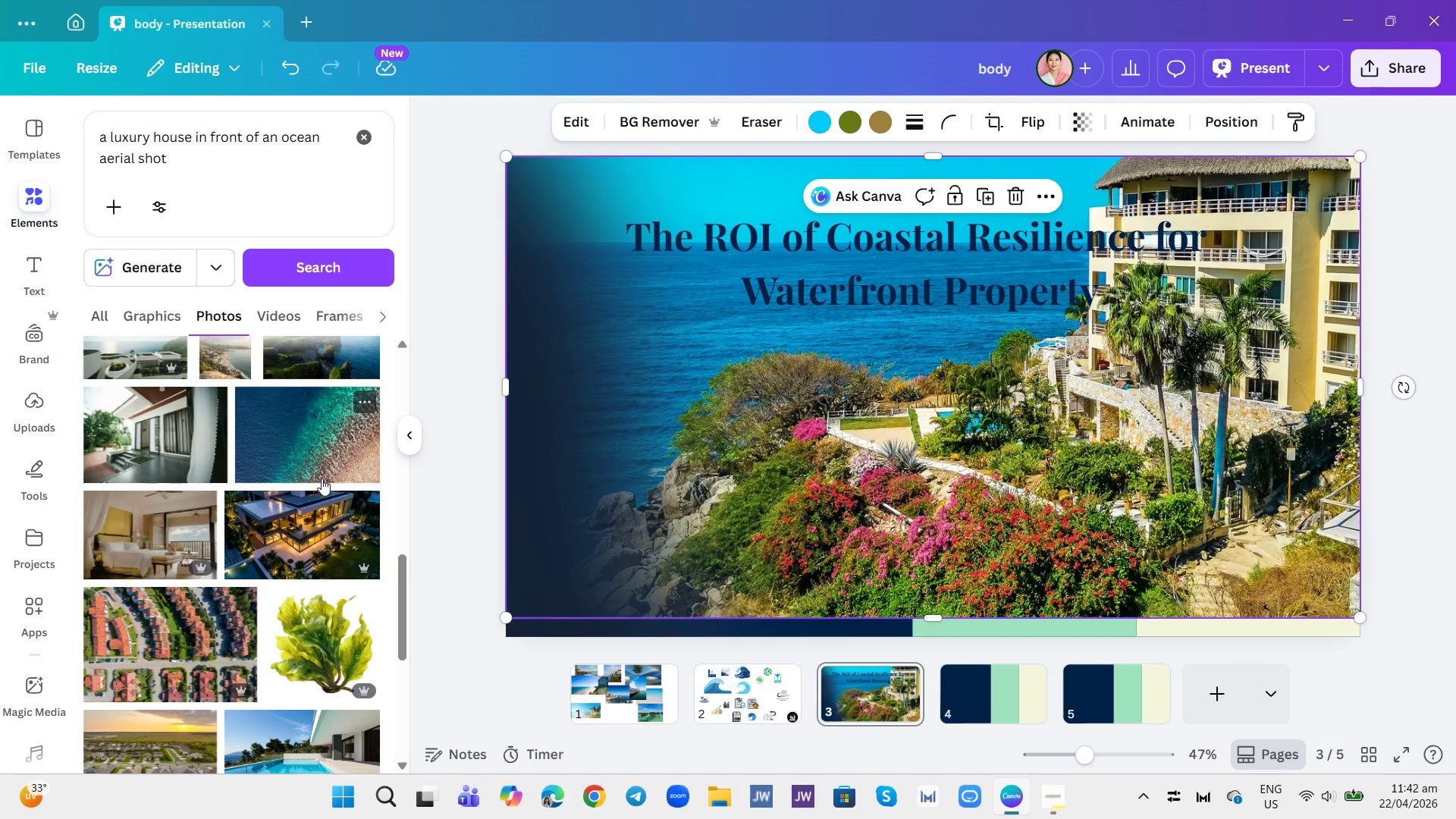 
scroll: coordinate [317, 480], scroll_direction: down, amount: 9.0
 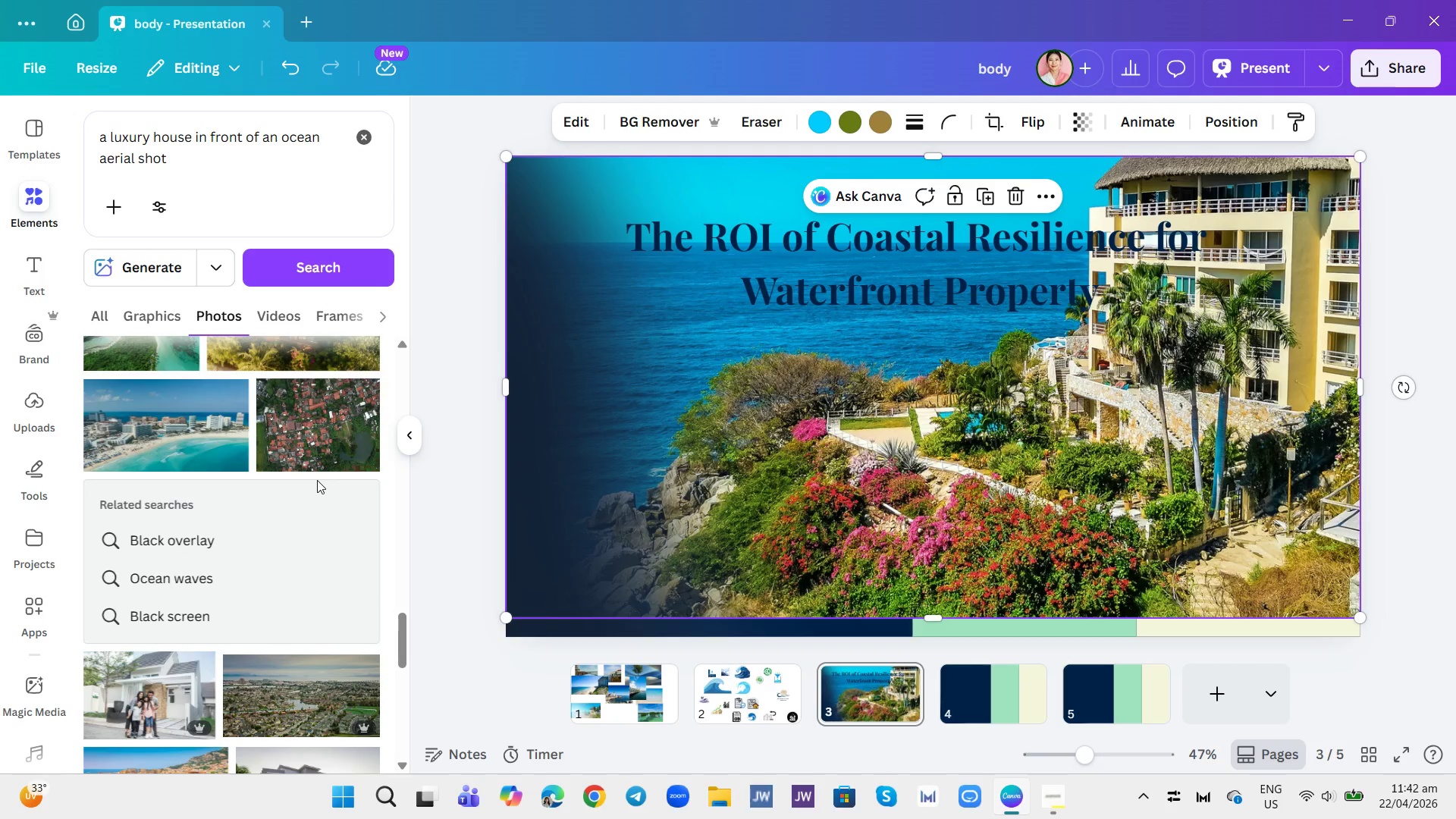 
scroll: coordinate [317, 480], scroll_direction: down, amount: 7.0
 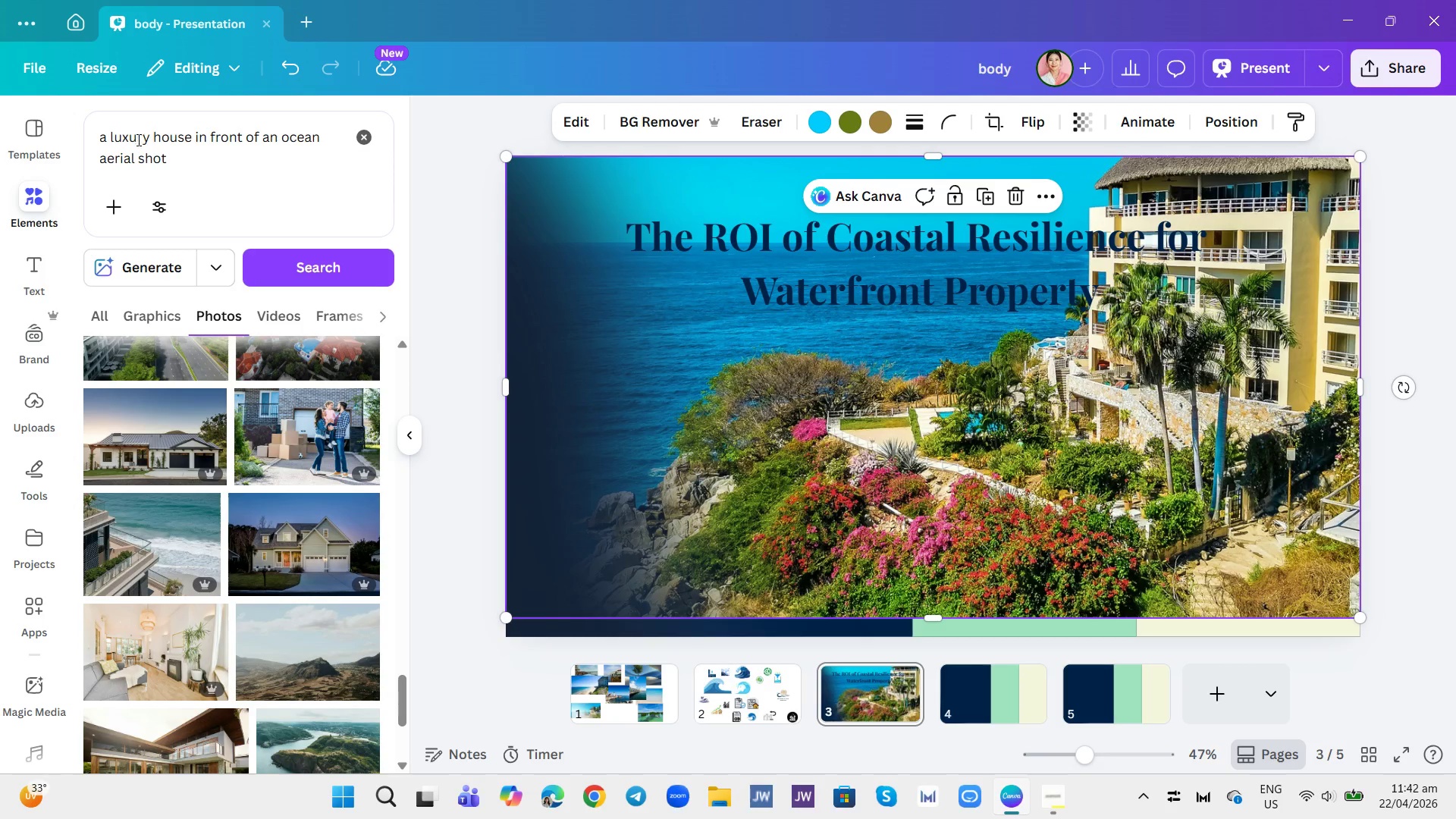 
left_click([151, 149])
 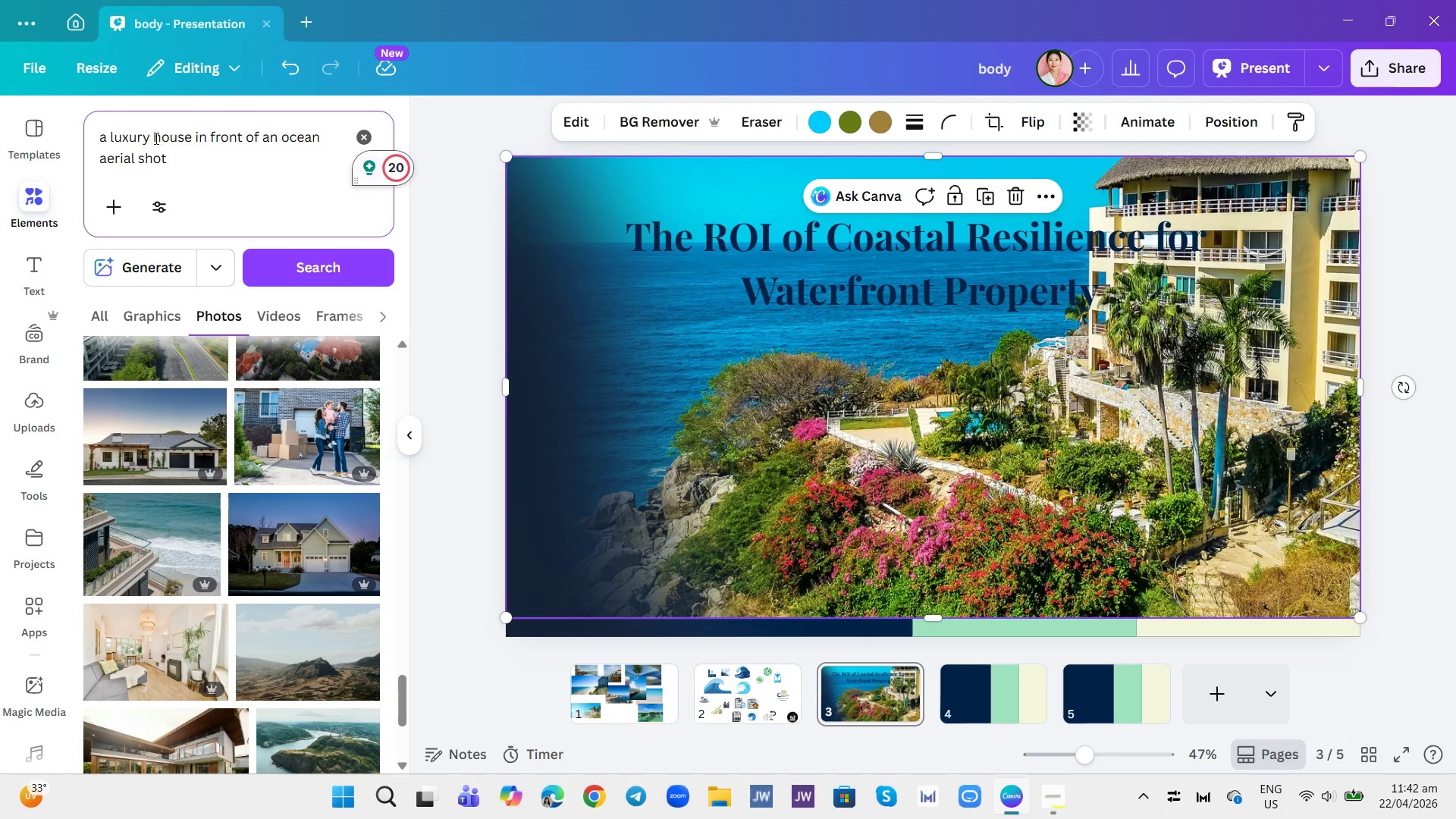 
left_click([151, 136])
 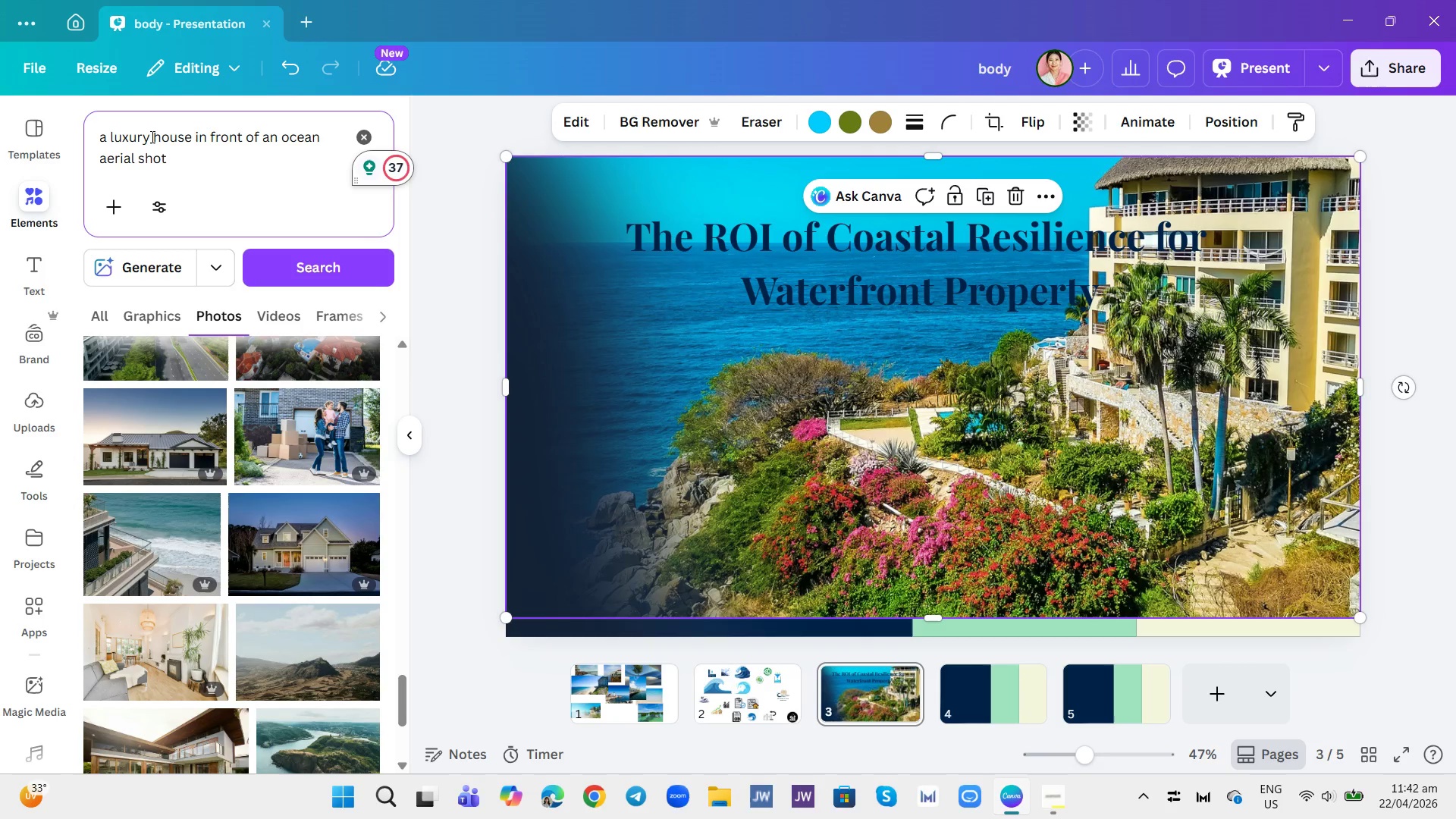 
key(Backspace)
 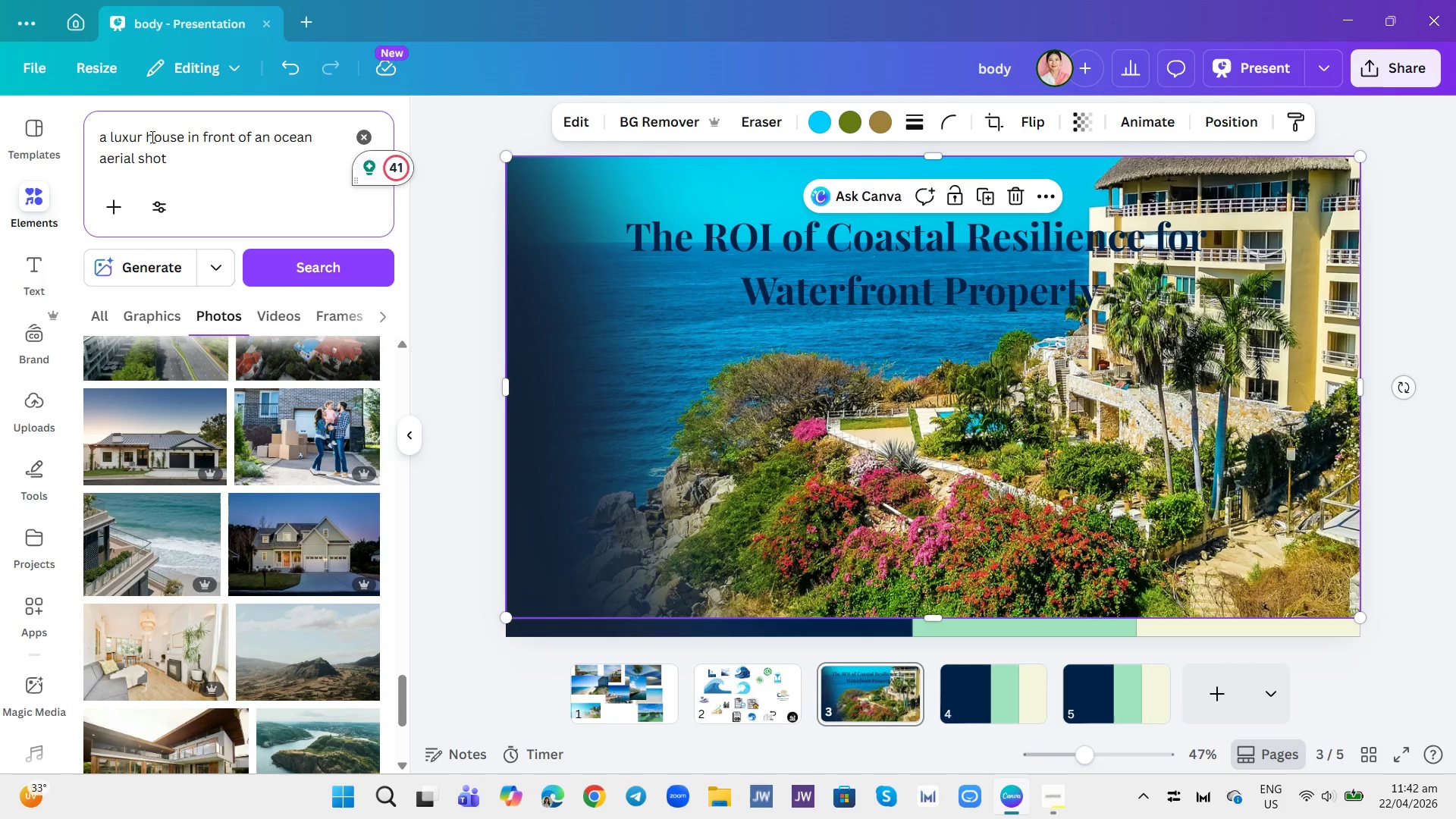 
key(Backspace)
 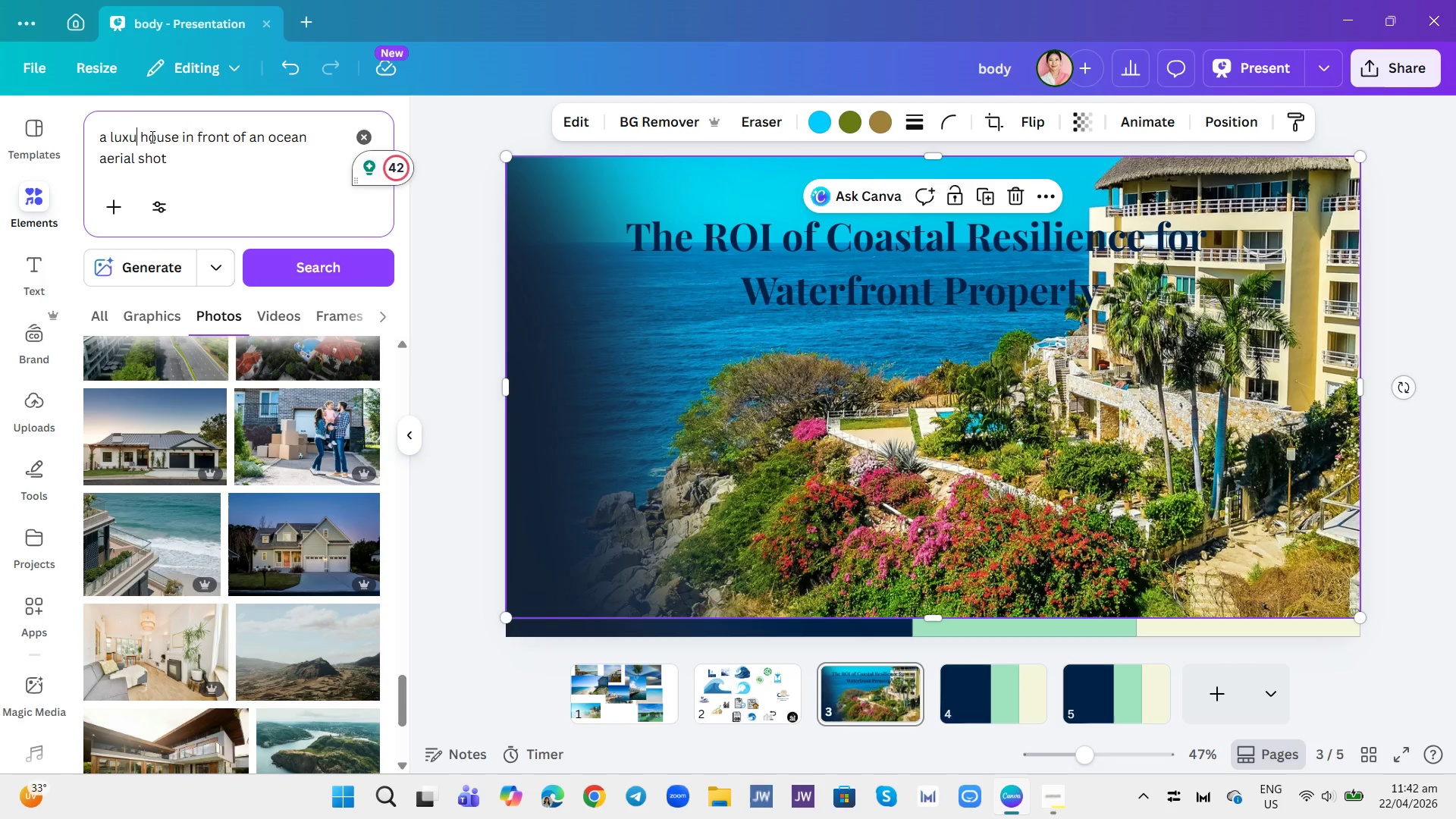 
key(Backspace)
 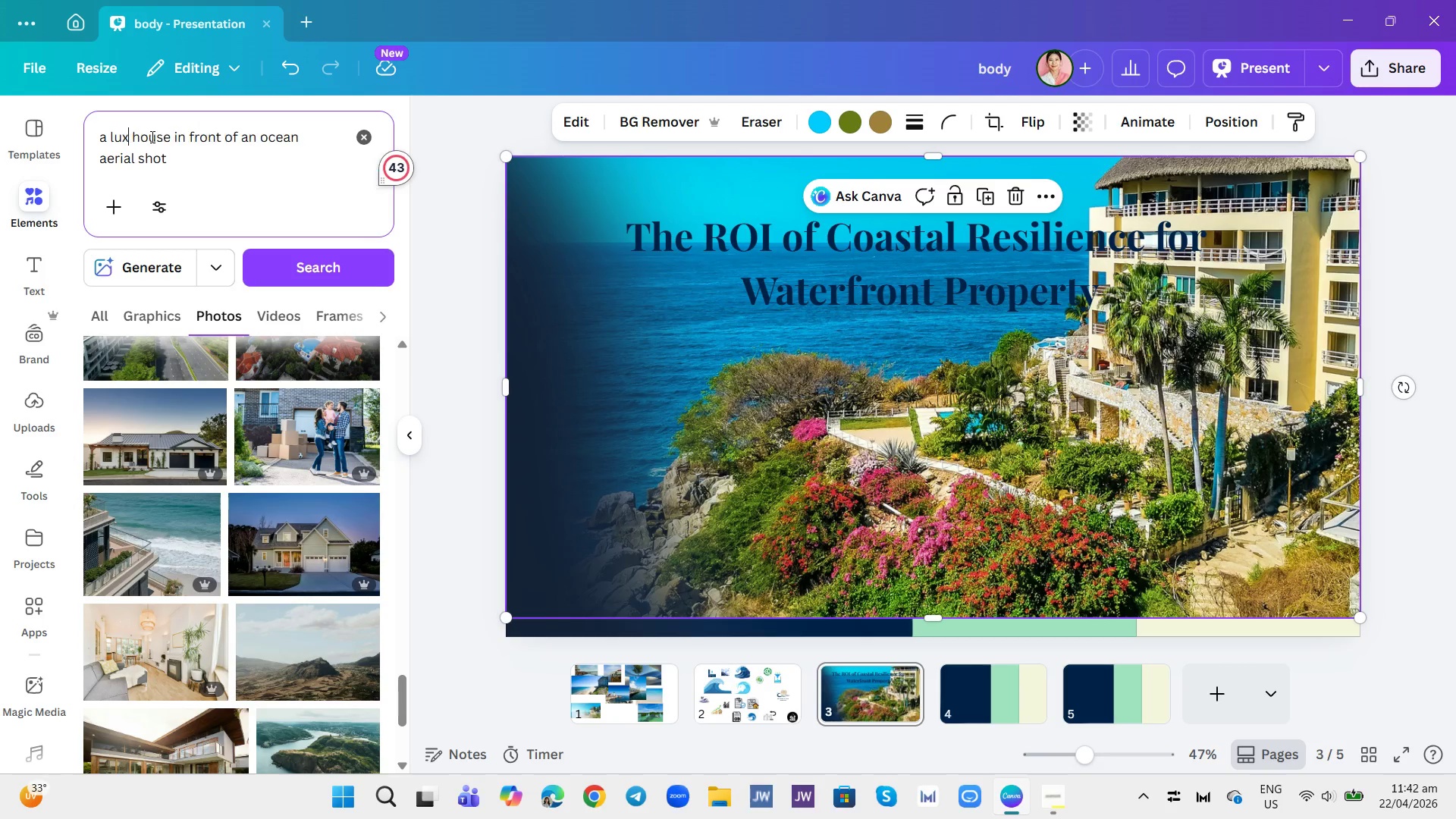 
key(Backspace)
 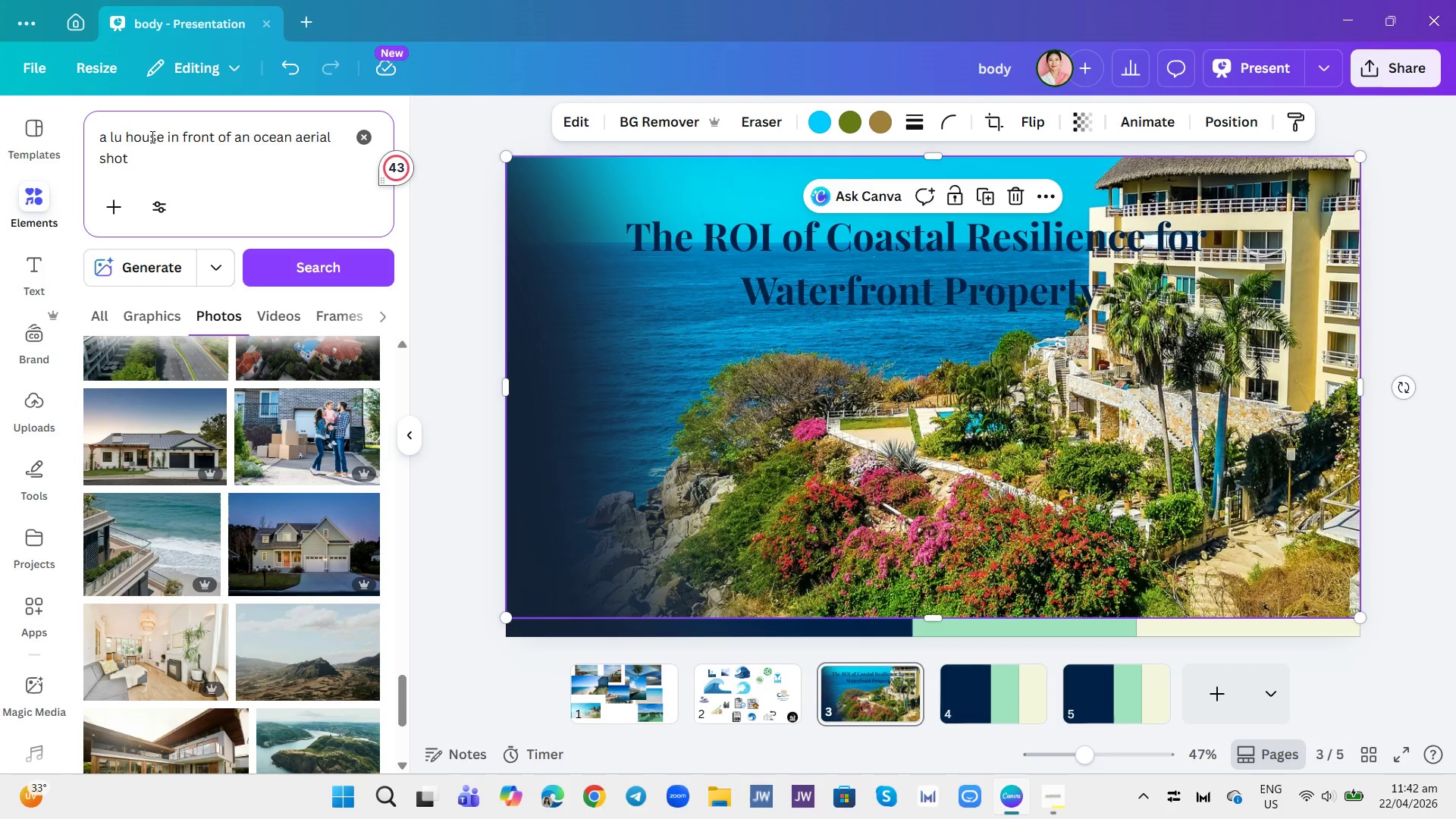 
key(Backspace)
 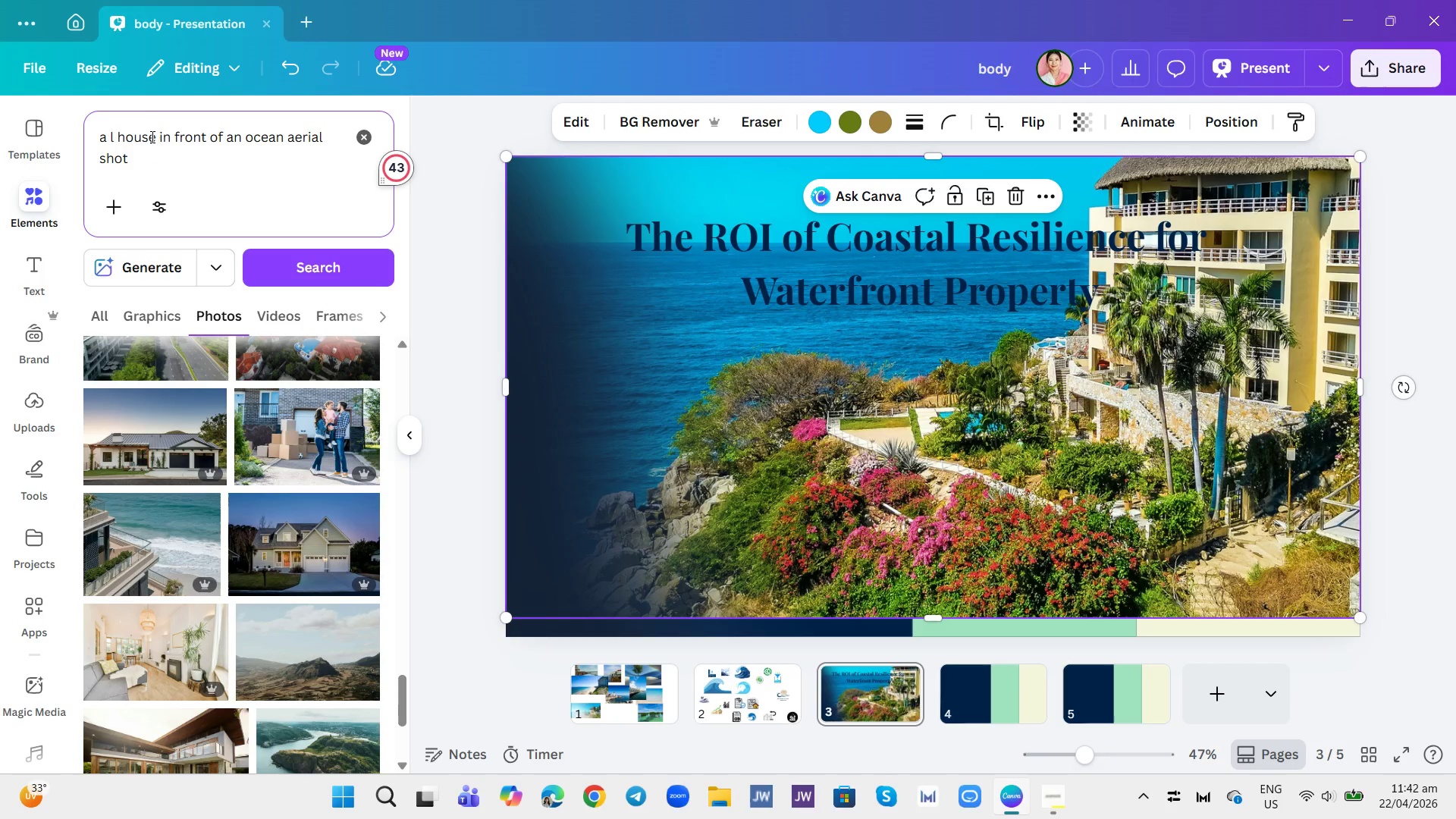 
key(Backspace)
 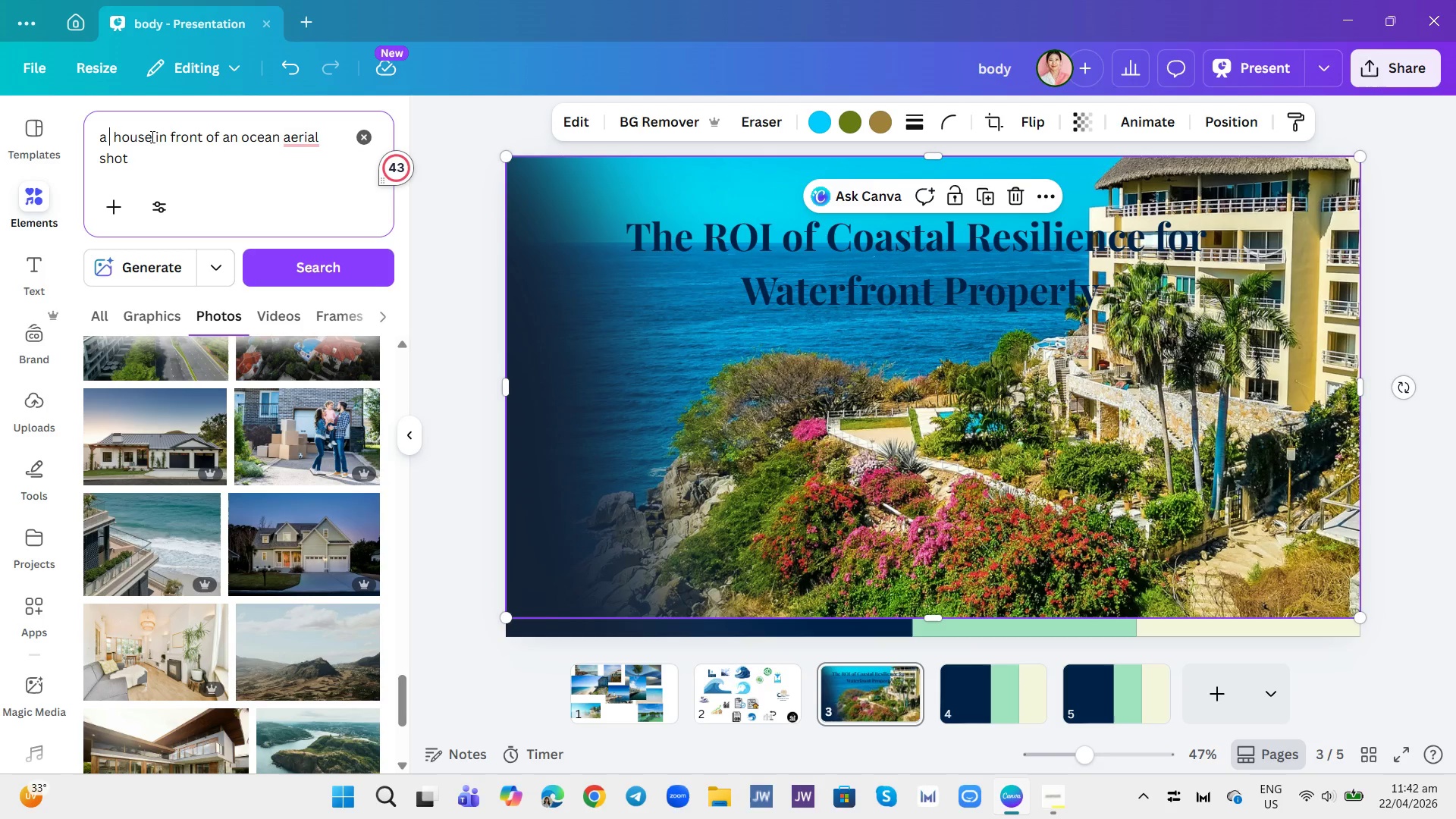 
key(Backspace)
 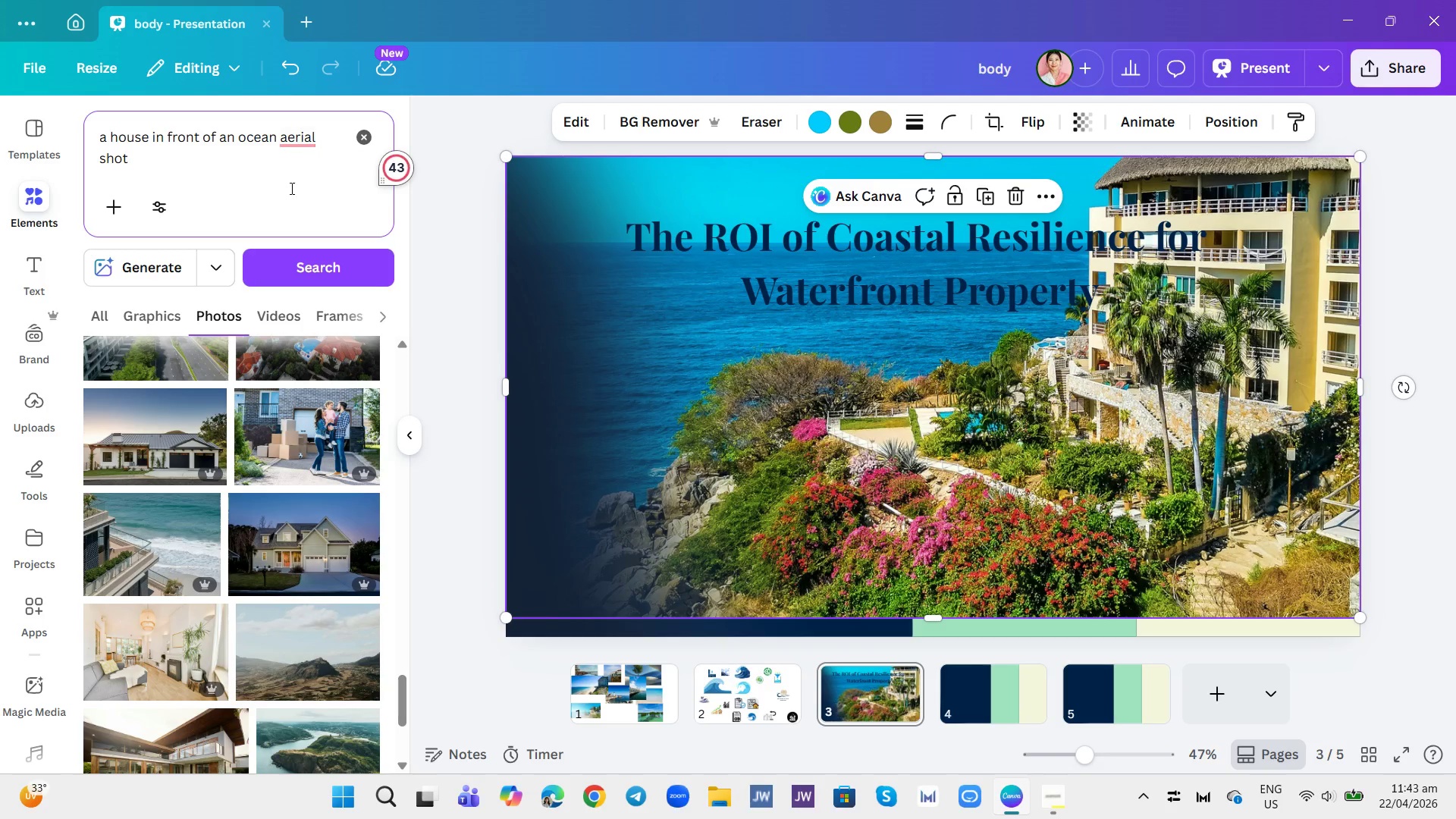 
left_click([309, 260])
 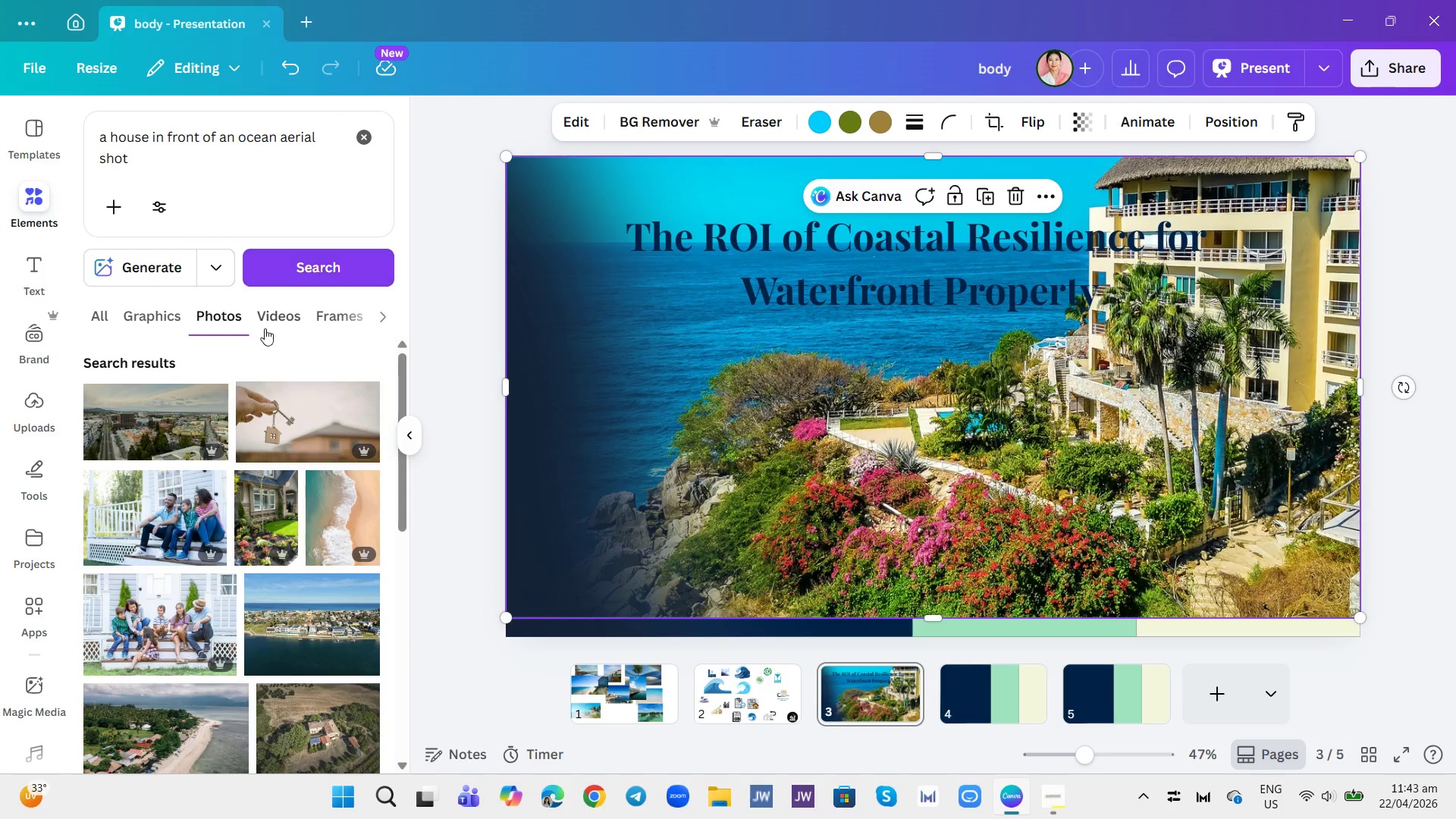 
scroll: coordinate [268, 416], scroll_direction: down, amount: 1.0
 